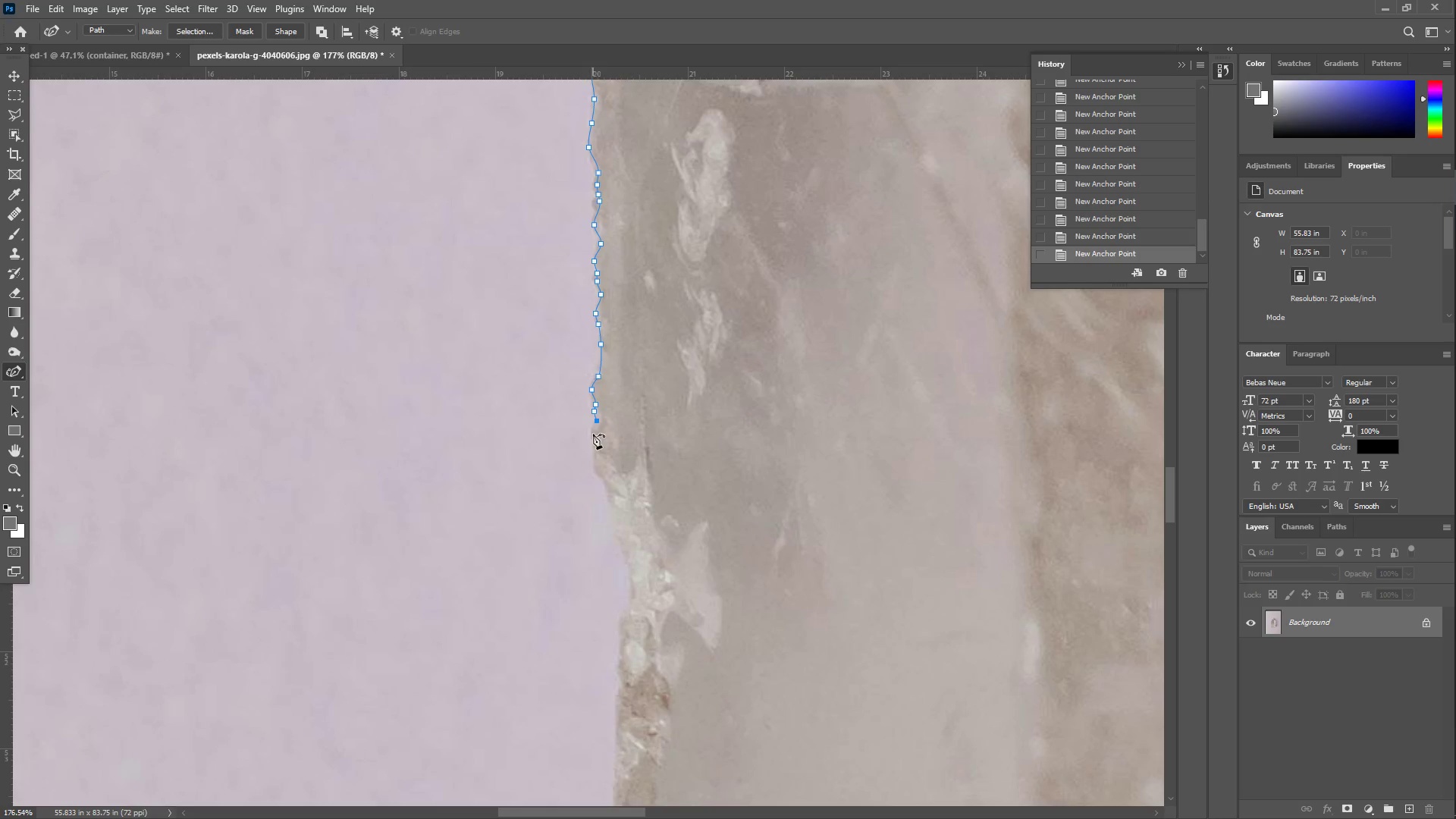 
left_click([592, 430])
 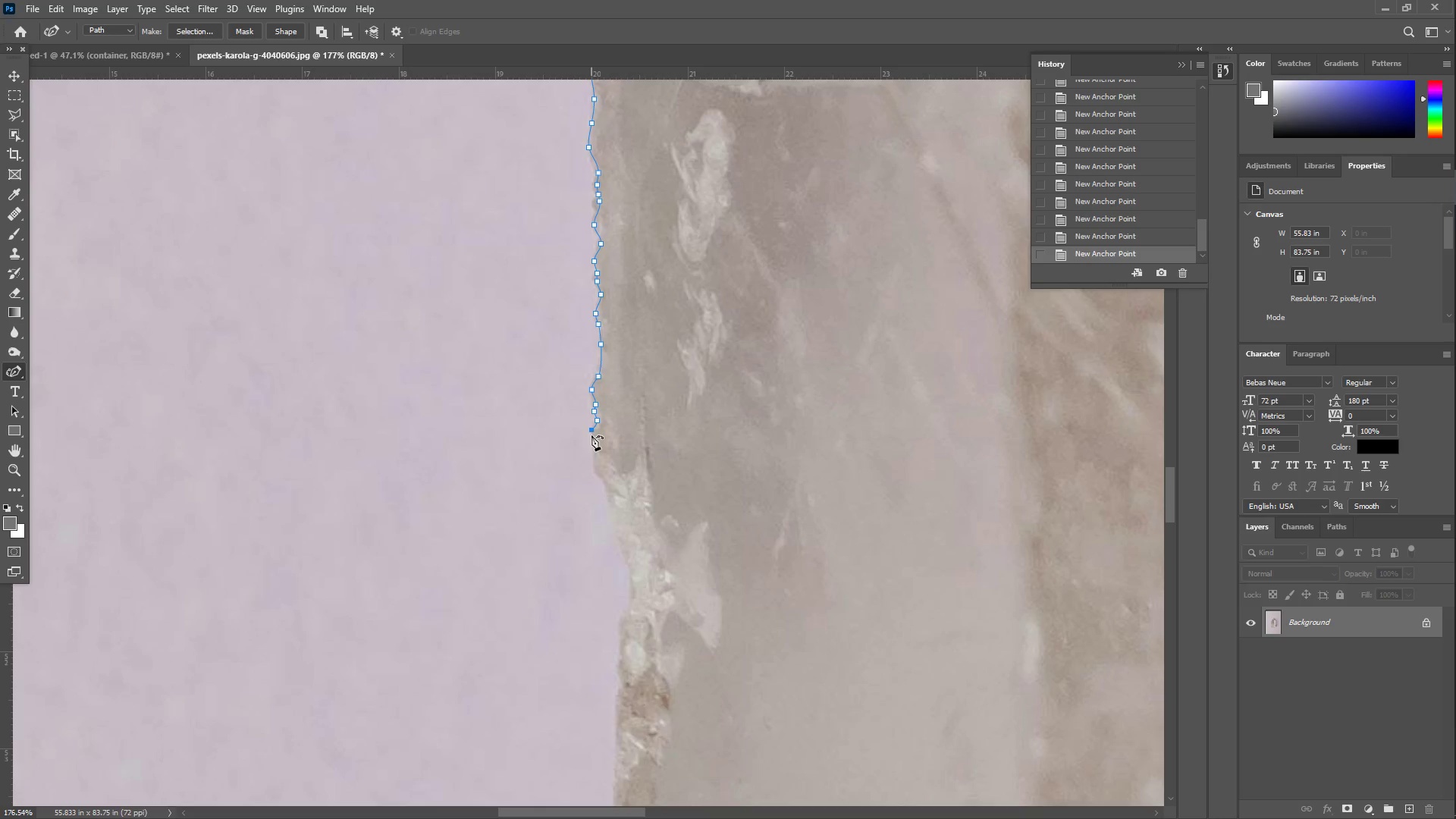 
left_click([592, 431])
 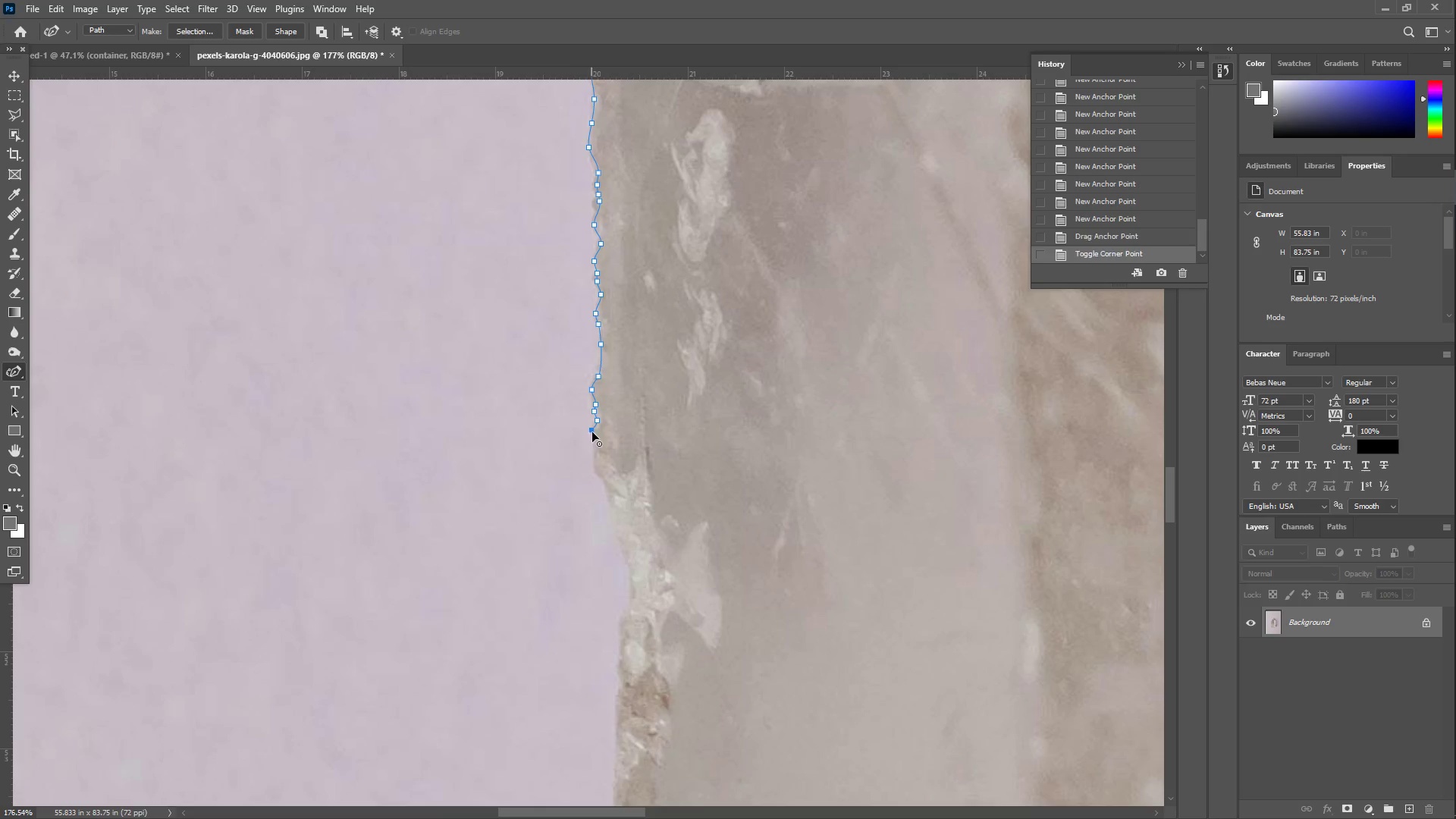 
left_click_drag(start_coordinate=[595, 448], to_coordinate=[597, 459])
 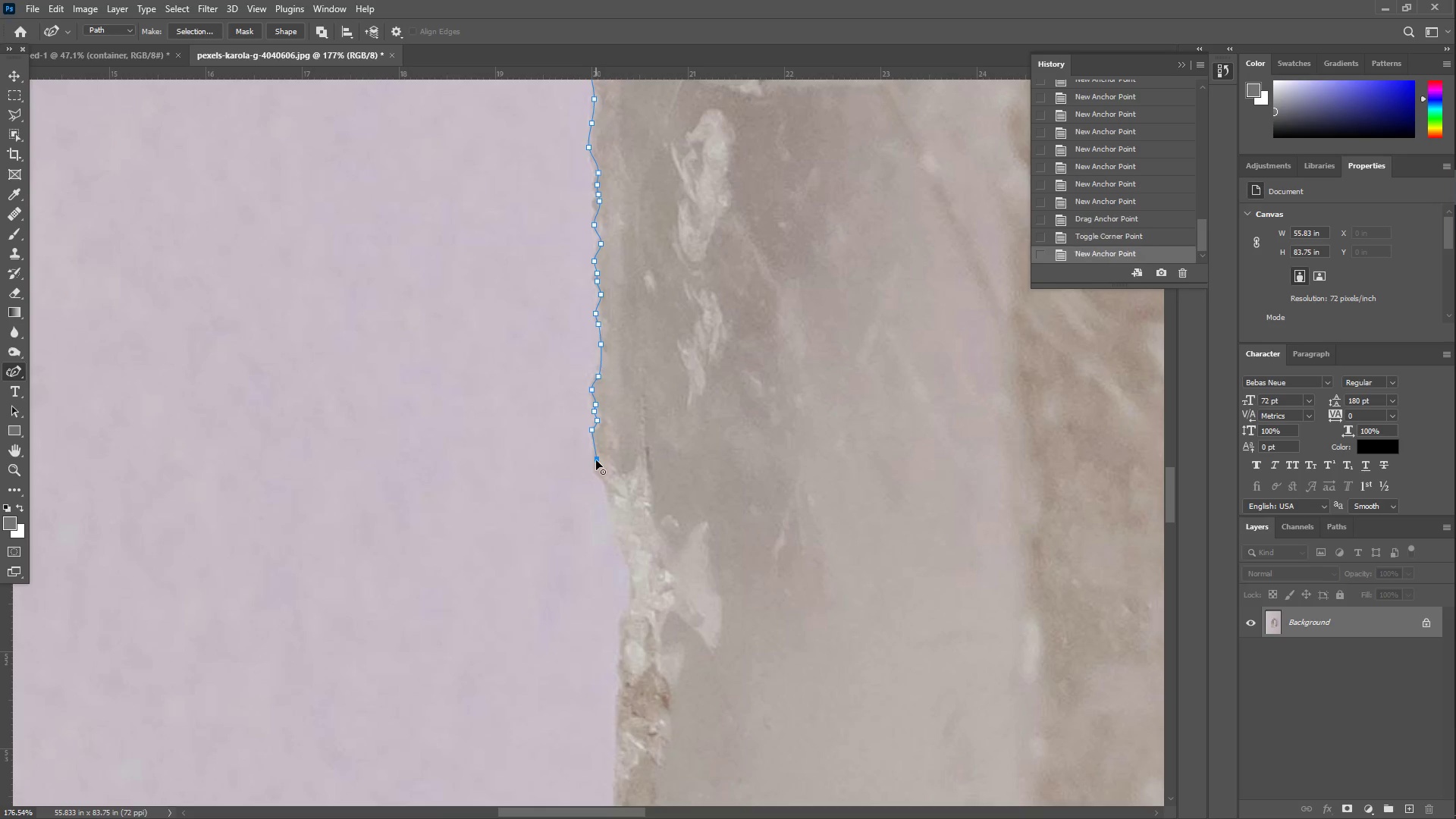 
left_click([597, 467])
 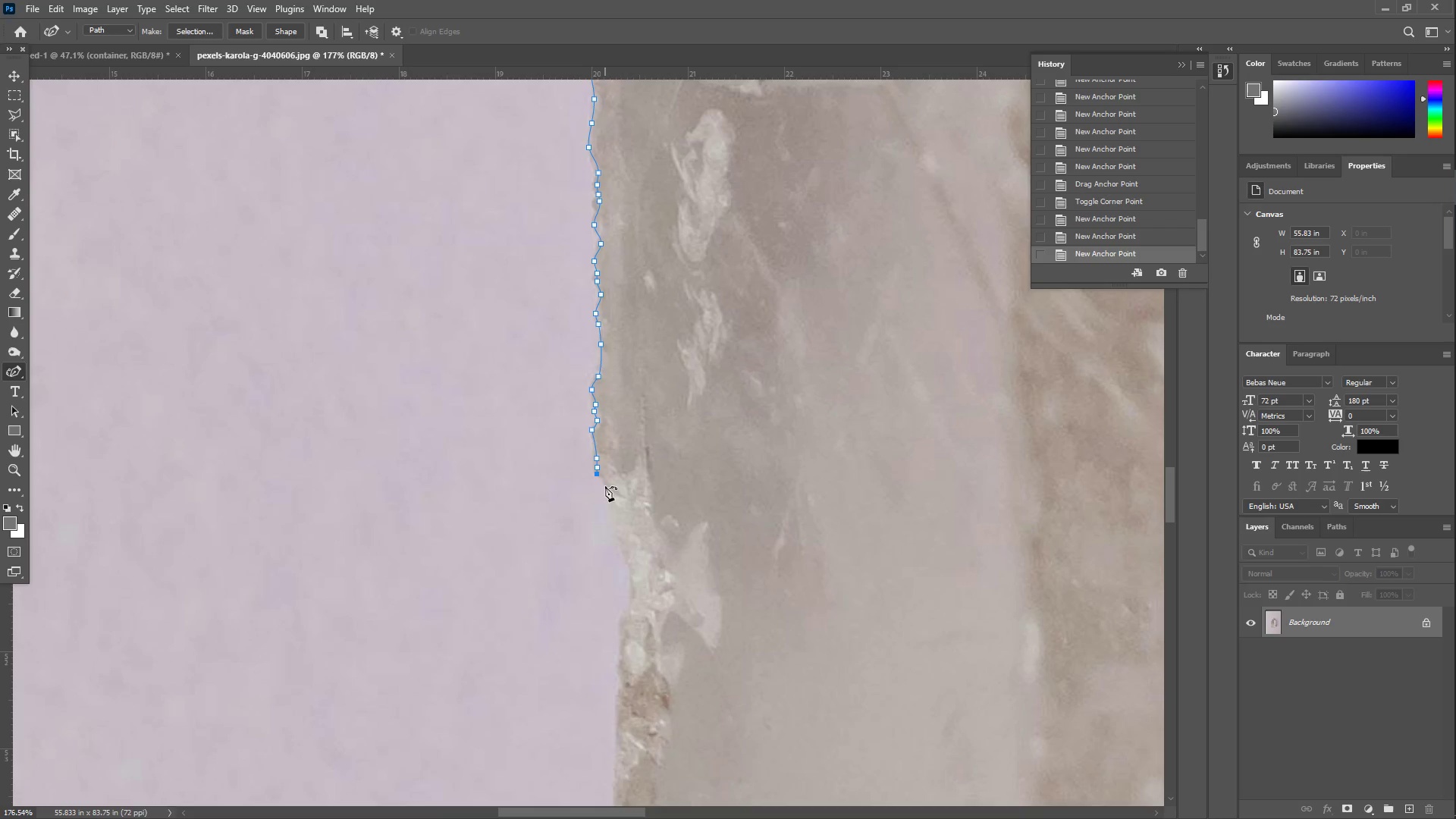 
triple_click([605, 486])
 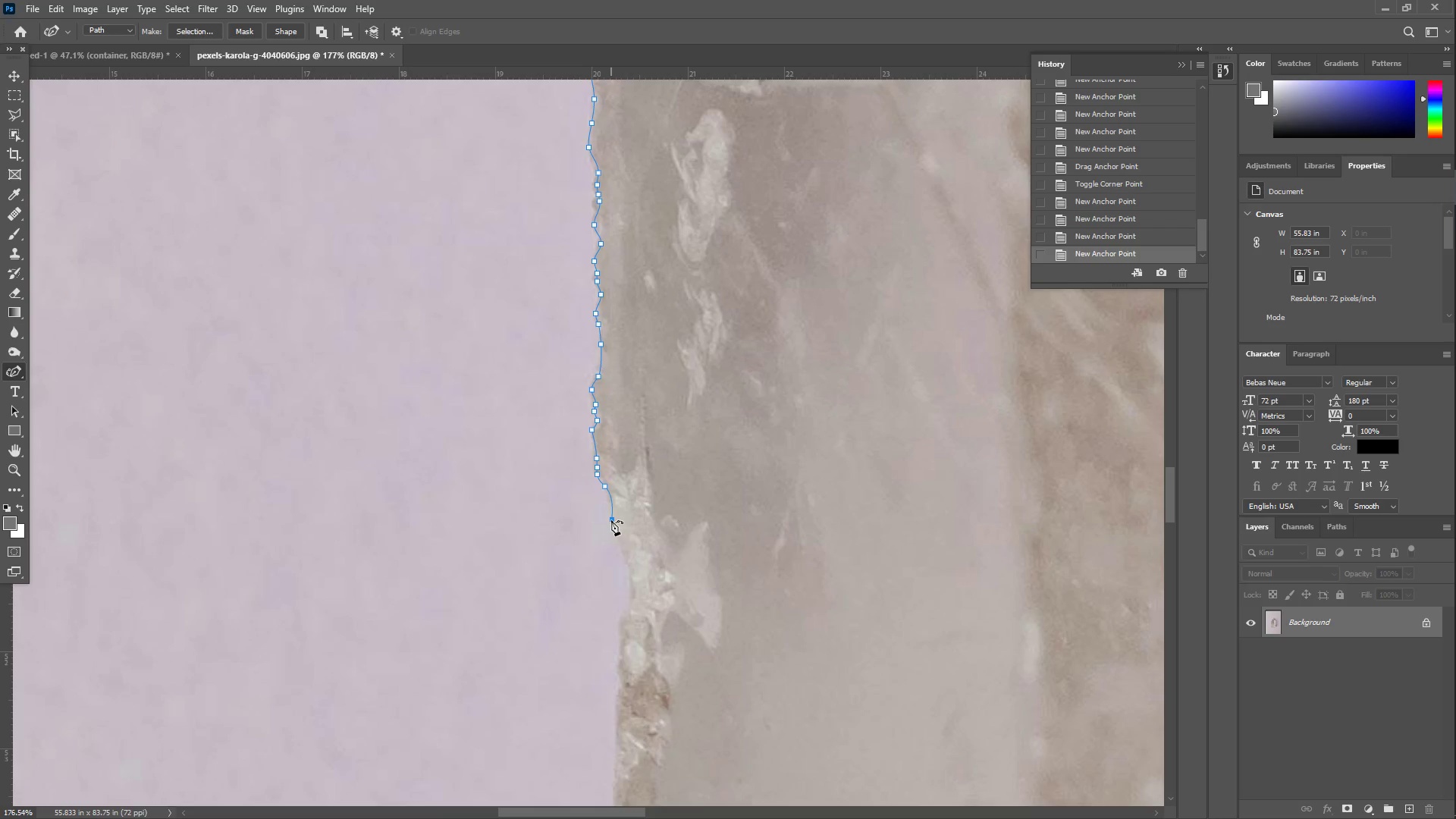 
double_click([622, 531])
 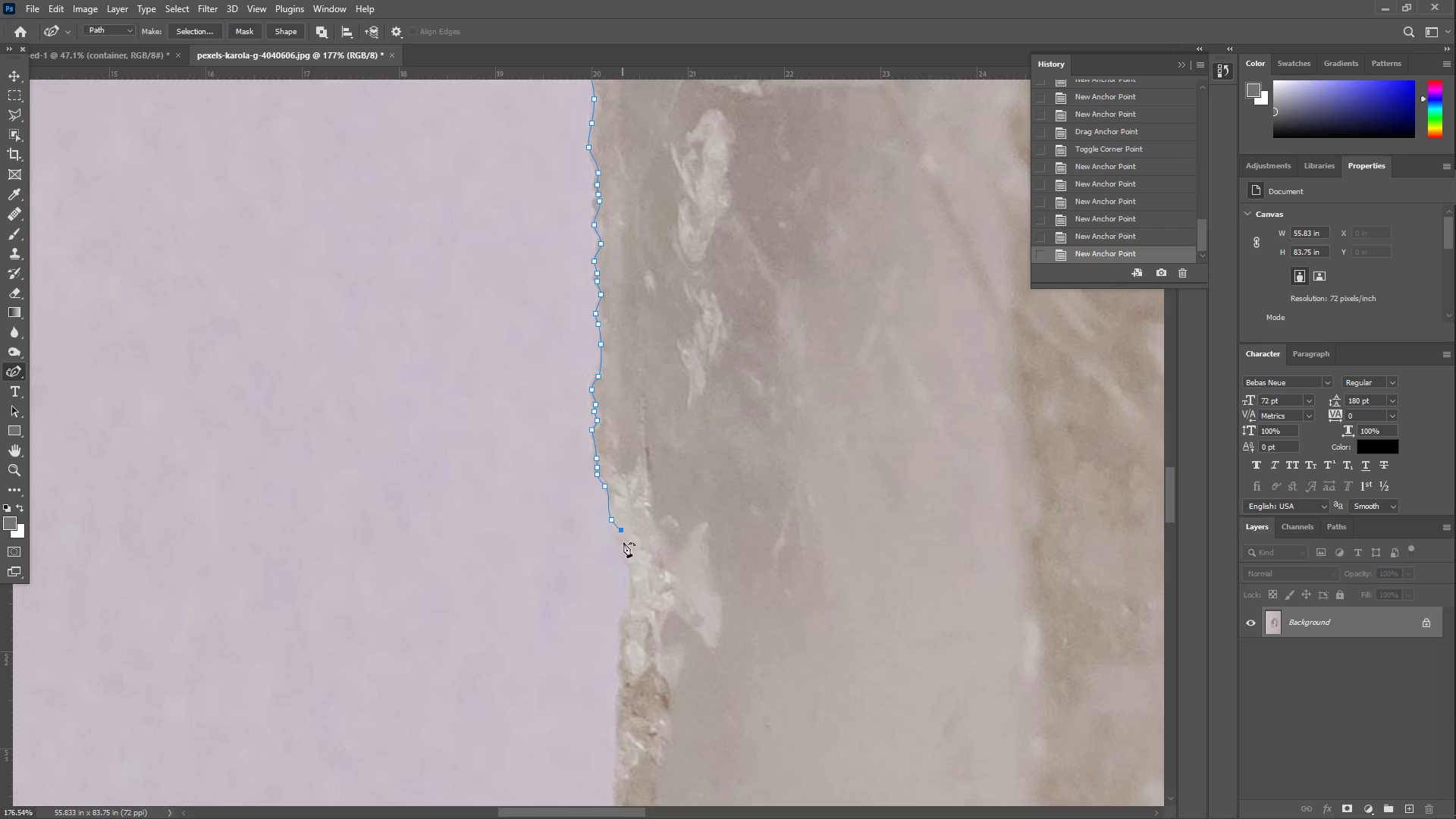 
triple_click([624, 544])
 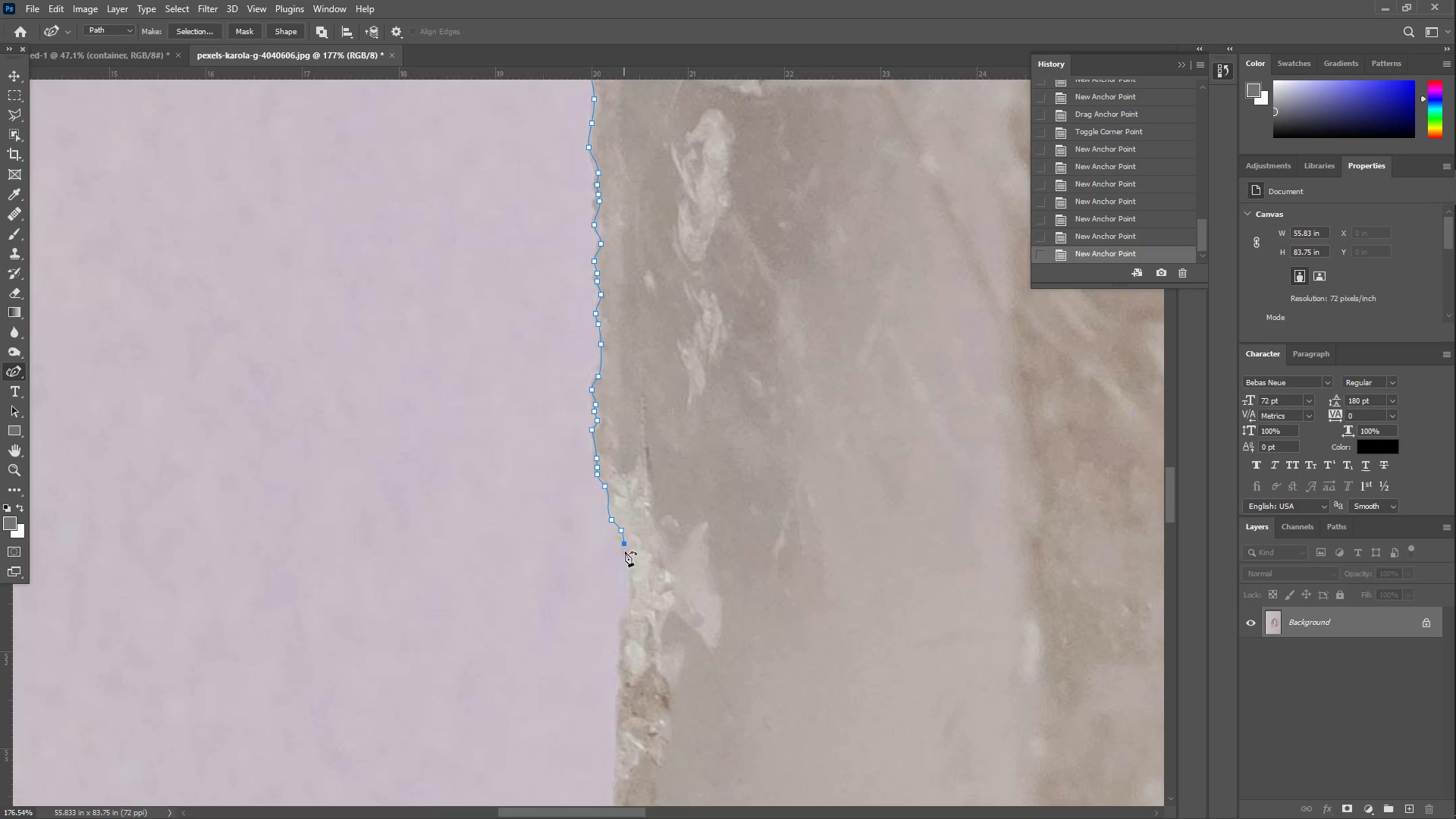 
triple_click([629, 560])
 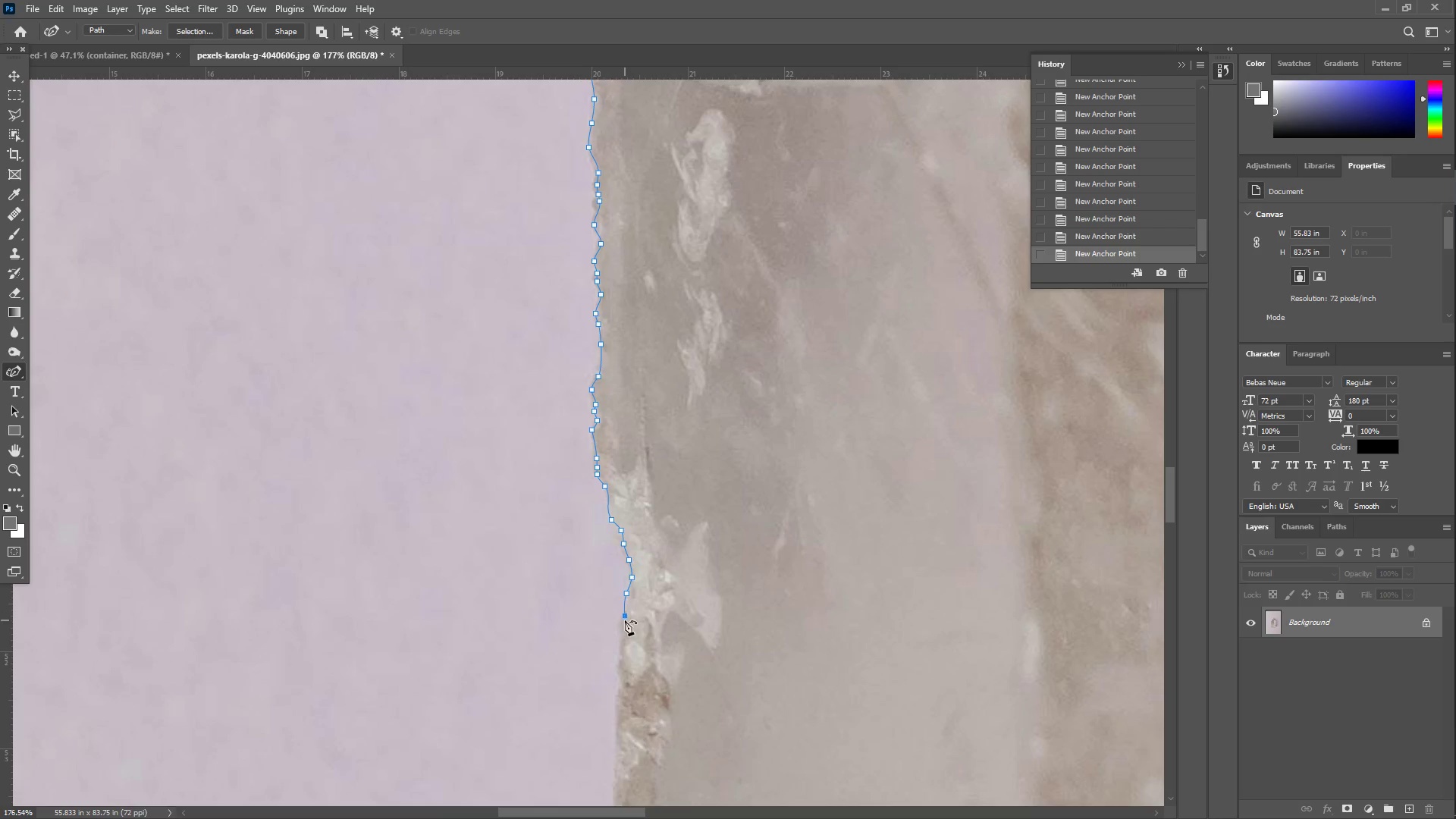 
left_click([620, 621])
 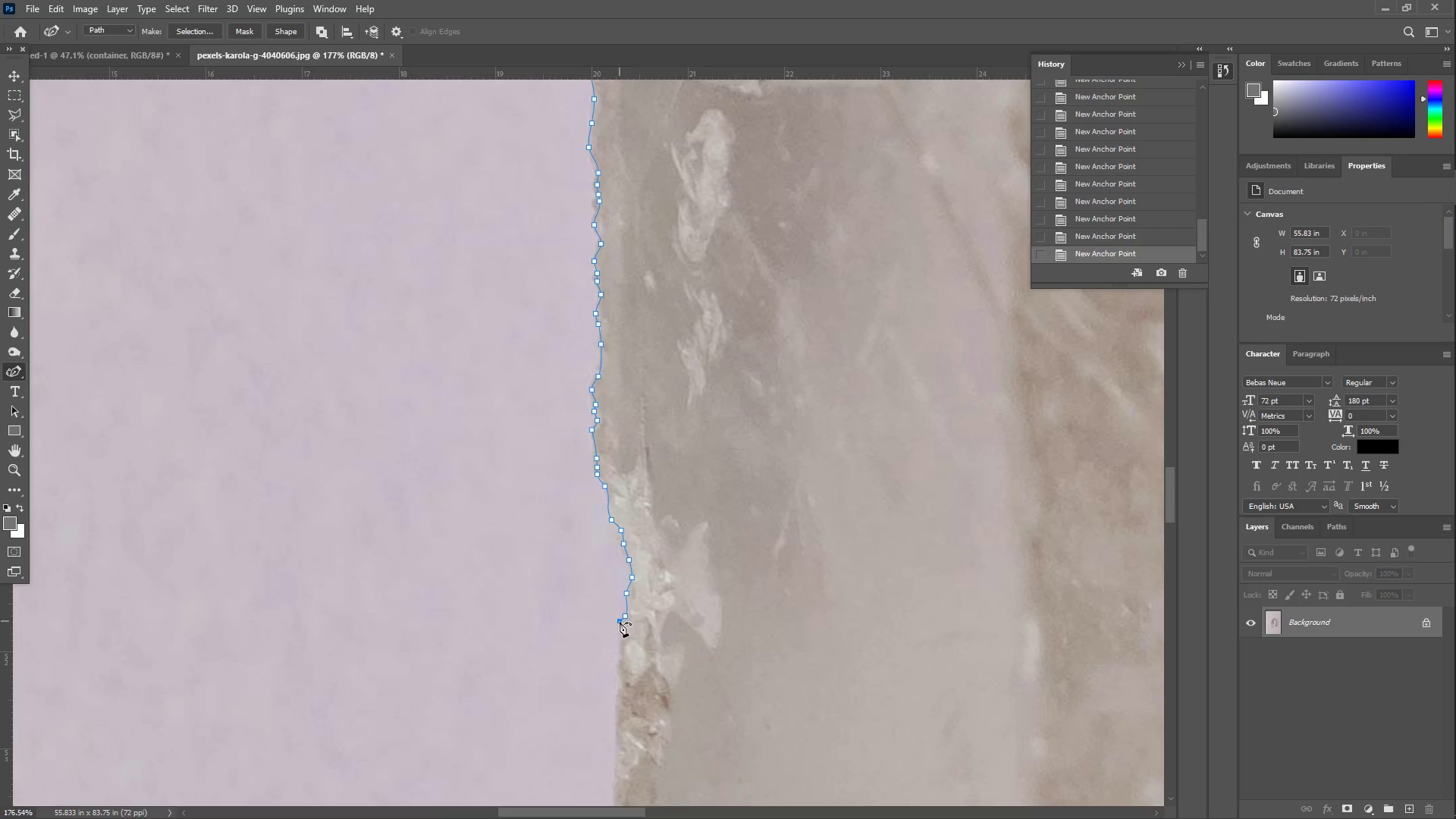 
hold_key(key=Space, duration=0.61)
 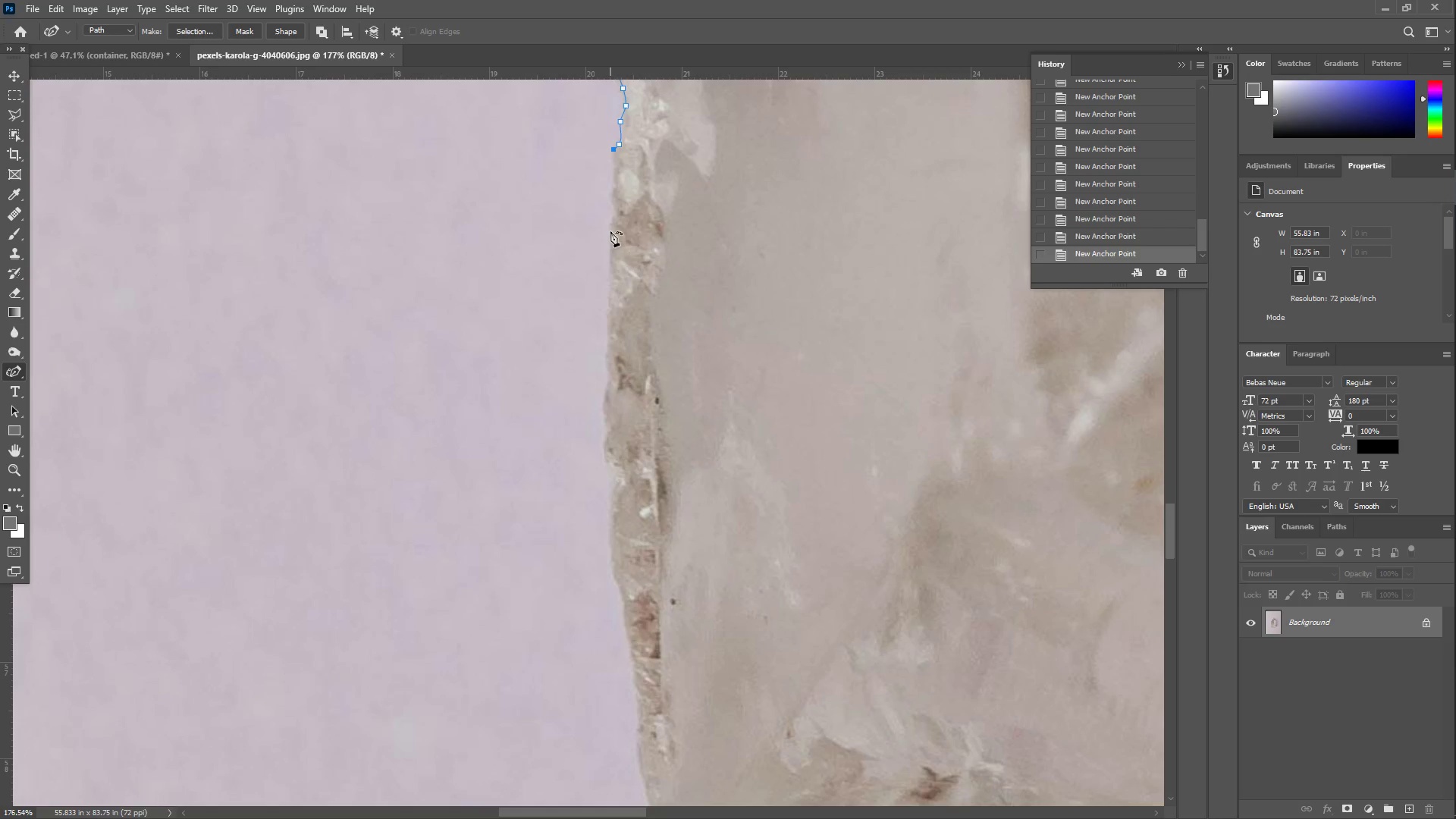 
left_click_drag(start_coordinate=[626, 629], to_coordinate=[620, 158])
 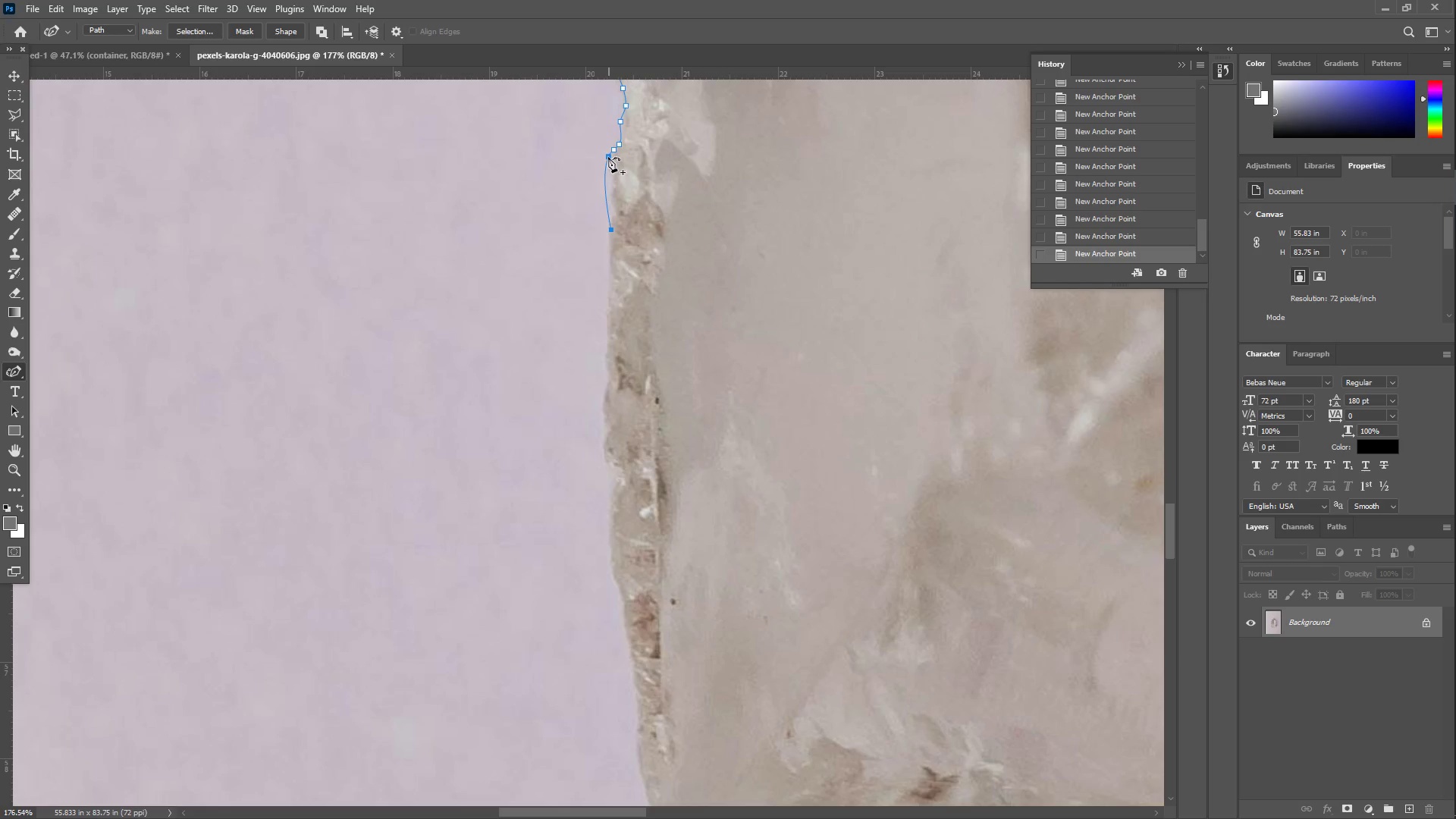 
double_click([613, 149])
 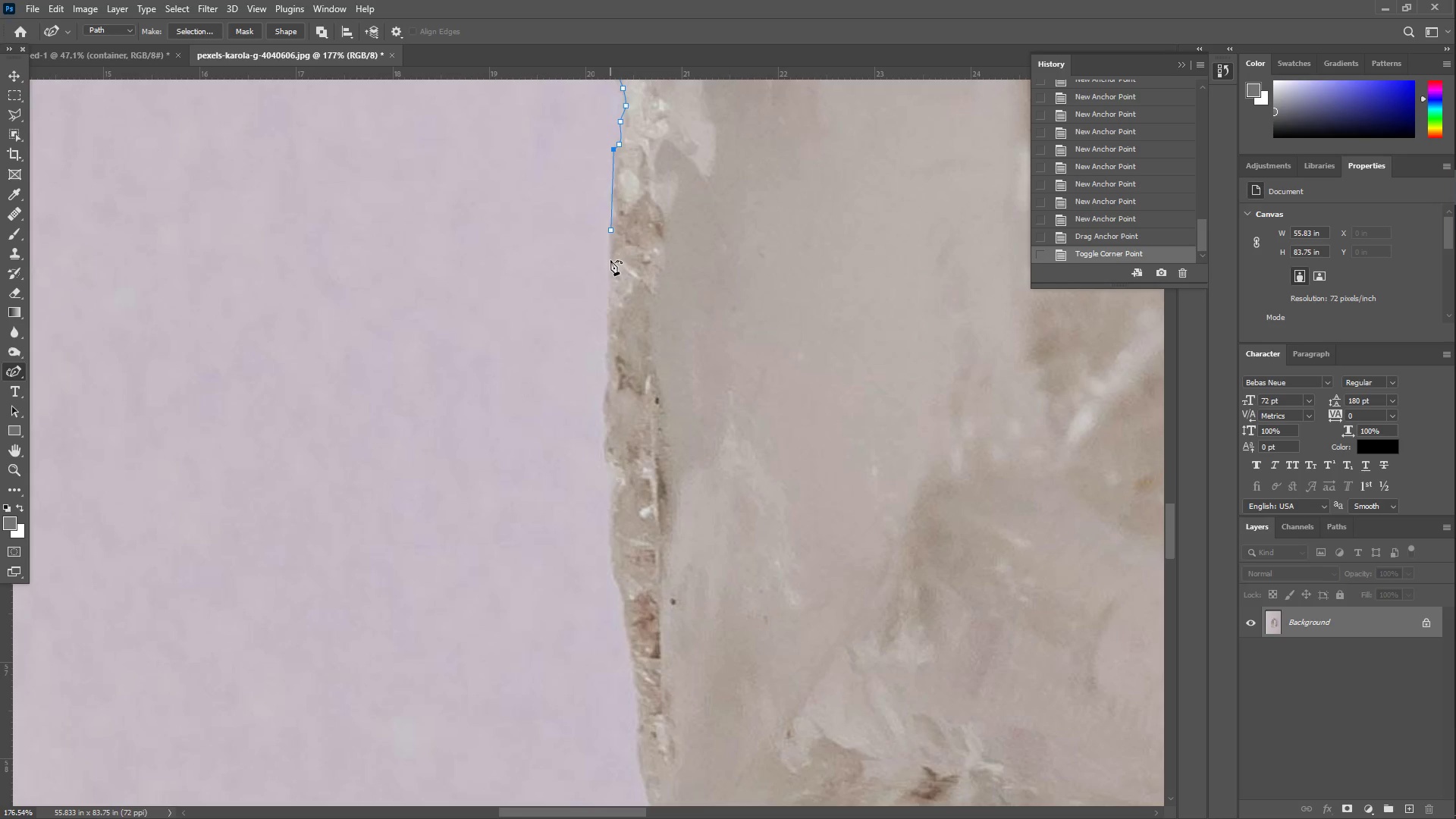 
left_click([610, 261])
 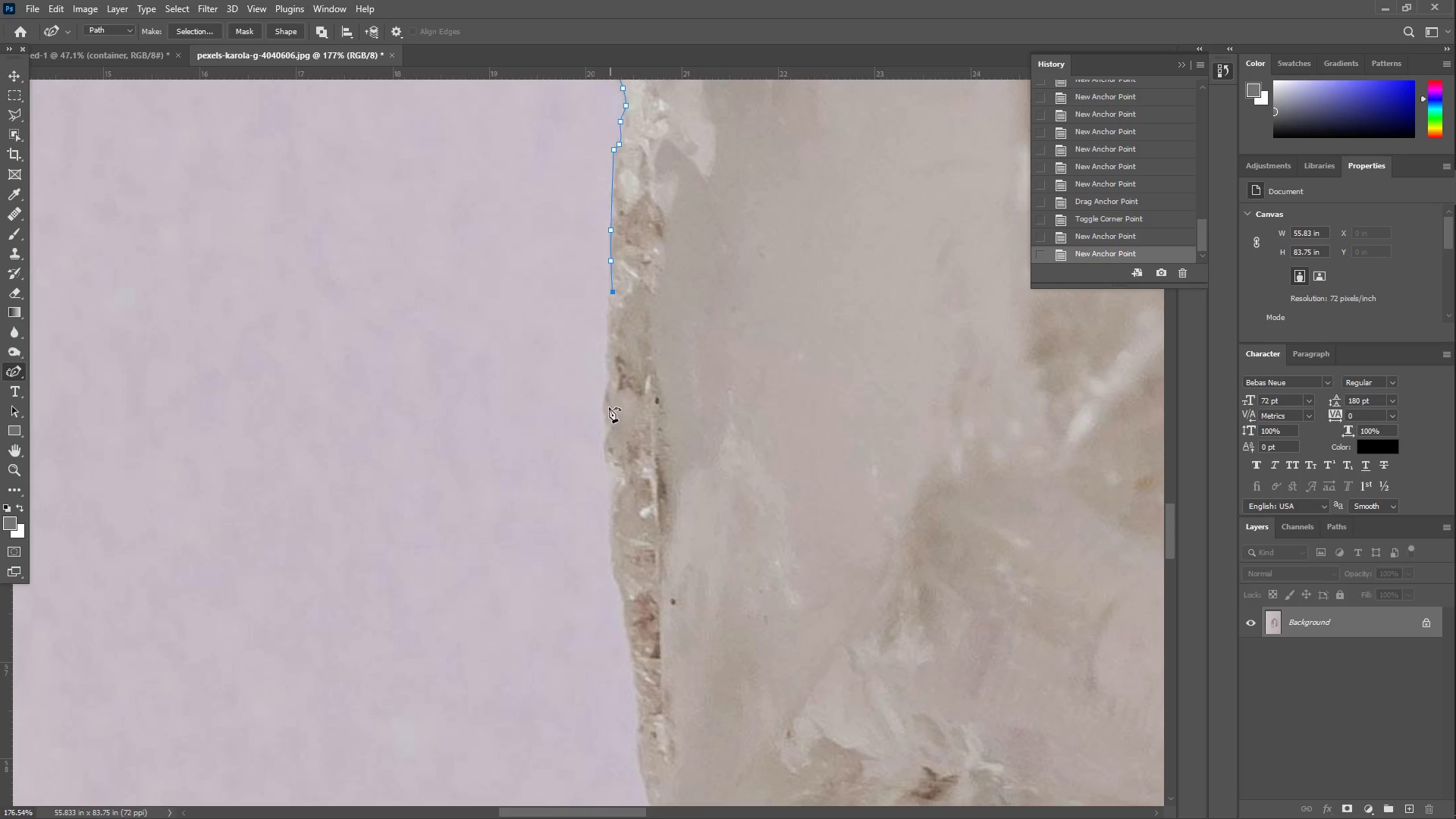 
left_click_drag(start_coordinate=[603, 375], to_coordinate=[605, 362])
 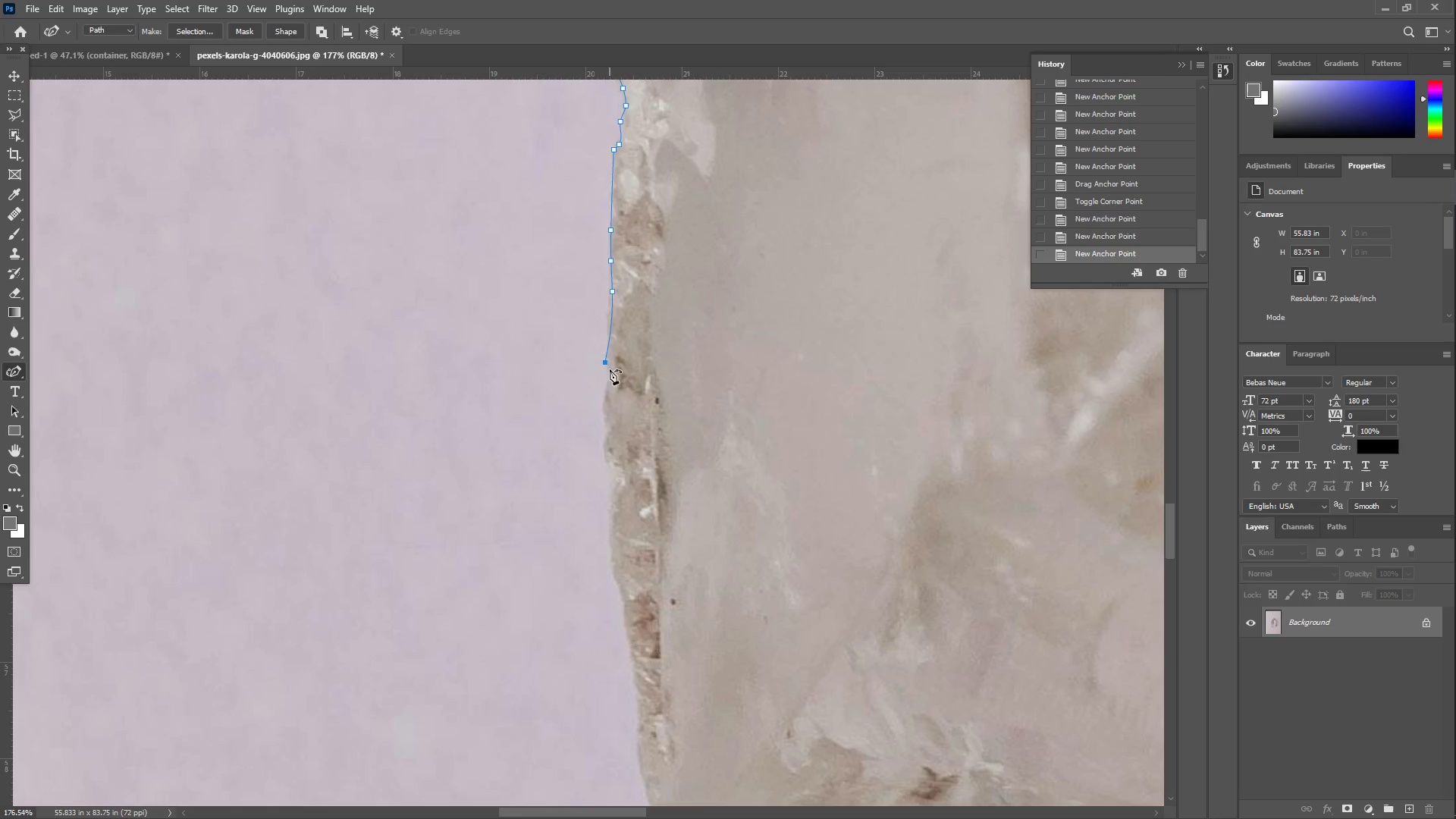 
left_click([611, 378])
 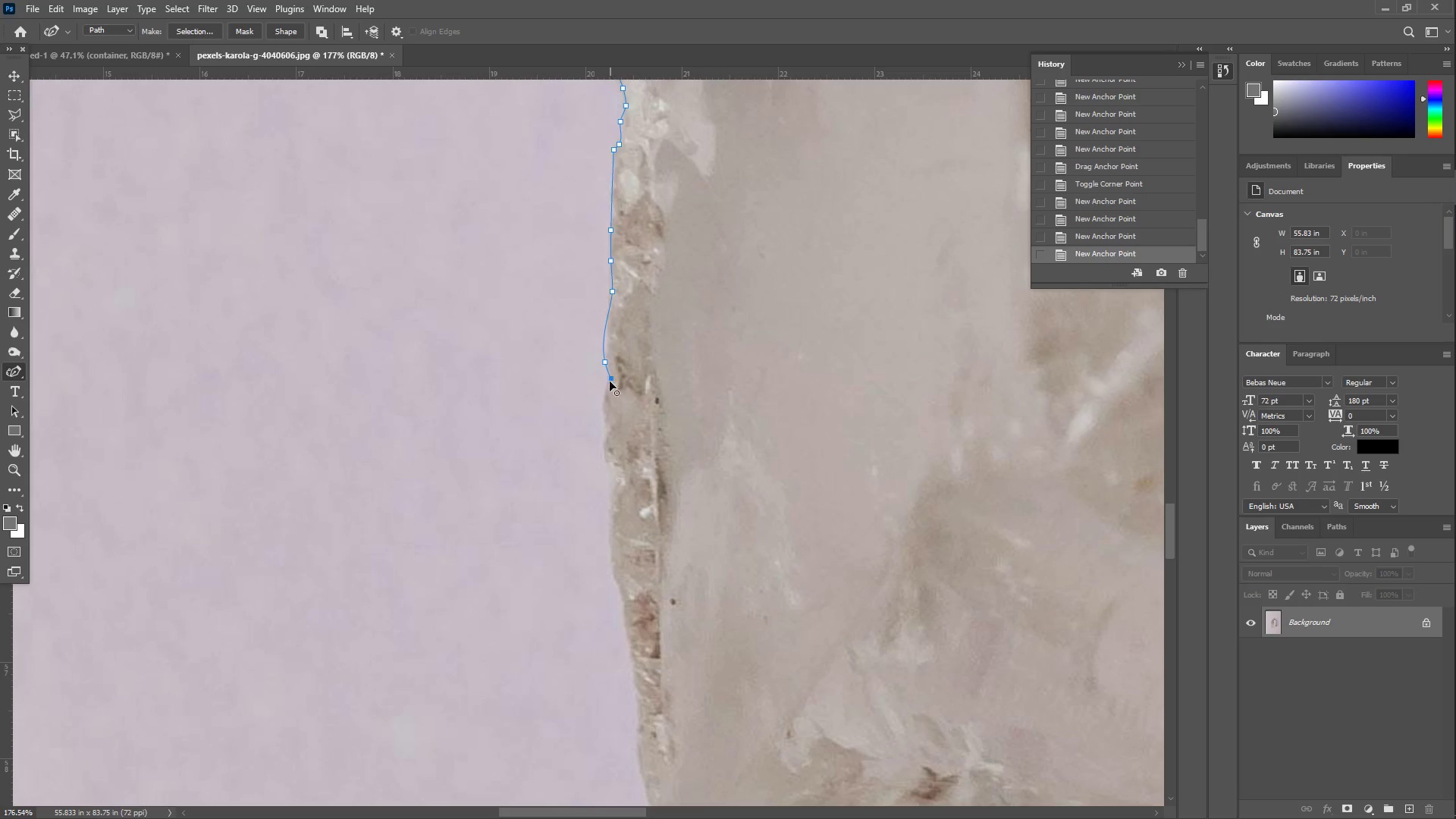 
left_click_drag(start_coordinate=[610, 384], to_coordinate=[608, 389])
 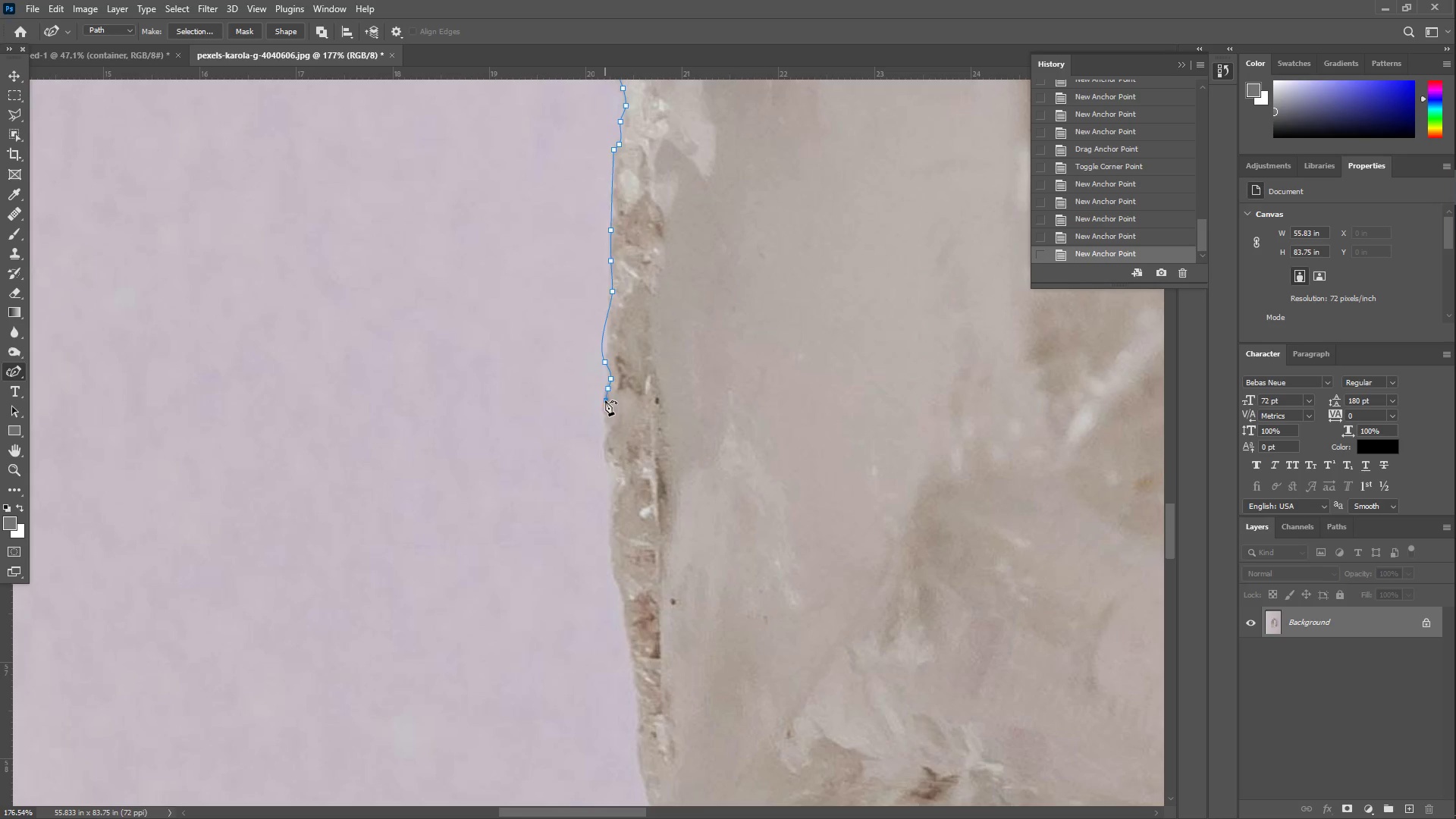 
triple_click([605, 419])
 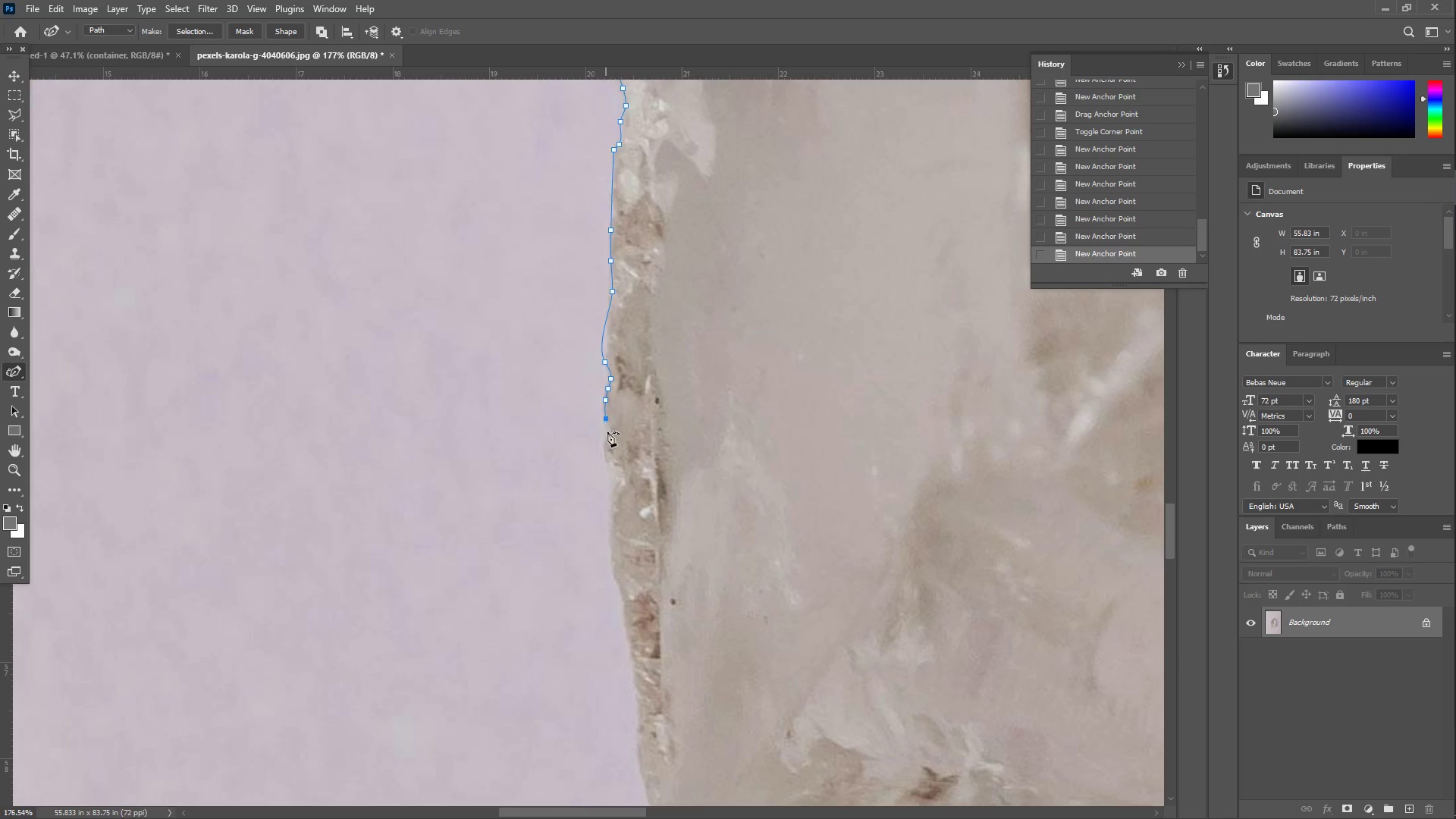 
triple_click([610, 432])
 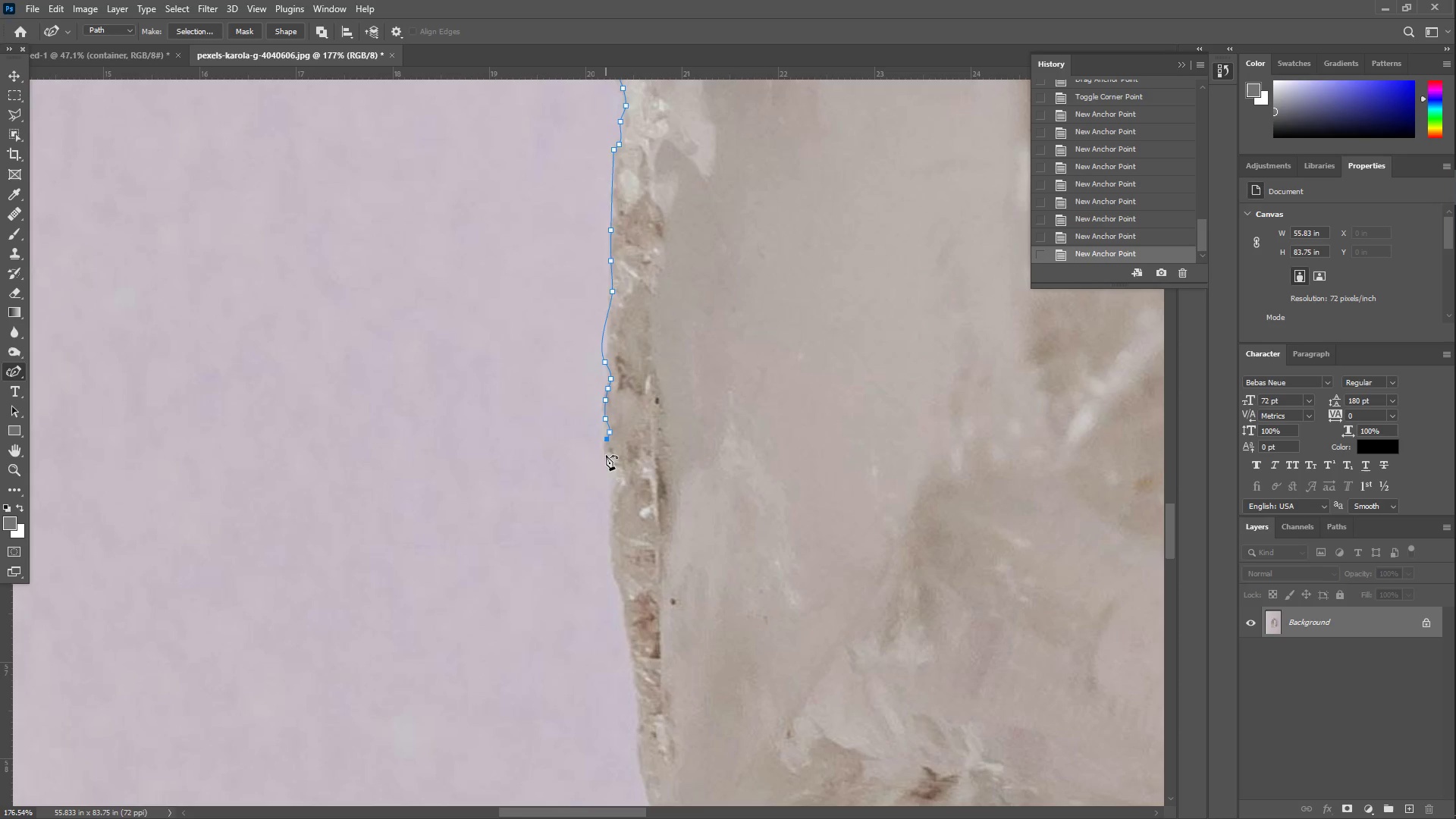 
left_click([607, 457])
 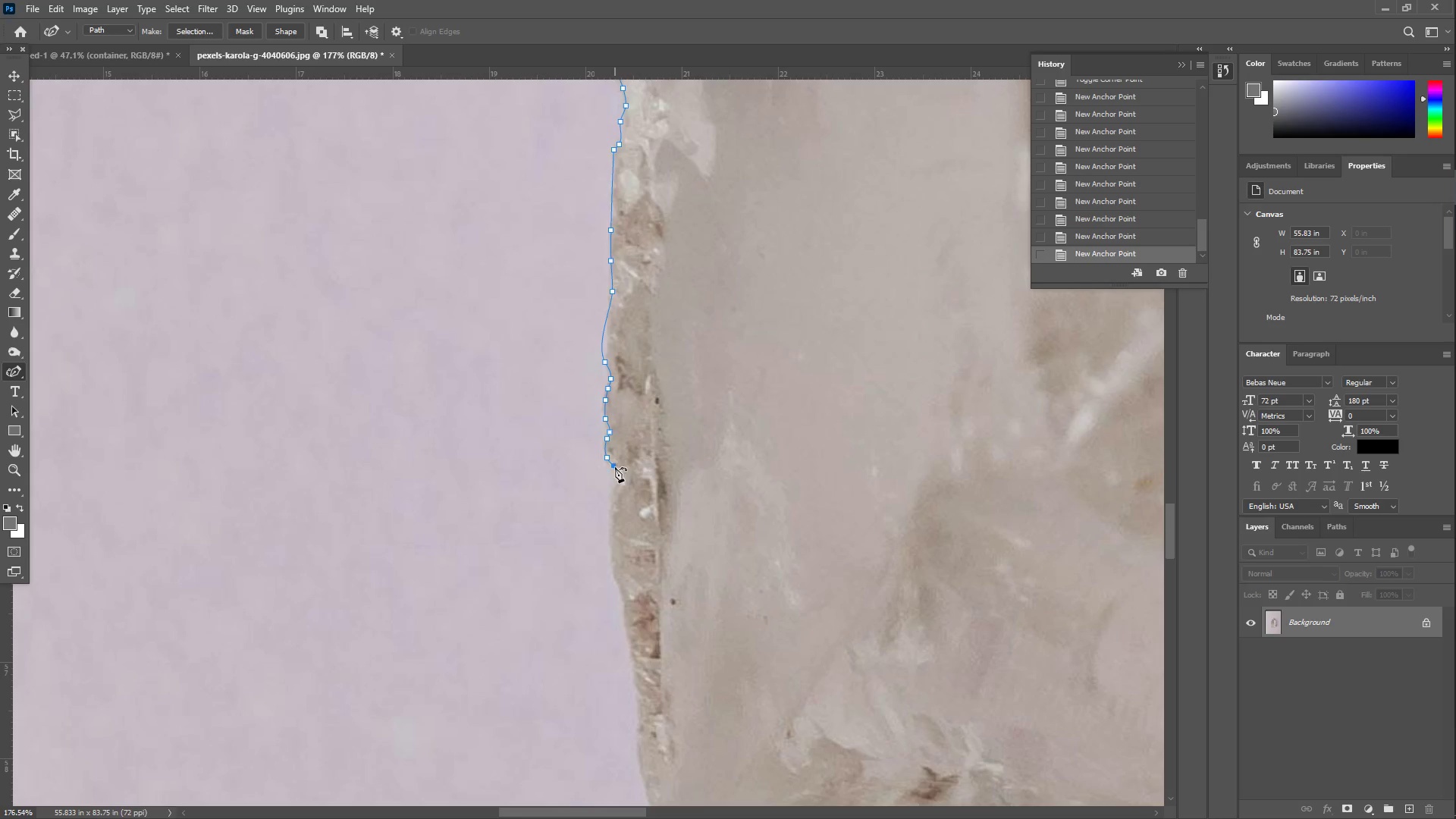 
triple_click([617, 484])
 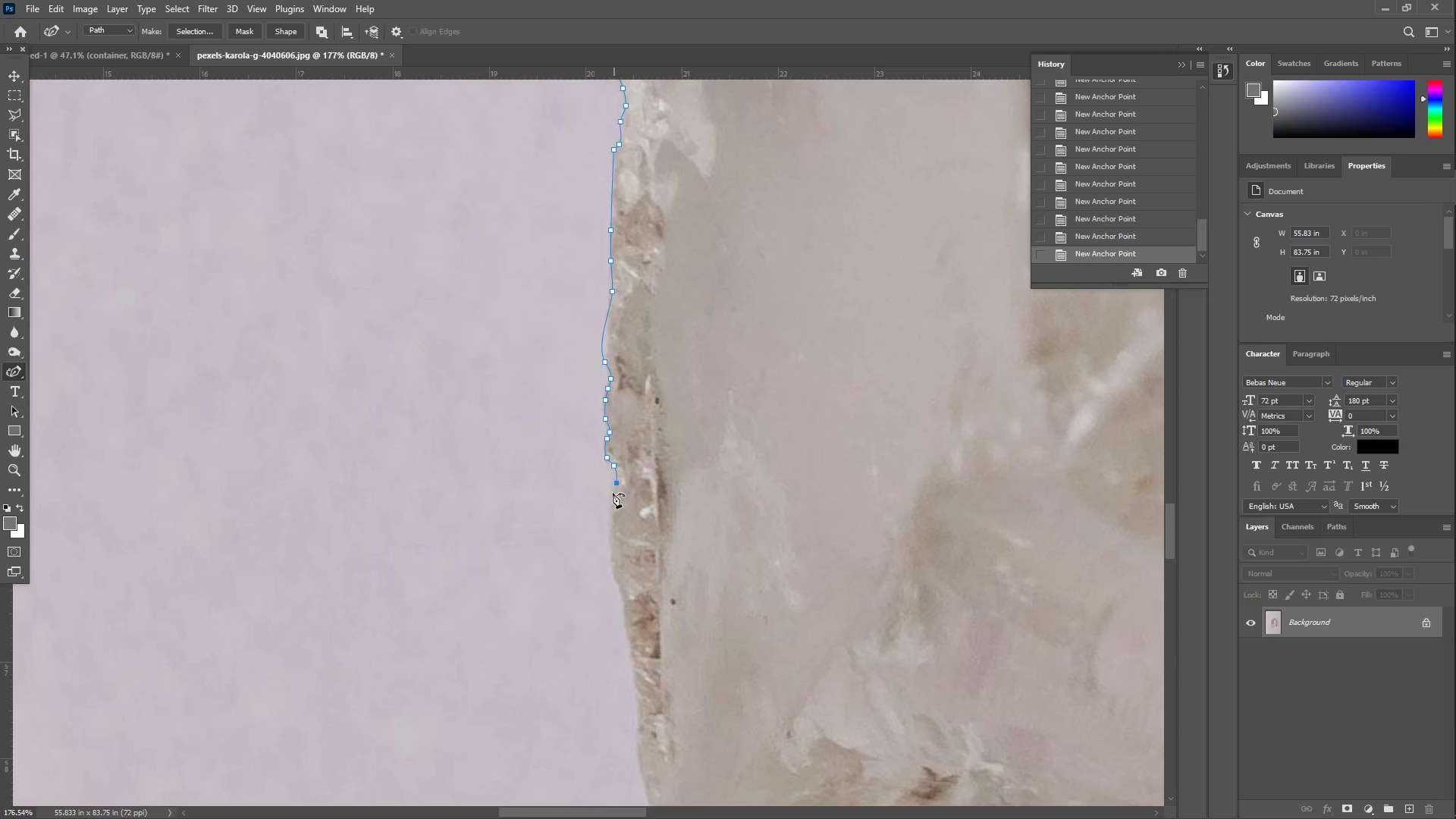 
left_click([612, 498])
 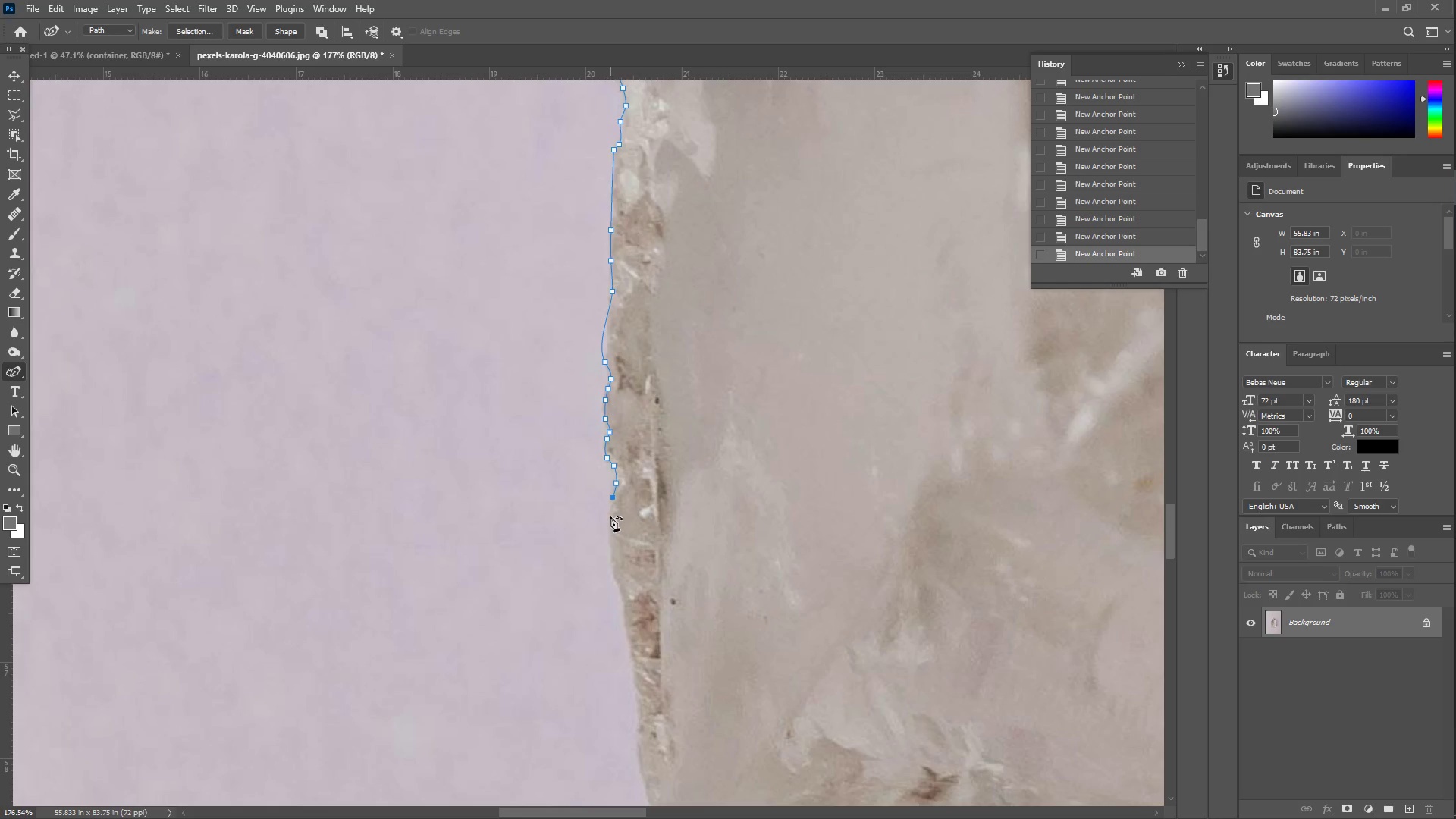 
hold_key(key=Space, duration=0.56)
 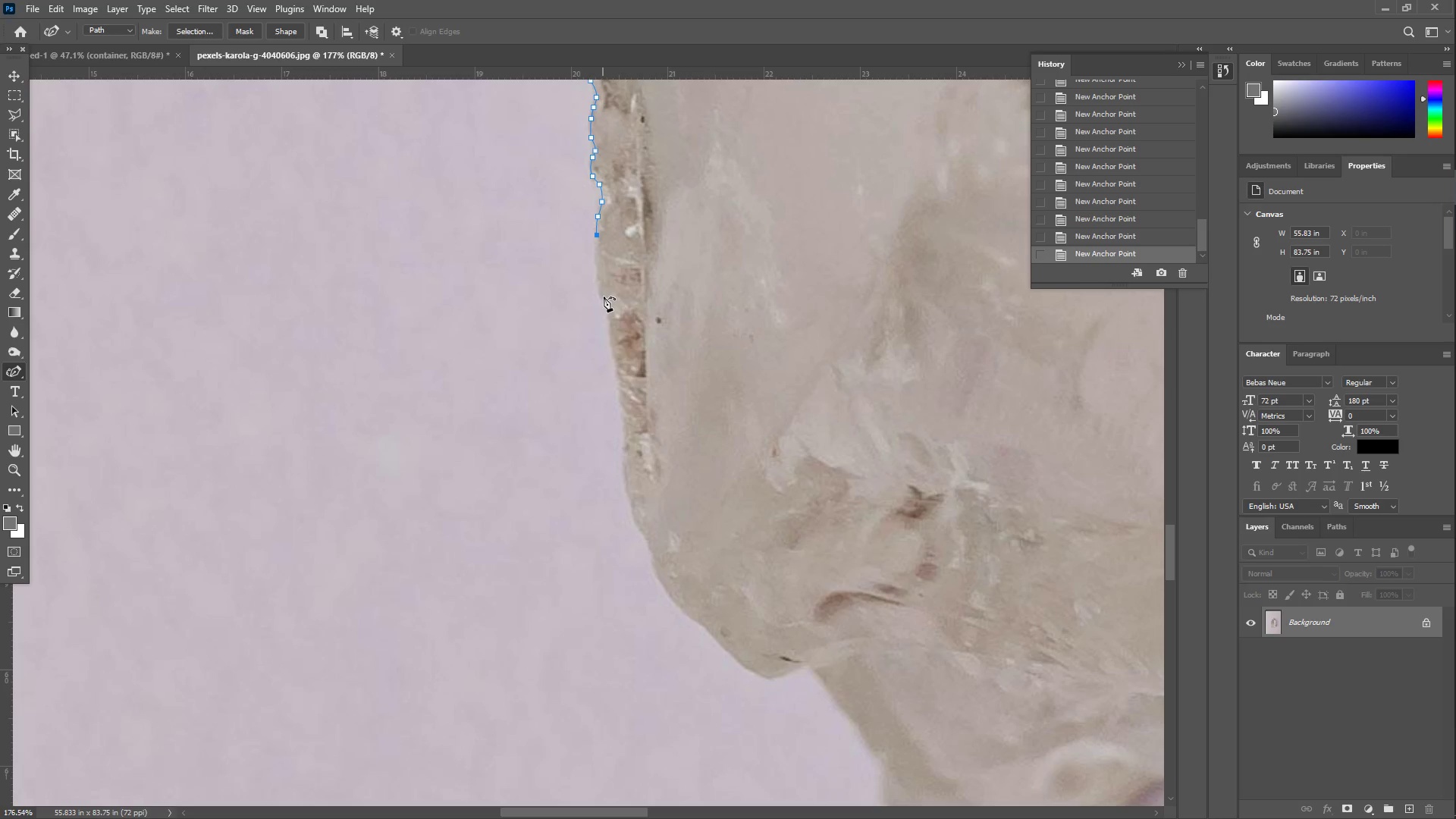 
left_click_drag(start_coordinate=[617, 543], to_coordinate=[602, 262])
 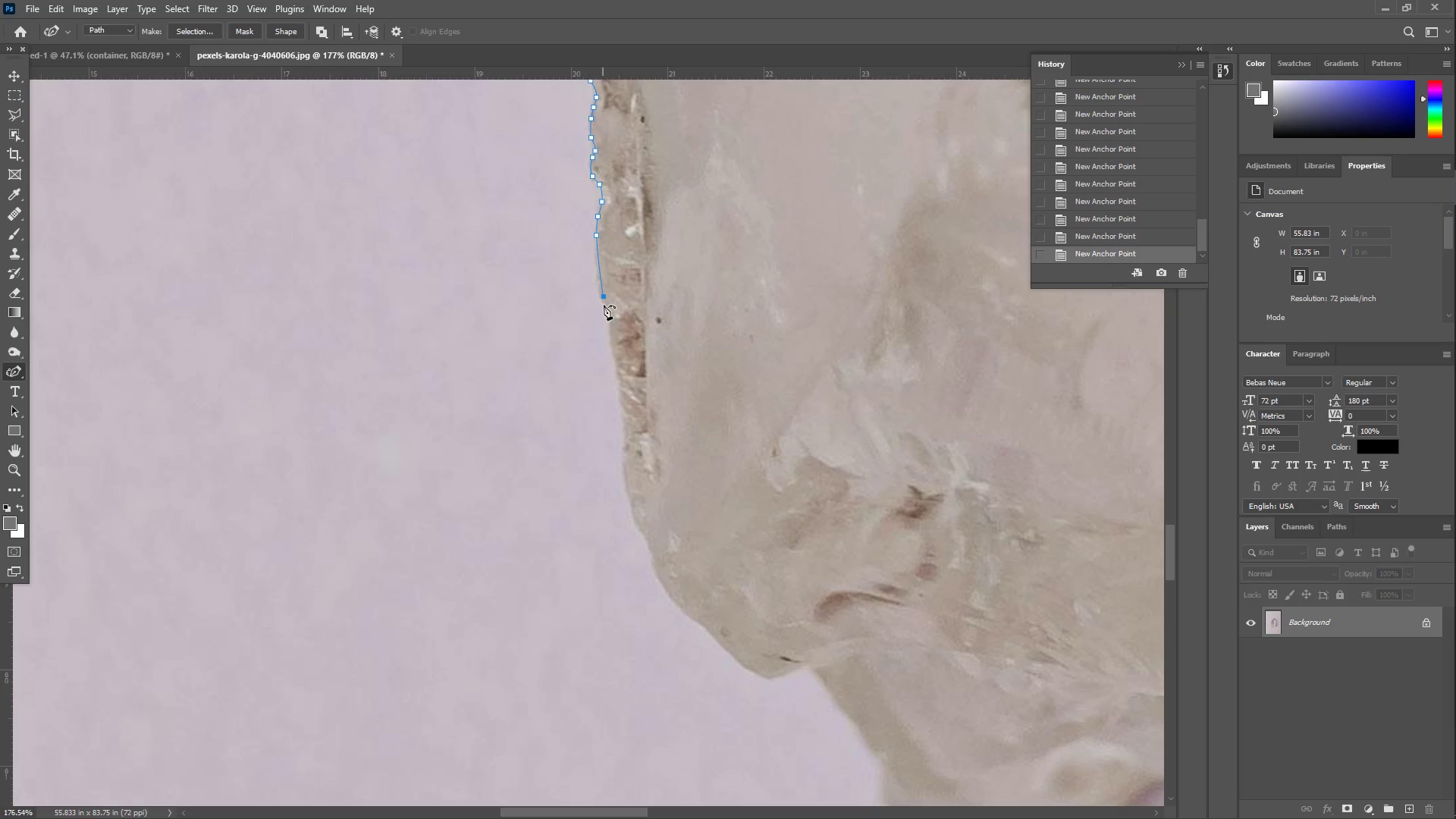 
double_click([610, 318])
 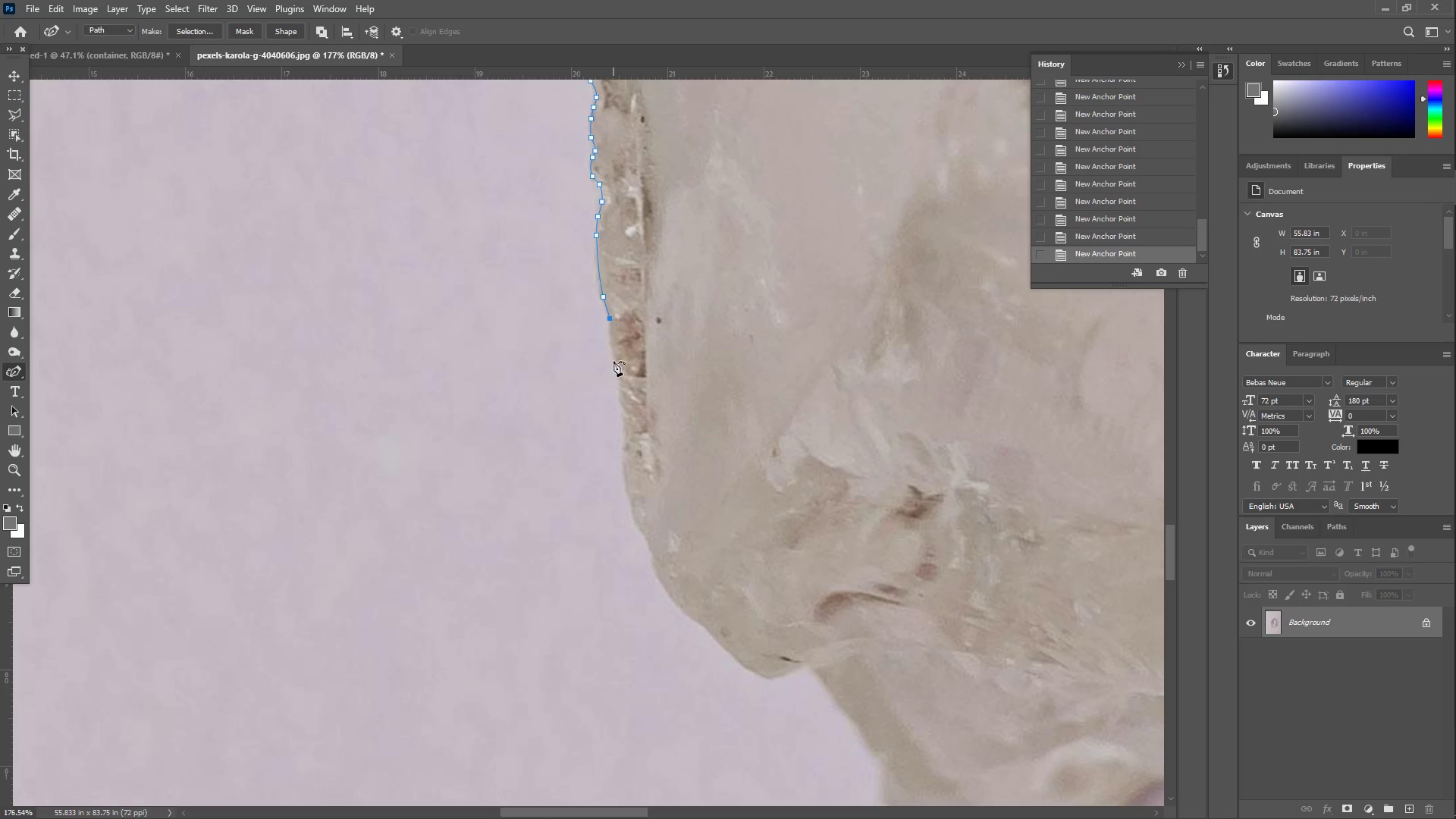 
left_click([615, 358])
 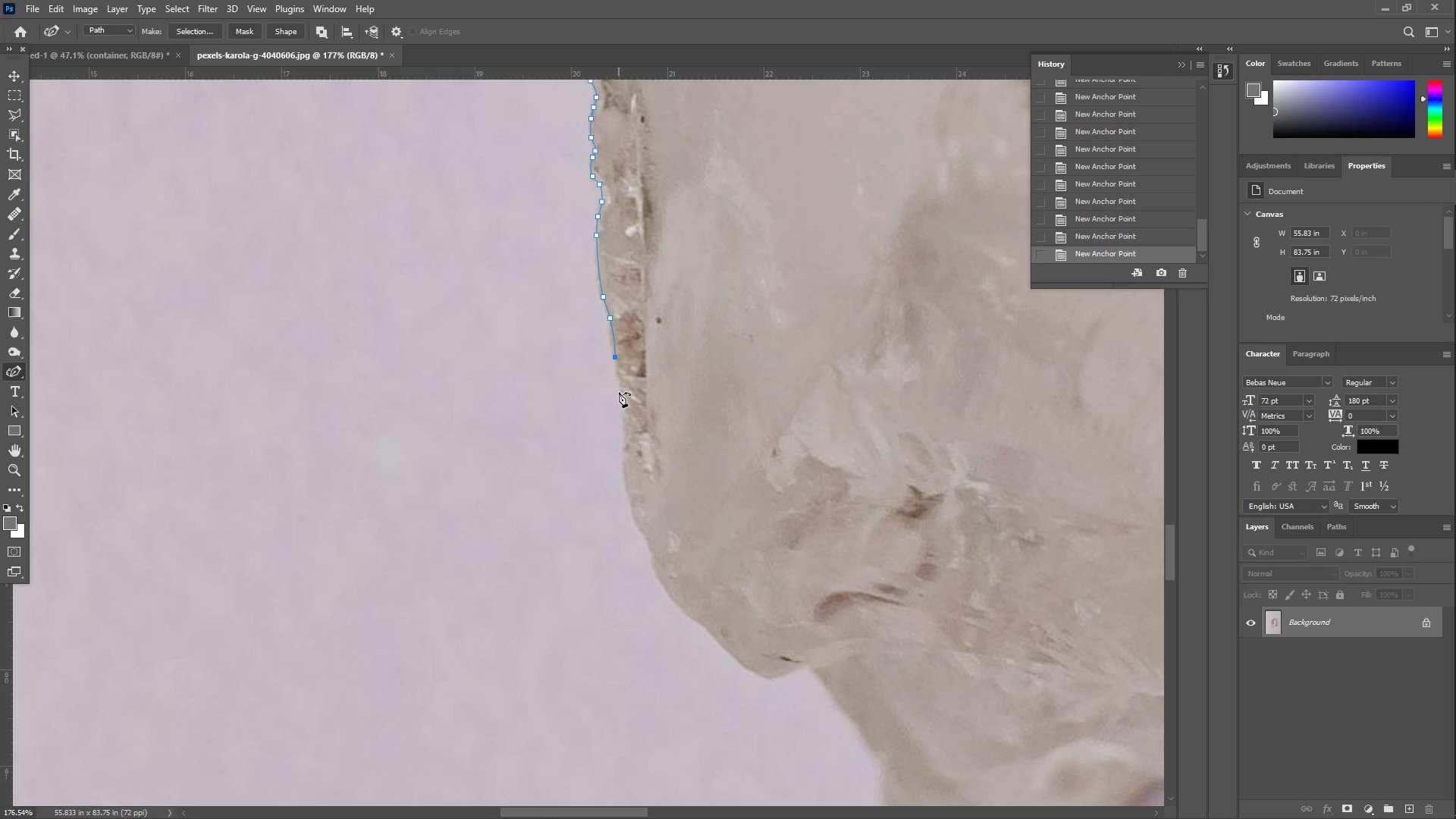 
left_click([623, 397])
 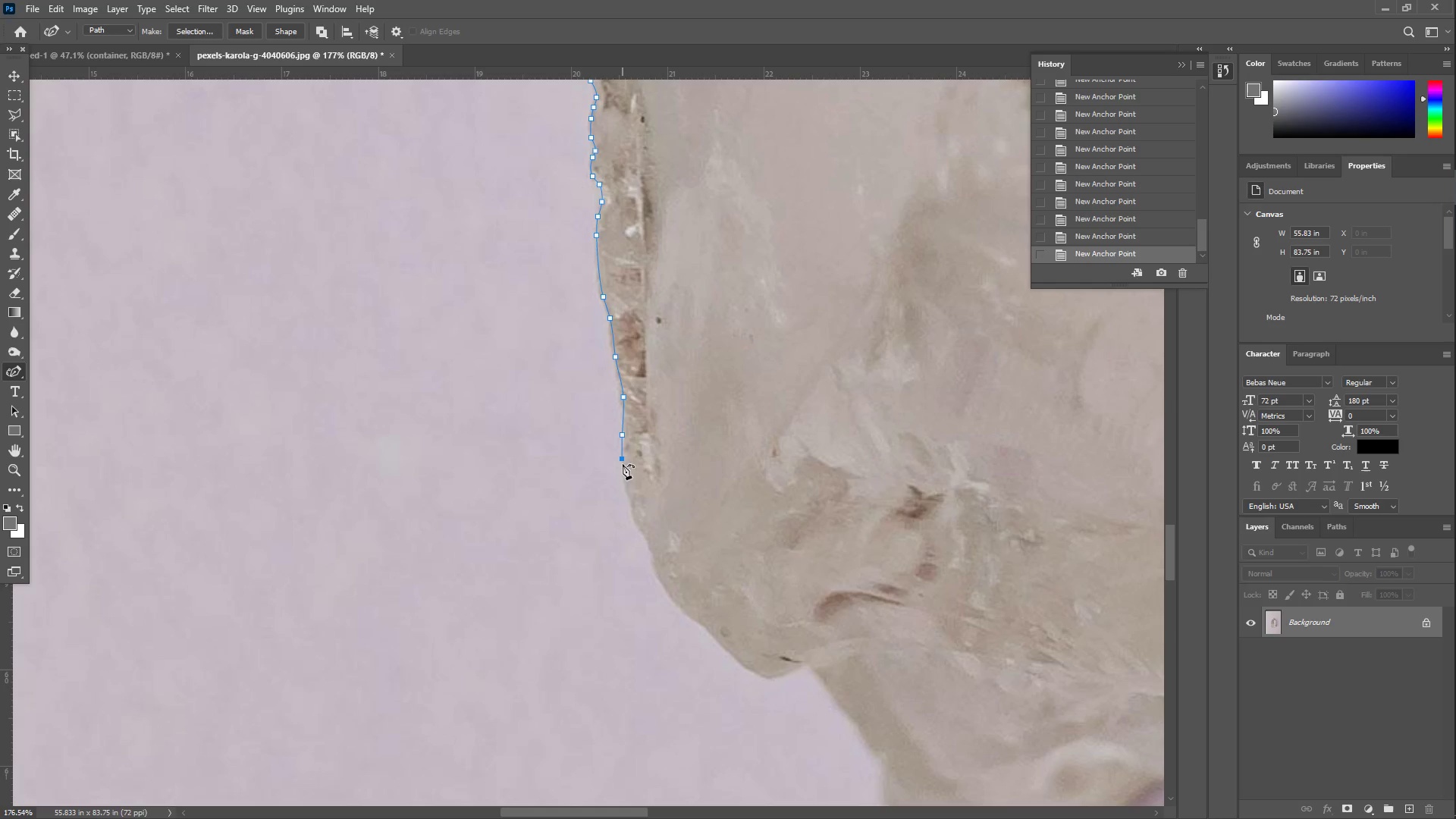 
left_click_drag(start_coordinate=[629, 497], to_coordinate=[629, 501])
 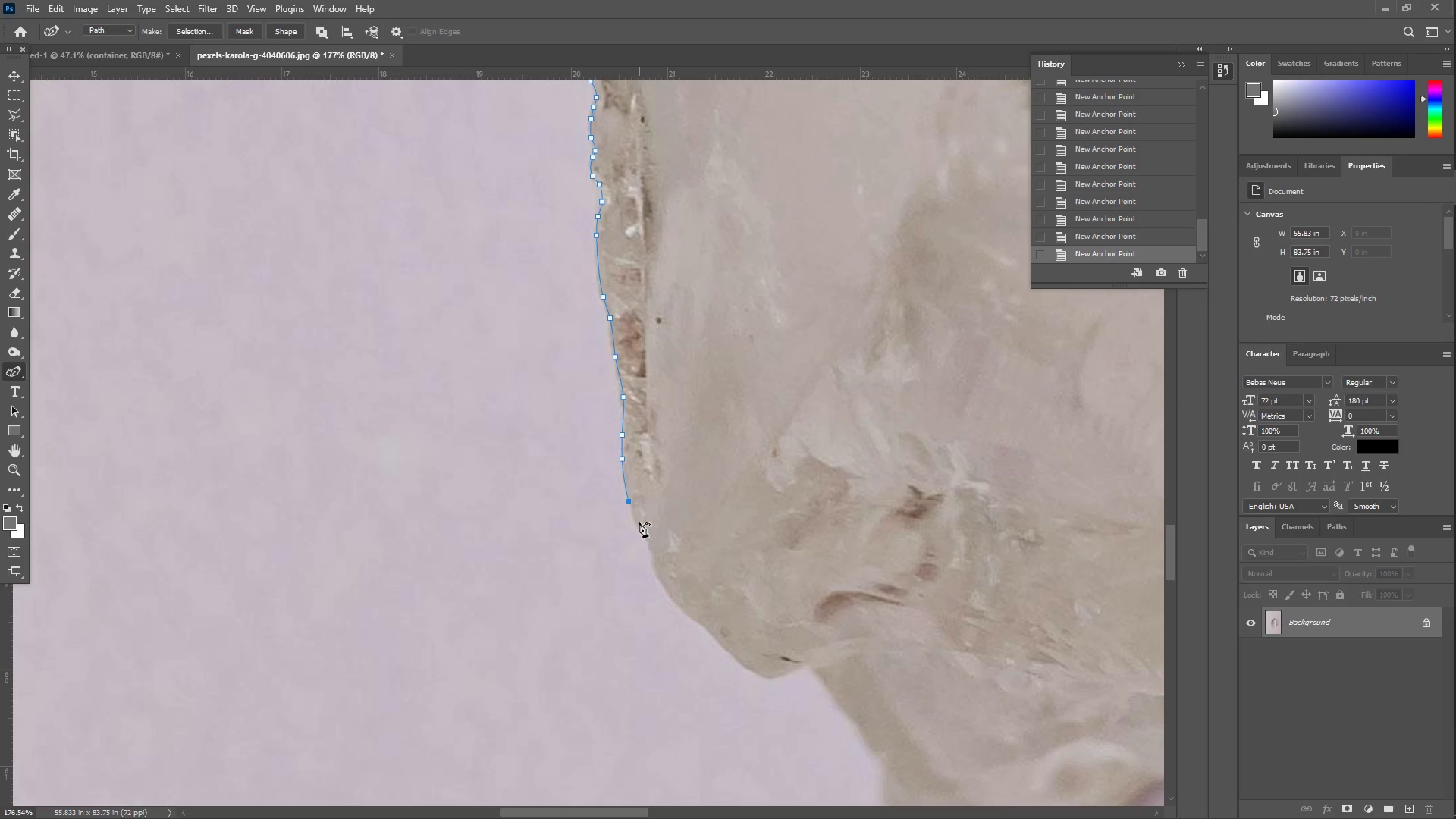 
triple_click([640, 522])
 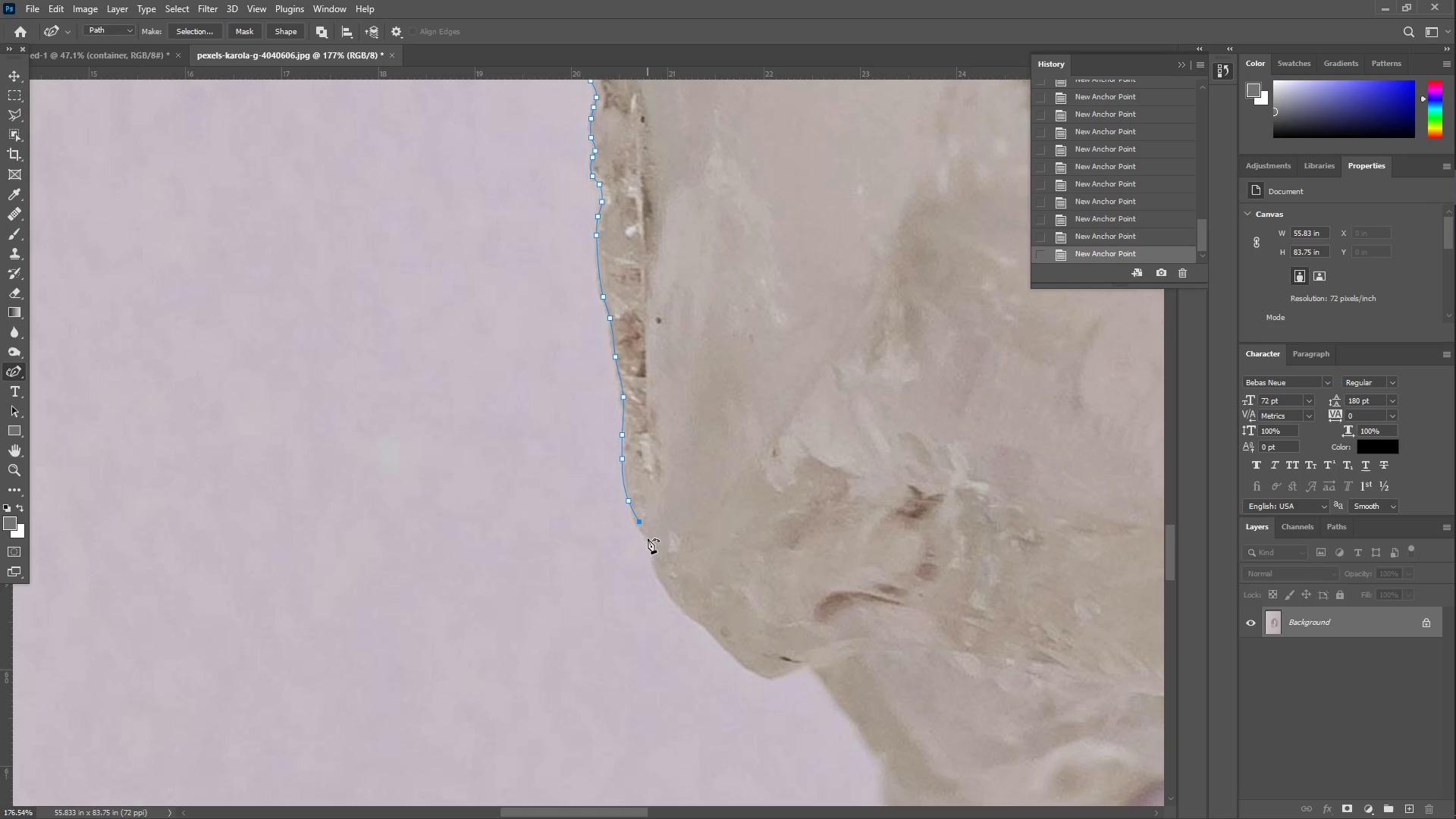 
triple_click([650, 539])
 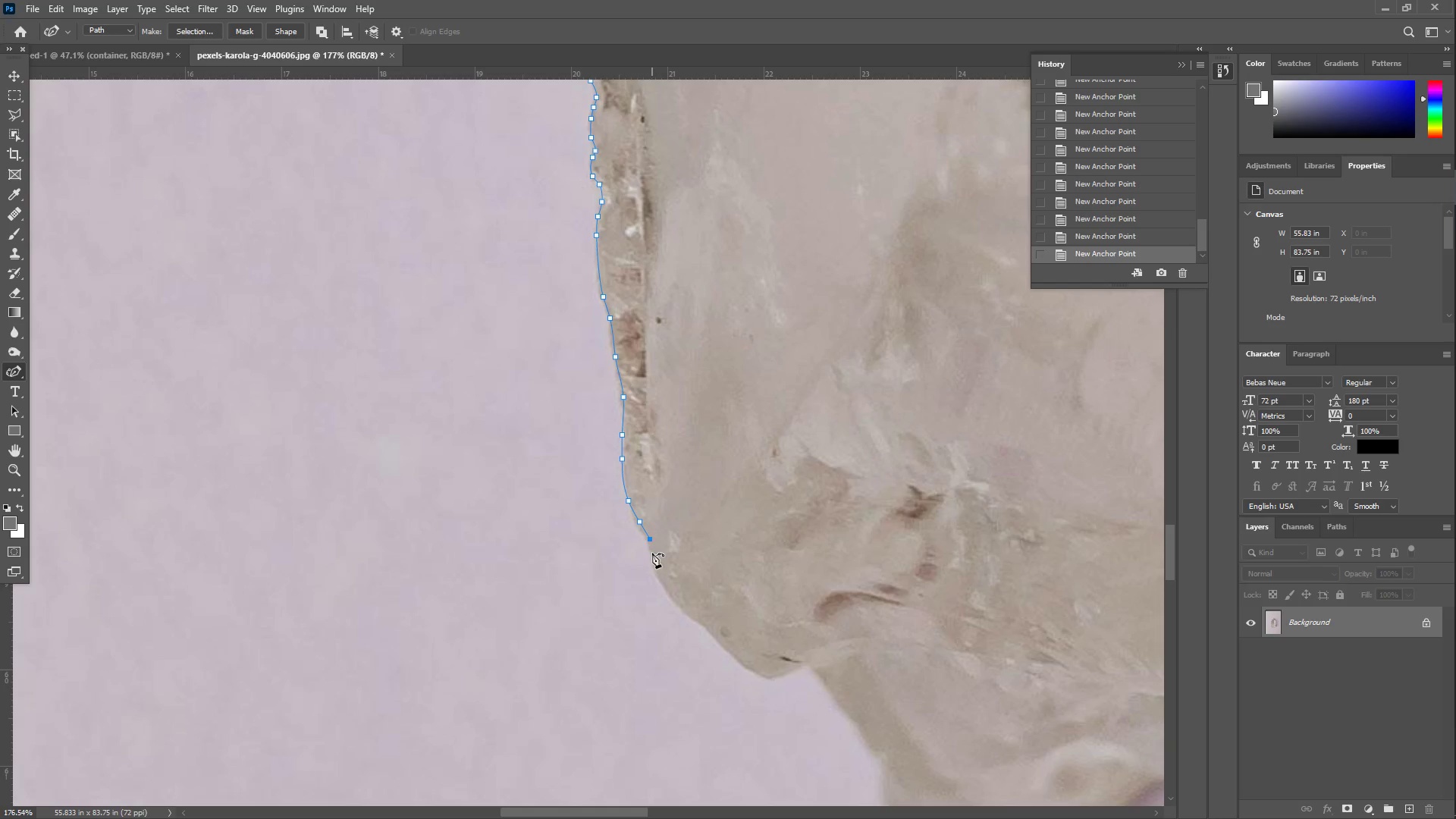 
left_click_drag(start_coordinate=[652, 553], to_coordinate=[652, 557])
 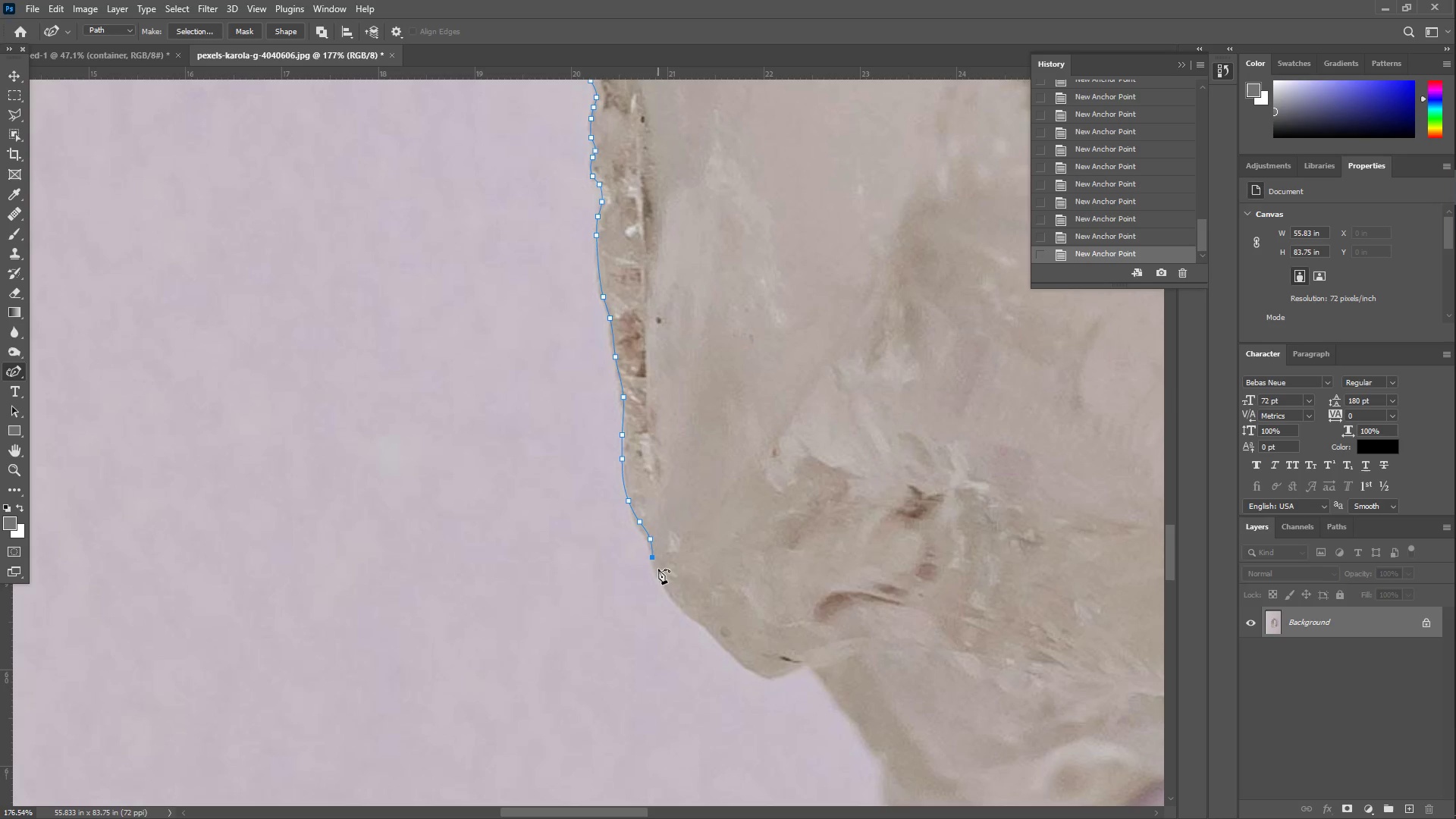 
left_click([652, 569])
 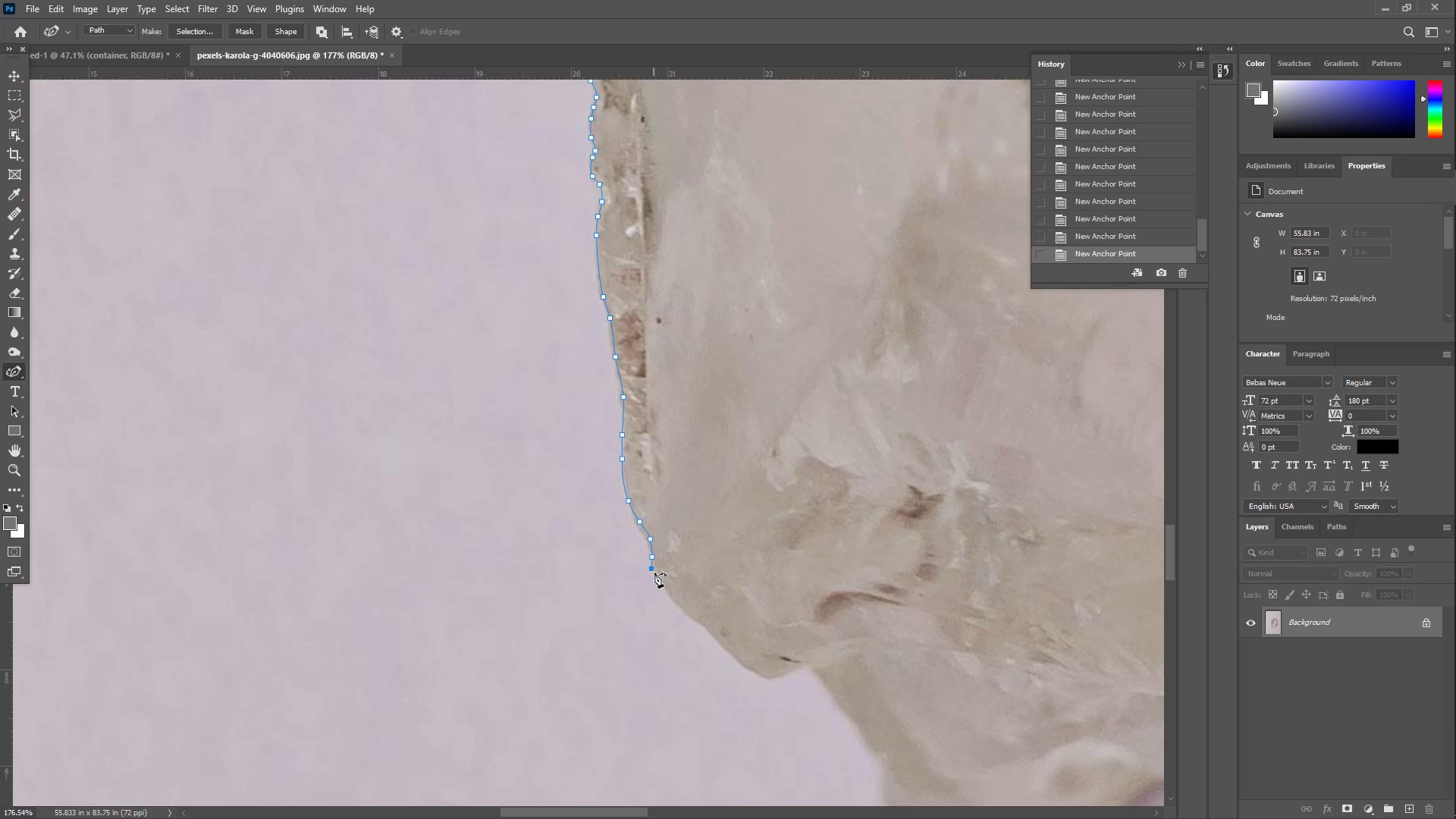 
hold_key(key=Space, duration=1.01)
 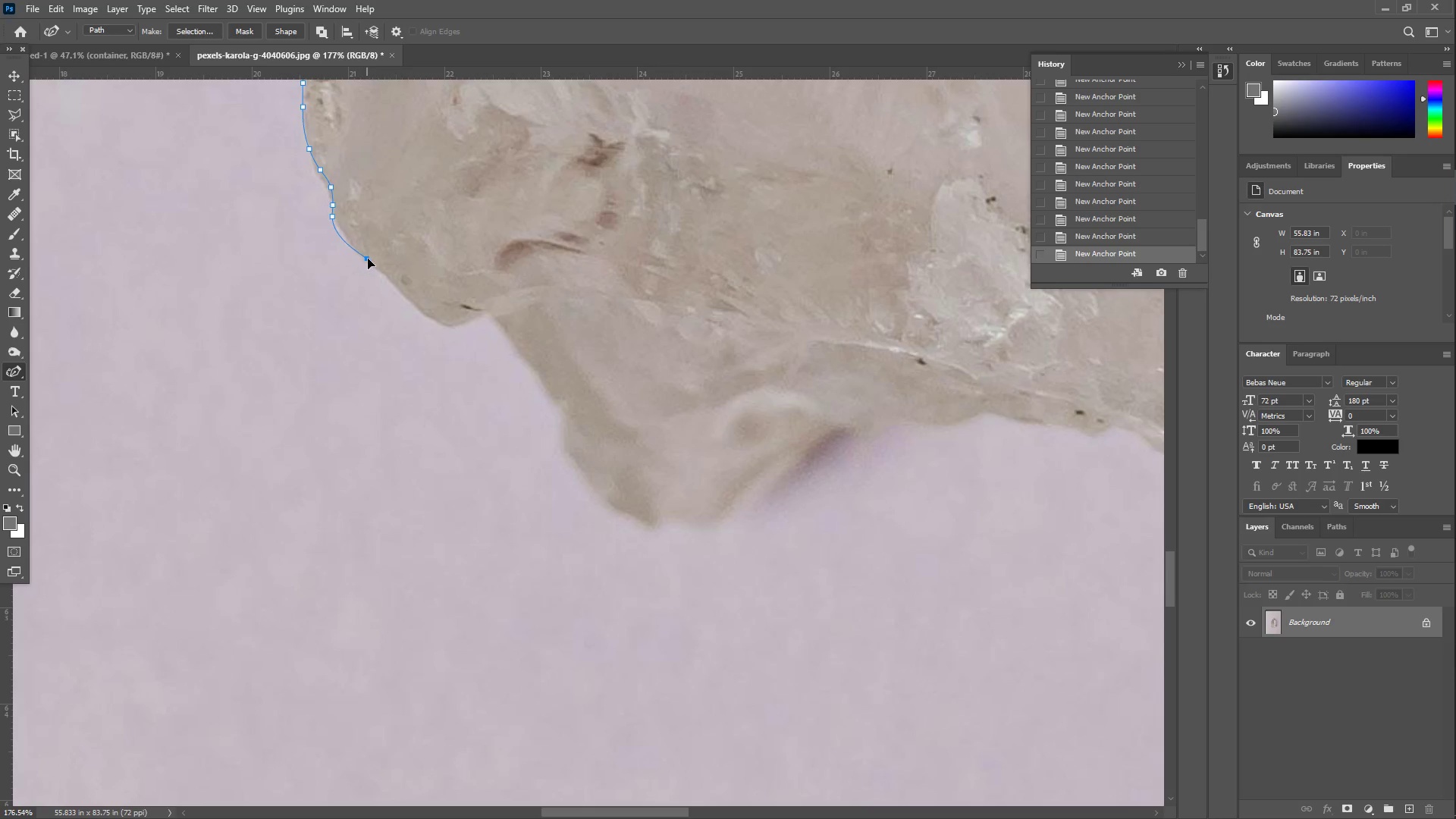 
left_click_drag(start_coordinate=[705, 600], to_coordinate=[386, 248])
 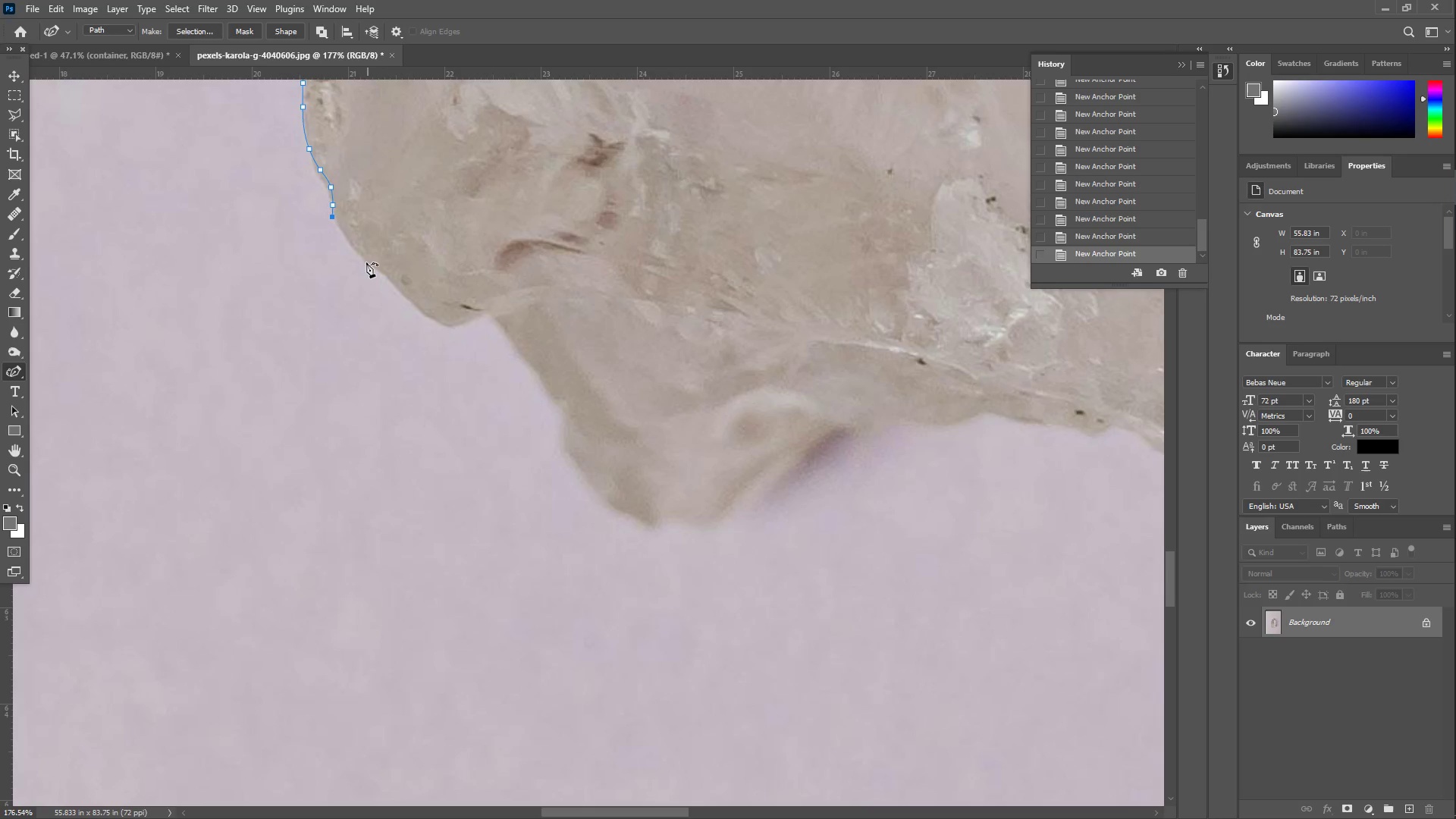 
left_click_drag(start_coordinate=[364, 259], to_coordinate=[338, 224])
 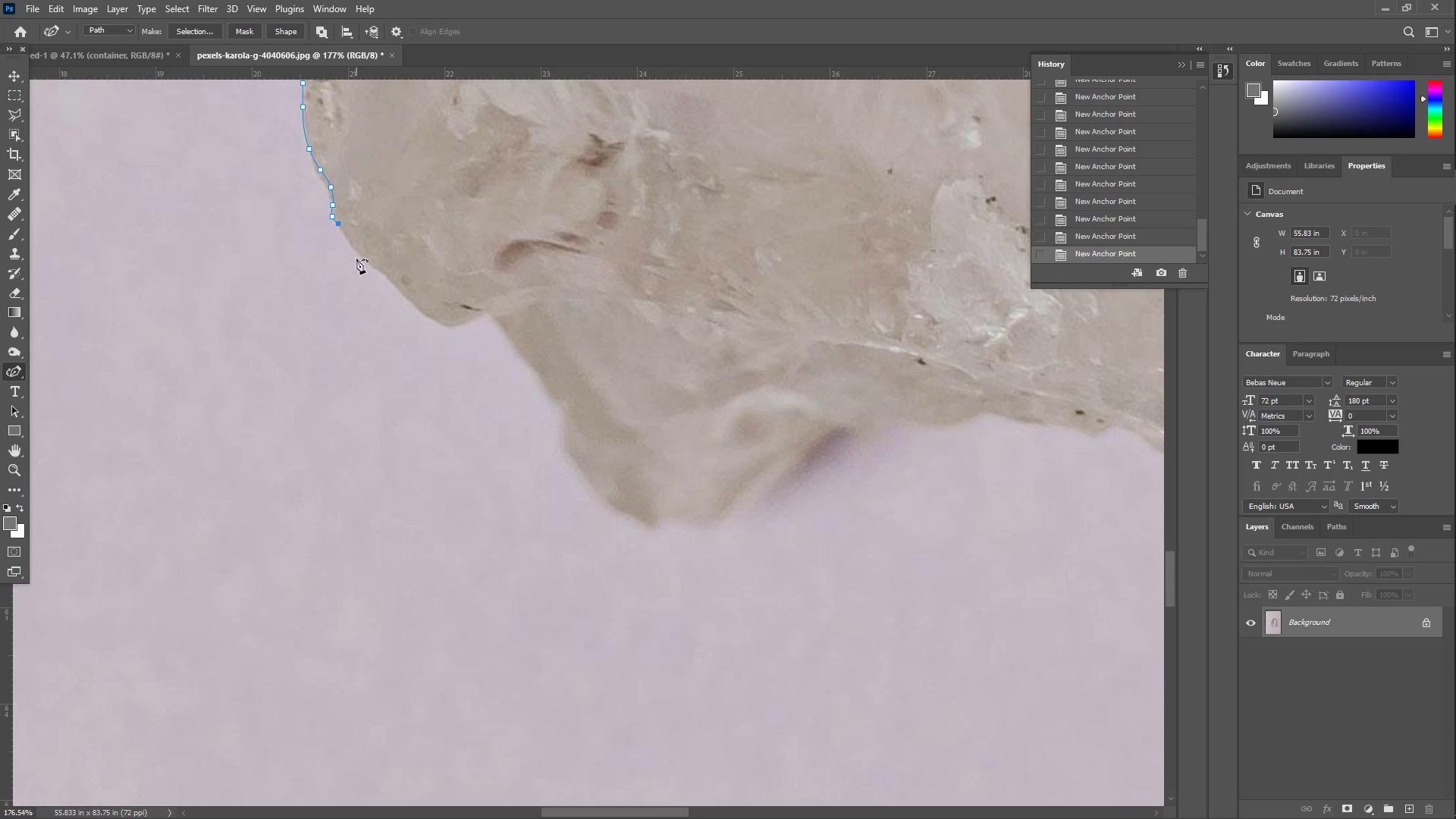 
left_click_drag(start_coordinate=[357, 259], to_coordinate=[356, 253])
 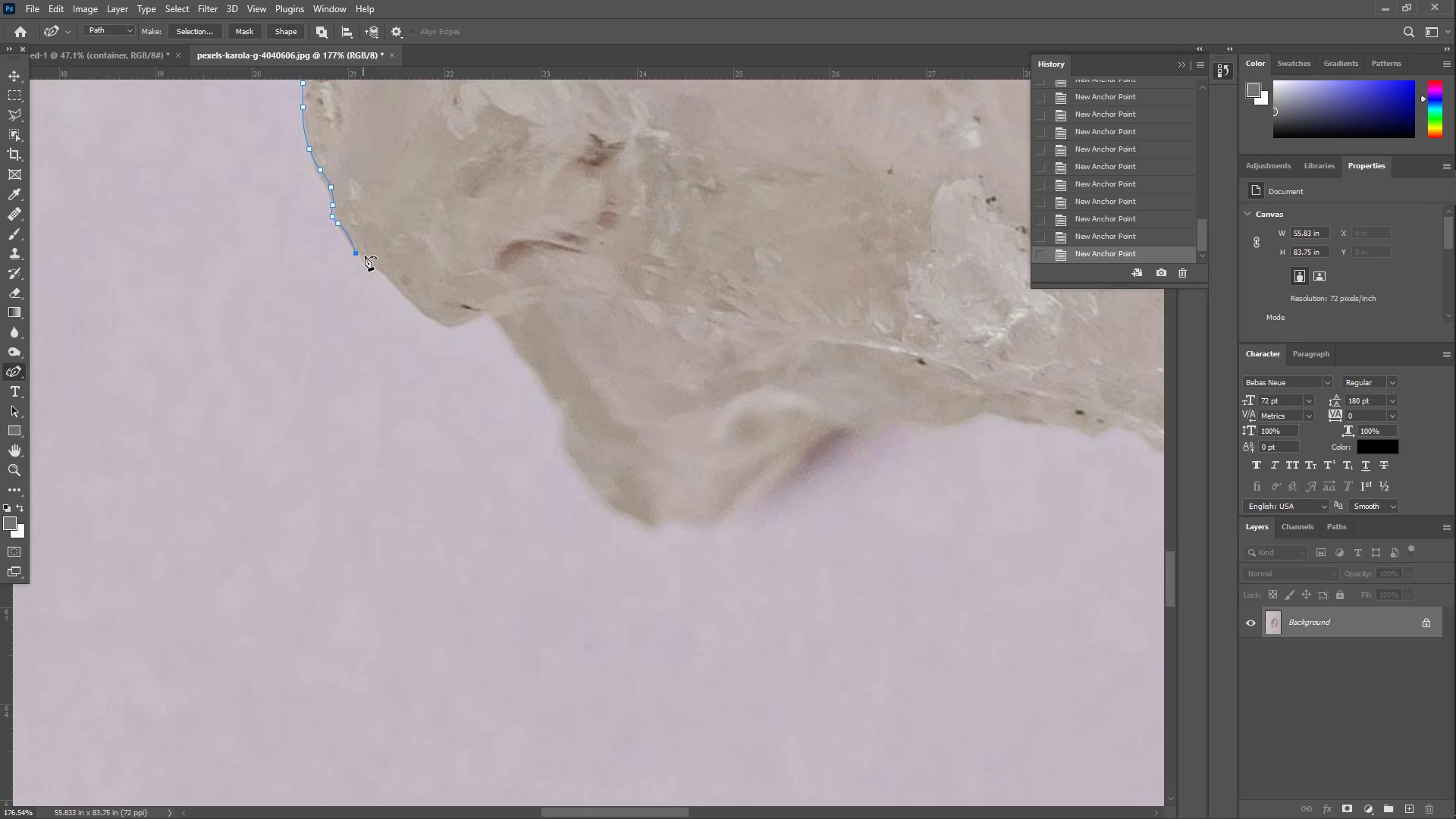 
left_click_drag(start_coordinate=[367, 257], to_coordinate=[384, 272])
 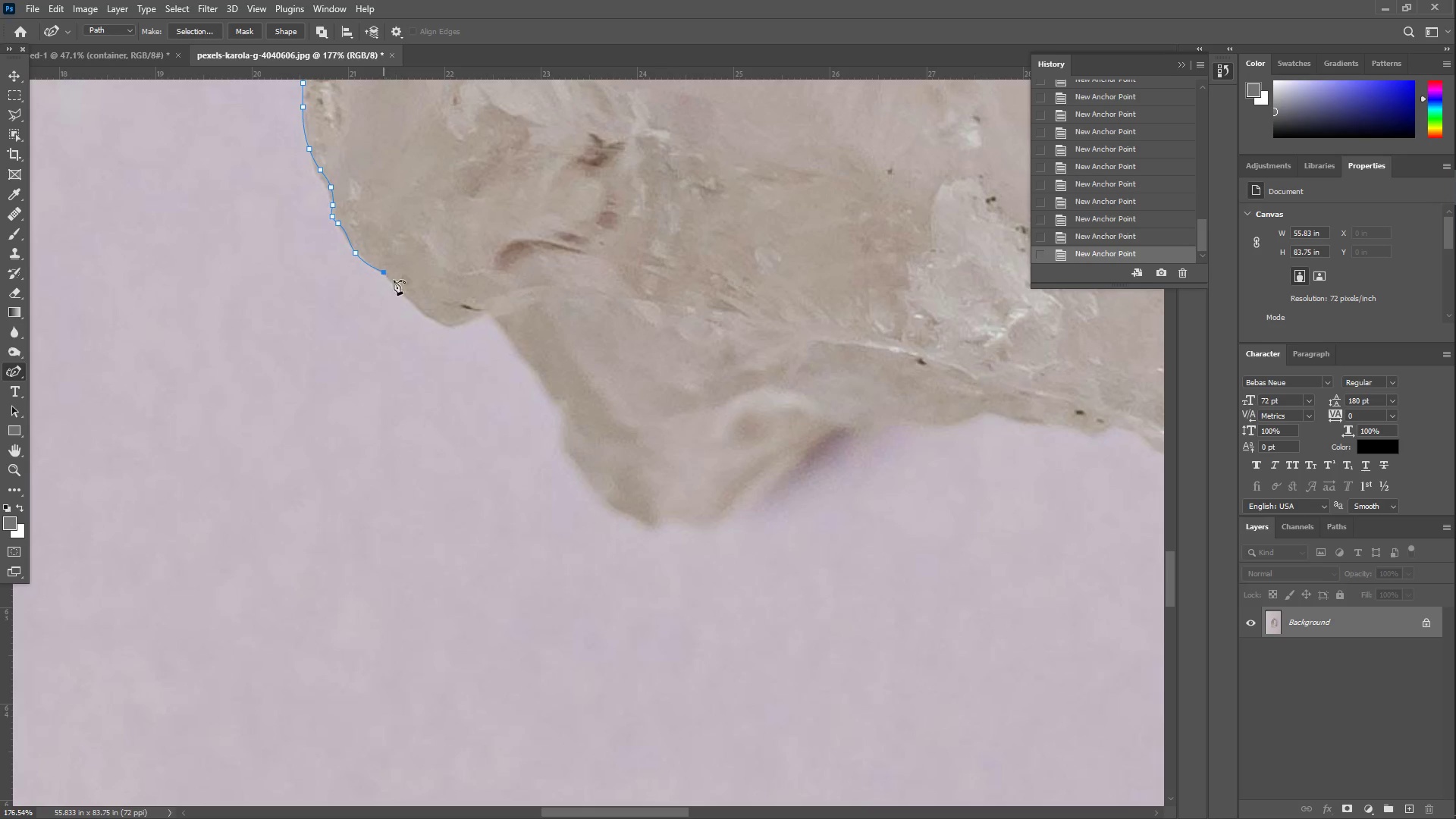 
left_click_drag(start_coordinate=[403, 286], to_coordinate=[397, 287])
 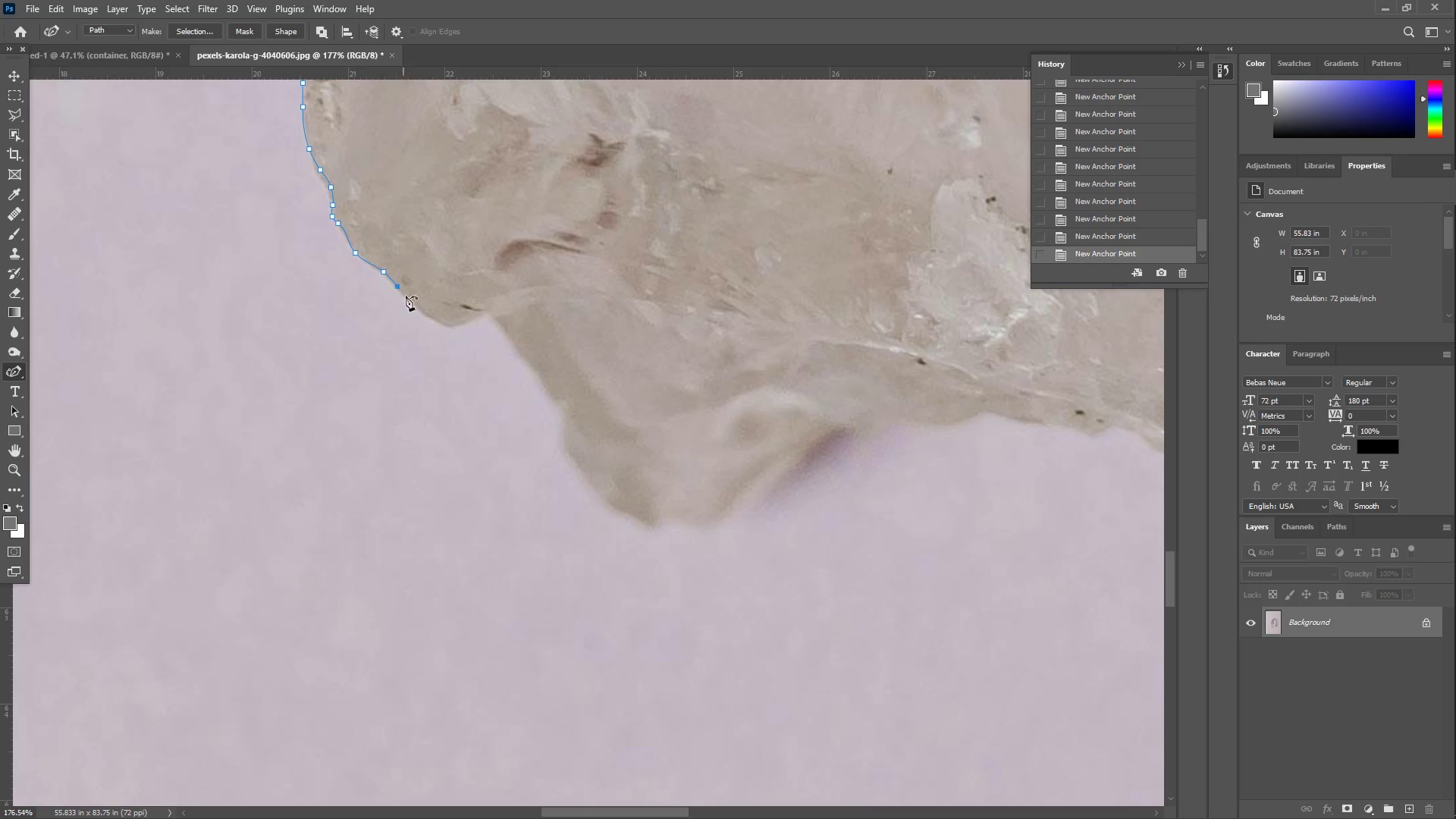 
left_click_drag(start_coordinate=[419, 304], to_coordinate=[427, 314])
 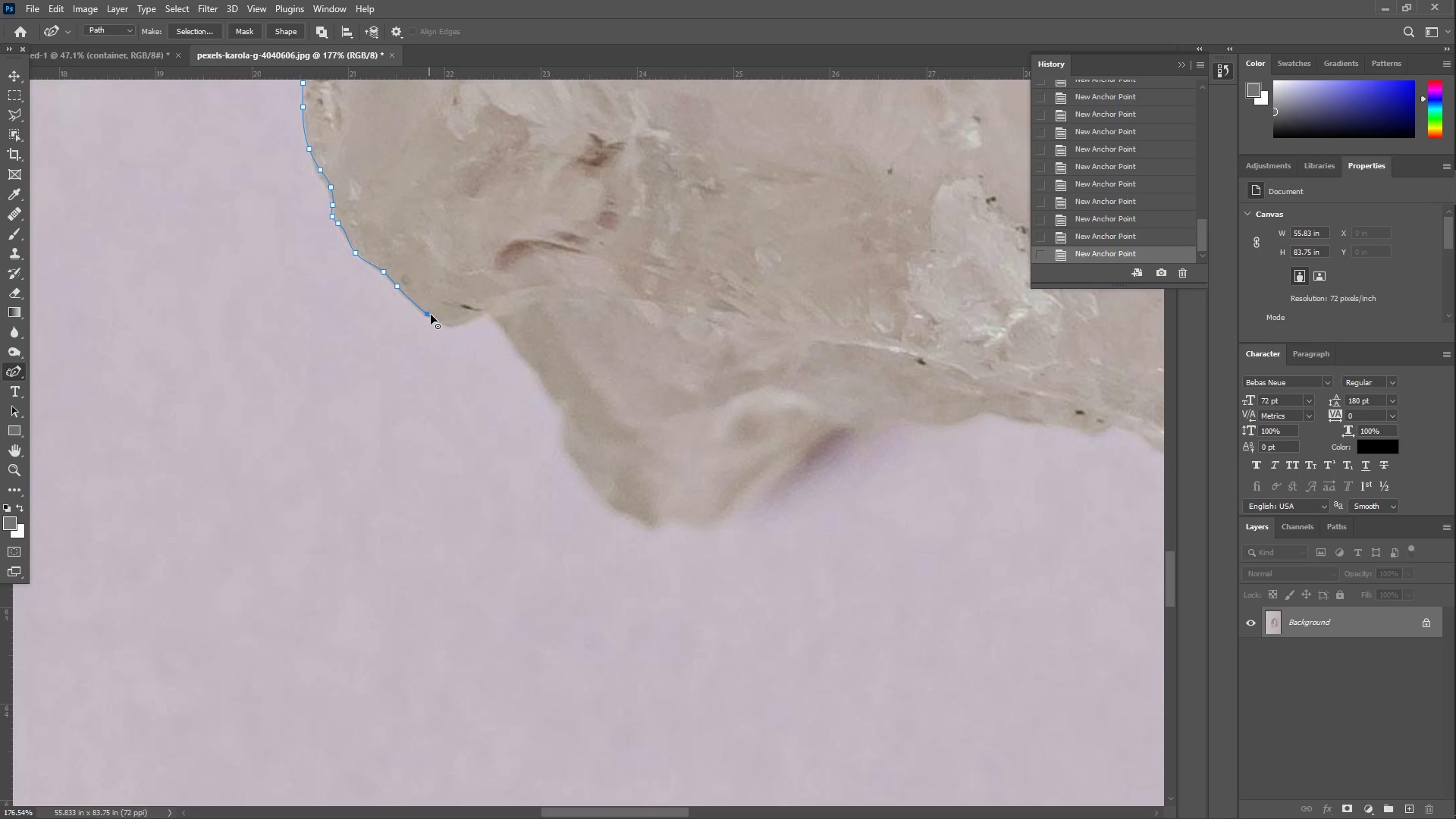 
left_click_drag(start_coordinate=[447, 324], to_coordinate=[454, 324])
 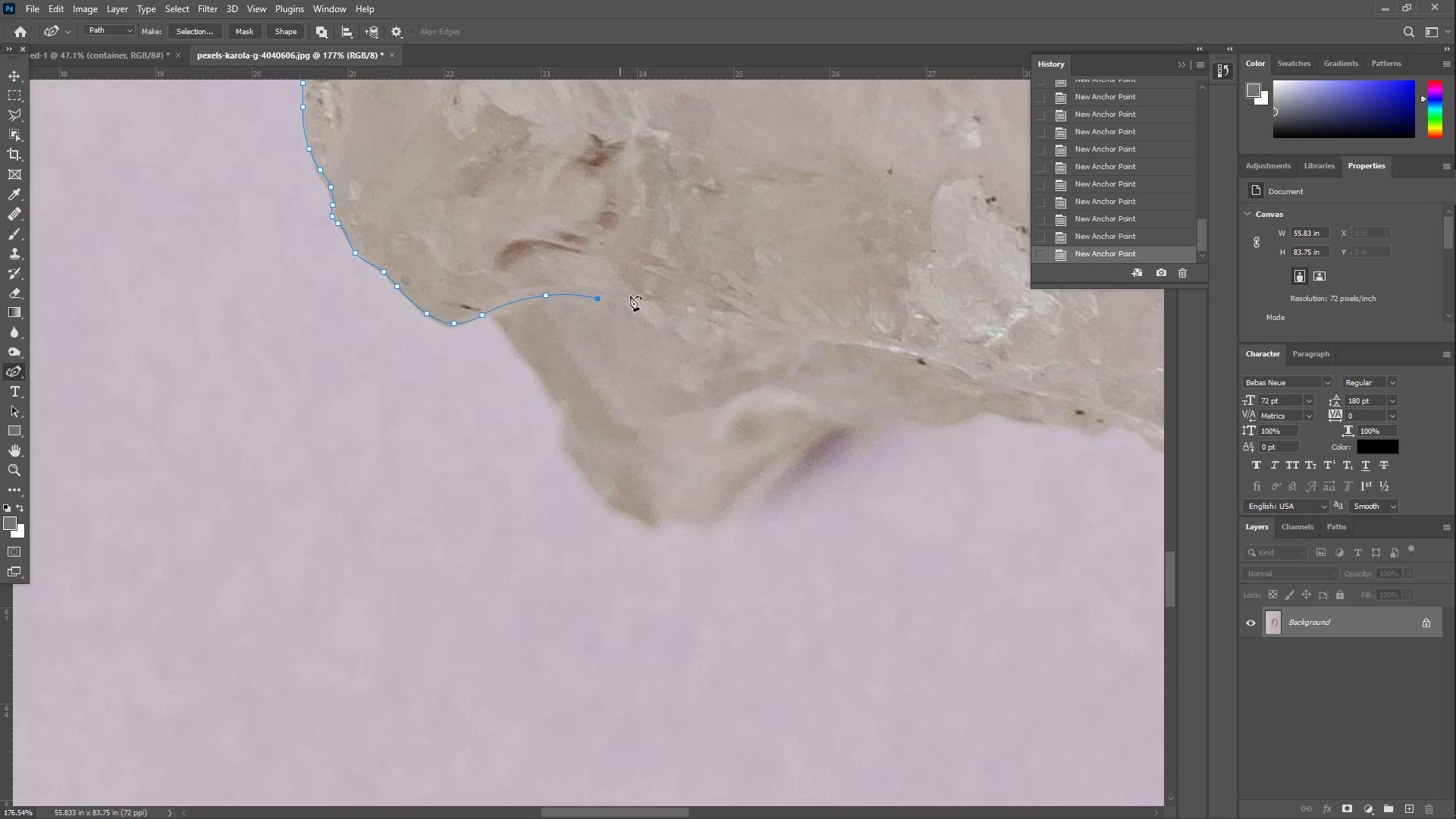 
triple_click([858, 337])
 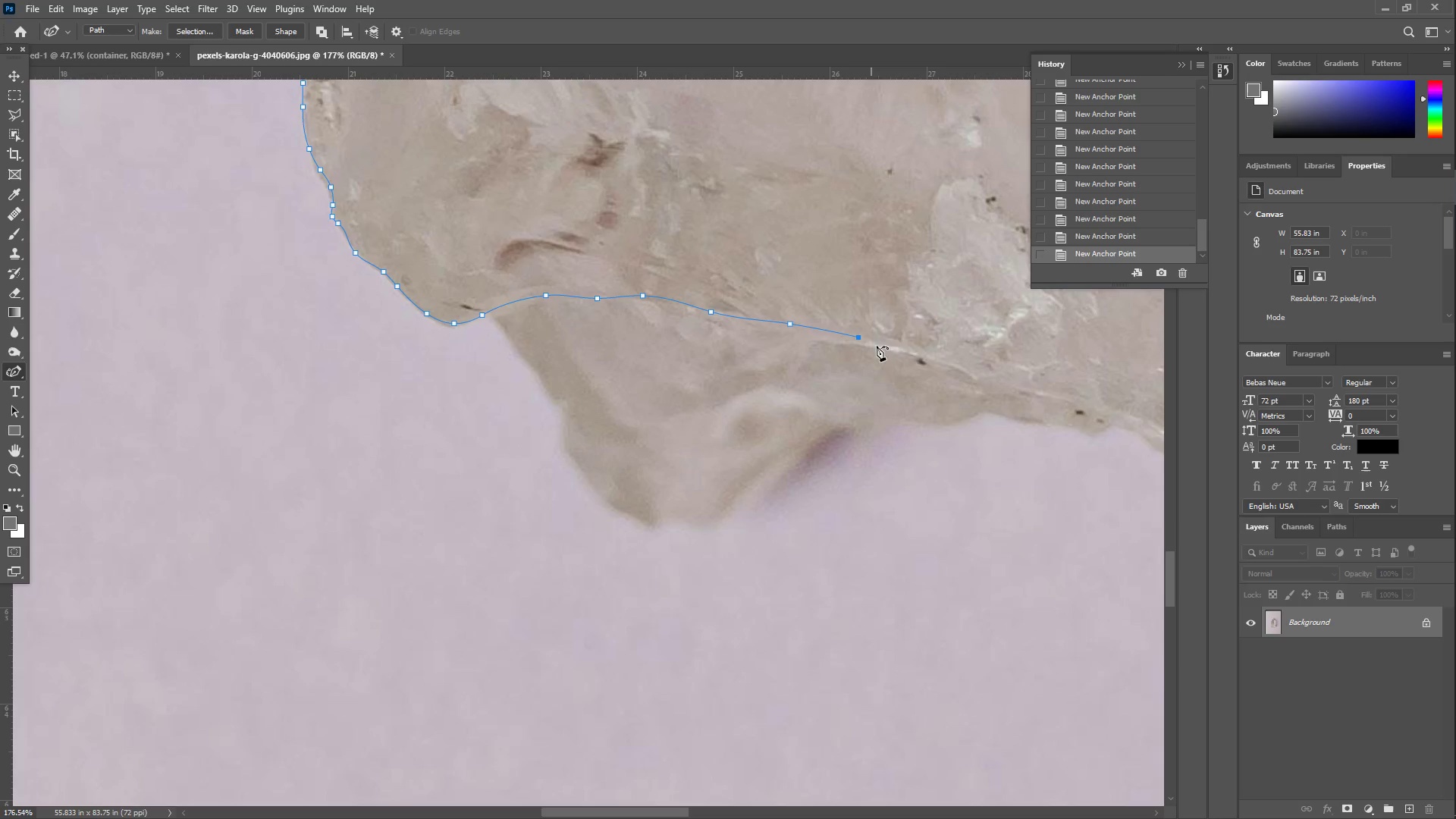 
triple_click([911, 355])
 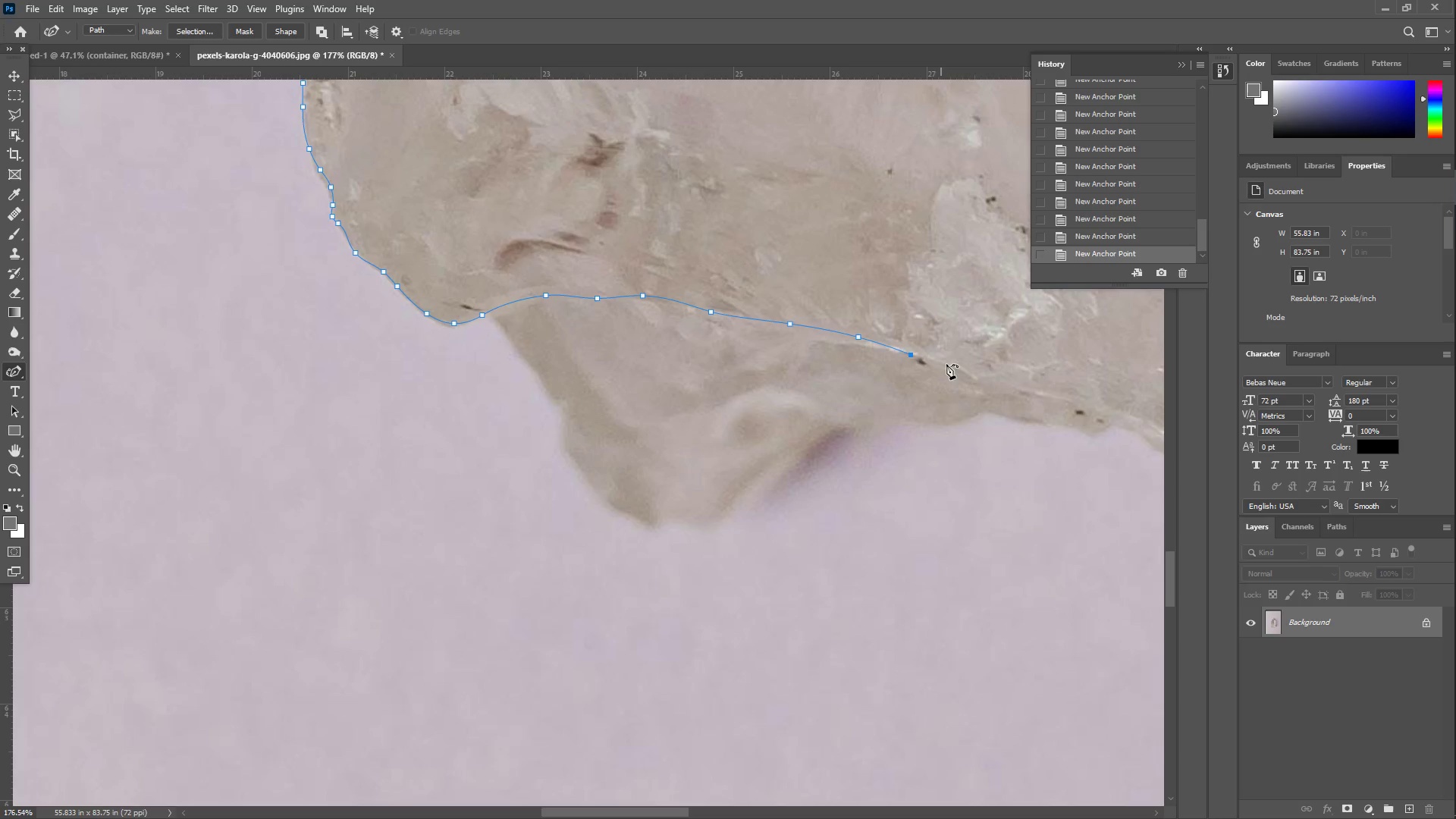 
triple_click([952, 366])
 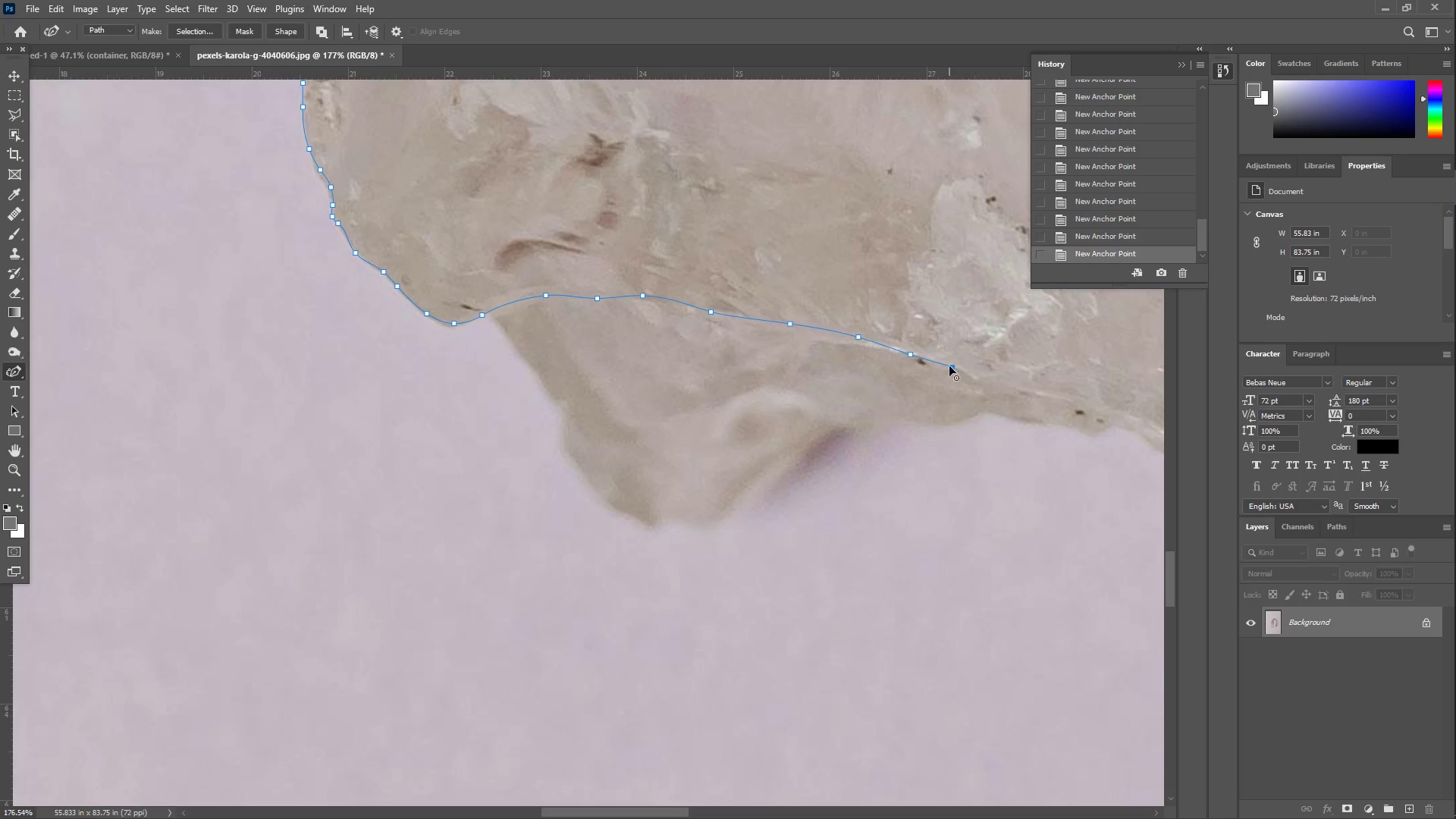 
hold_key(key=Space, duration=0.62)
 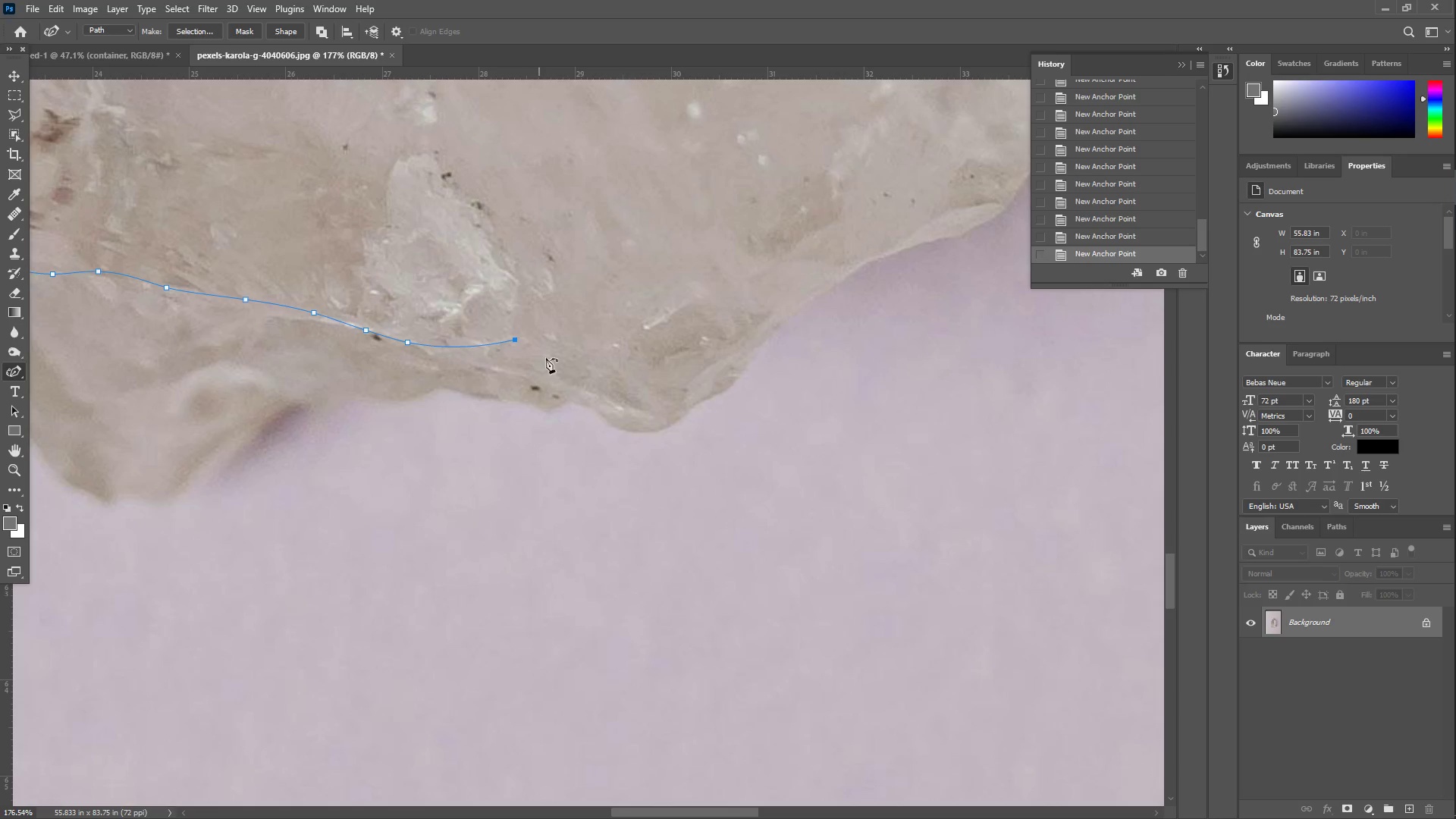 
left_click_drag(start_coordinate=[946, 365], to_coordinate=[402, 340])
 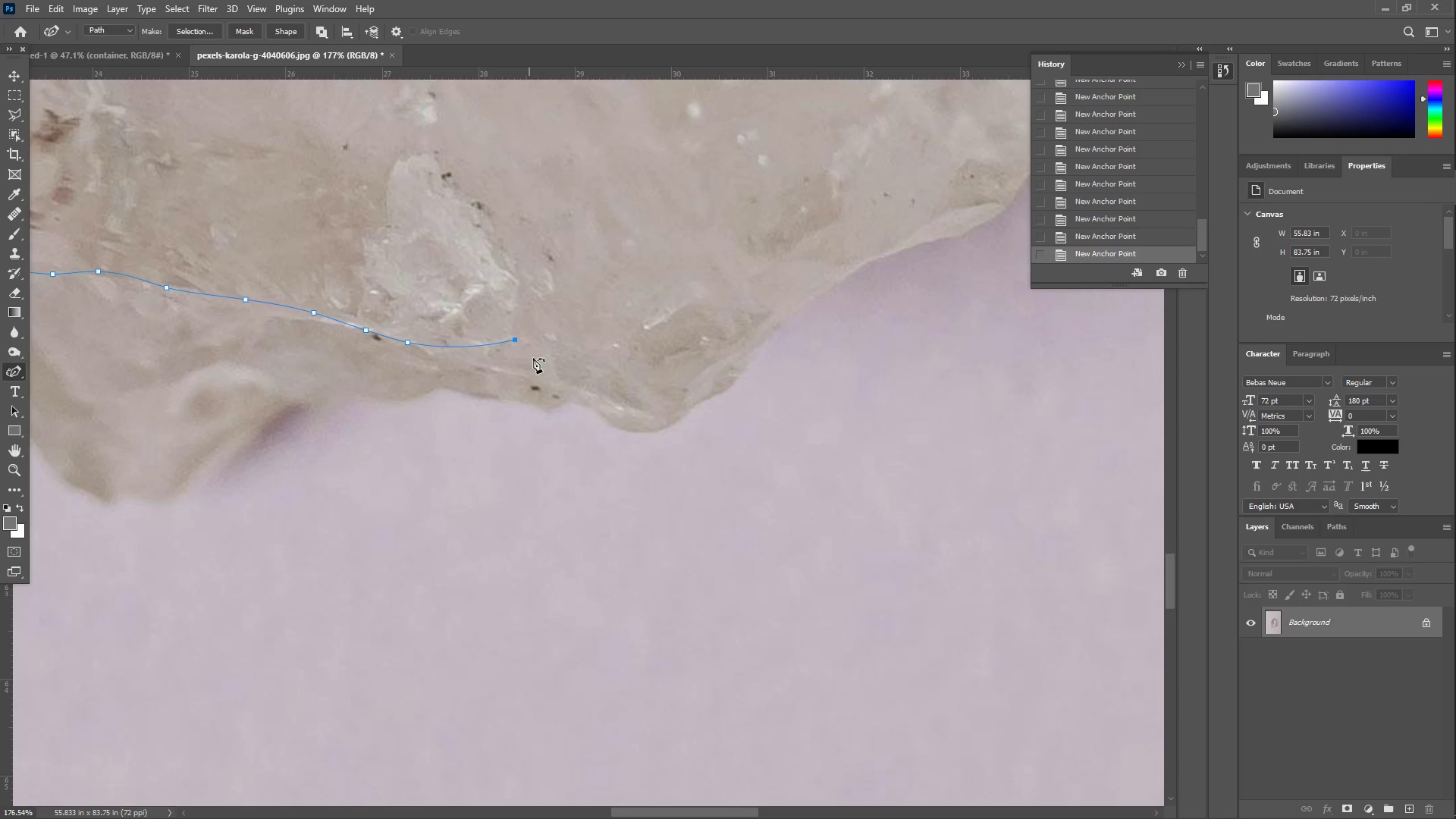 
left_click_drag(start_coordinate=[560, 361], to_coordinate=[526, 362])
 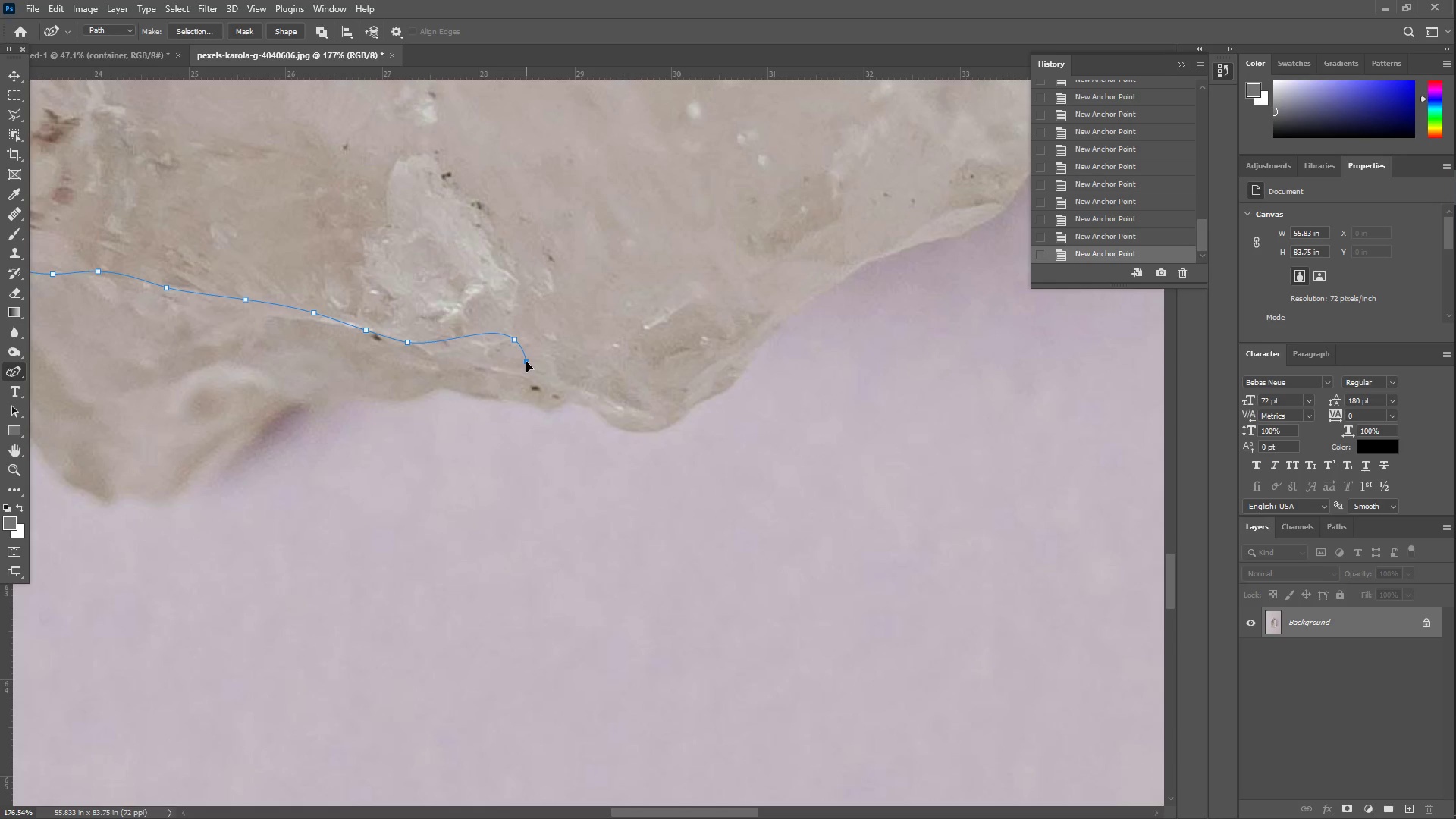 
key(Control+Z)
 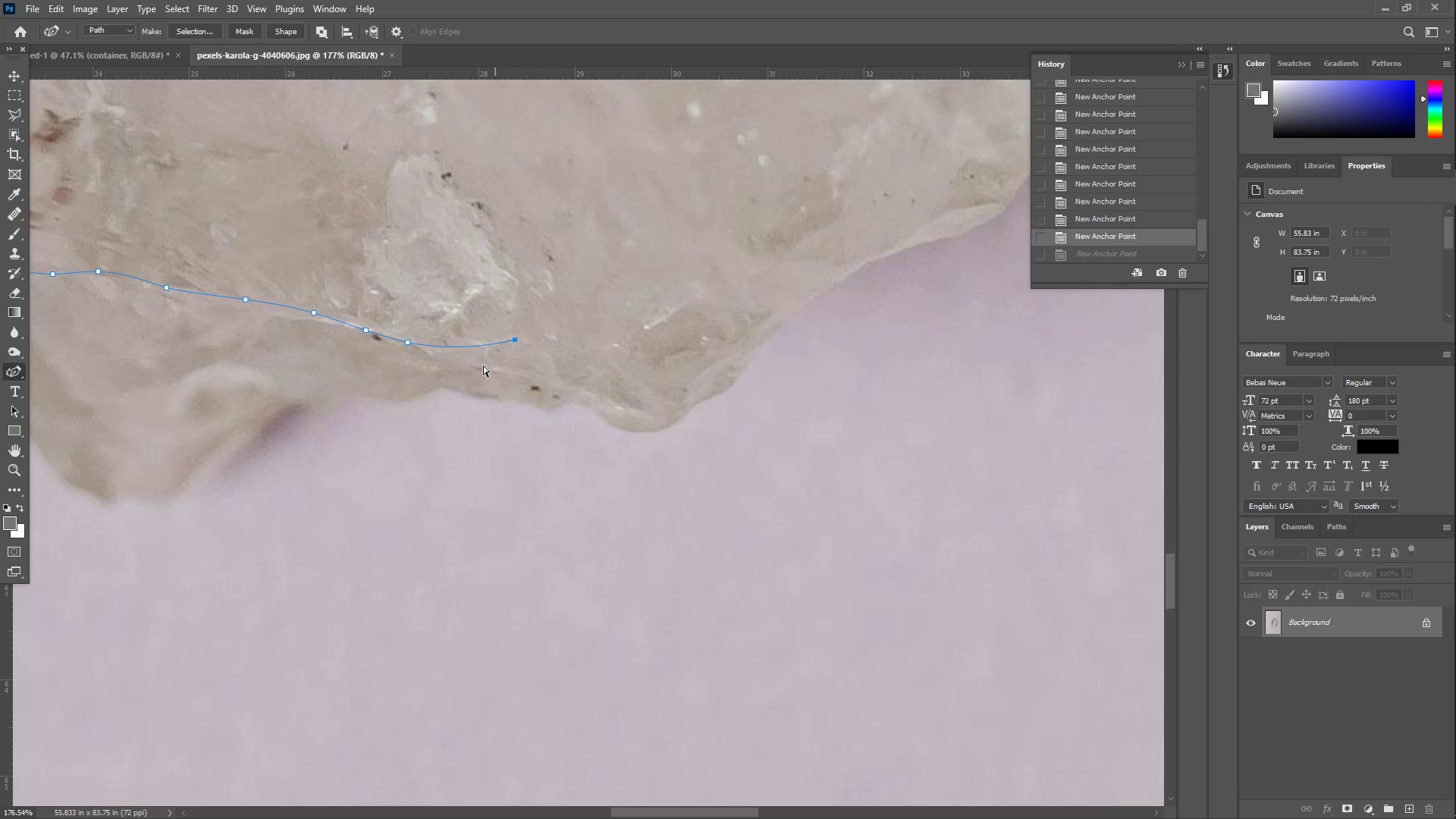 
key(Control+Z)
 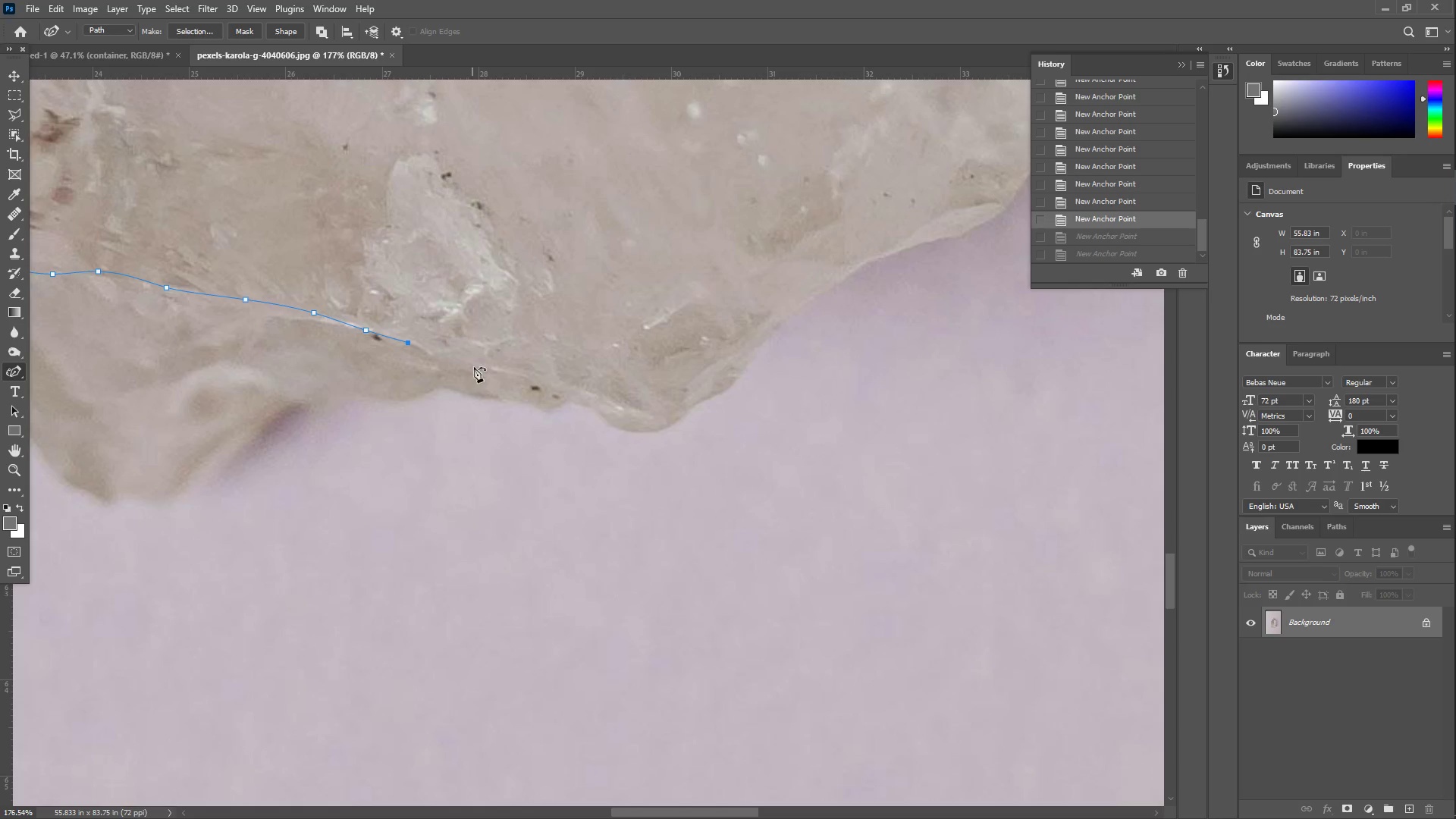 
left_click([479, 368])
 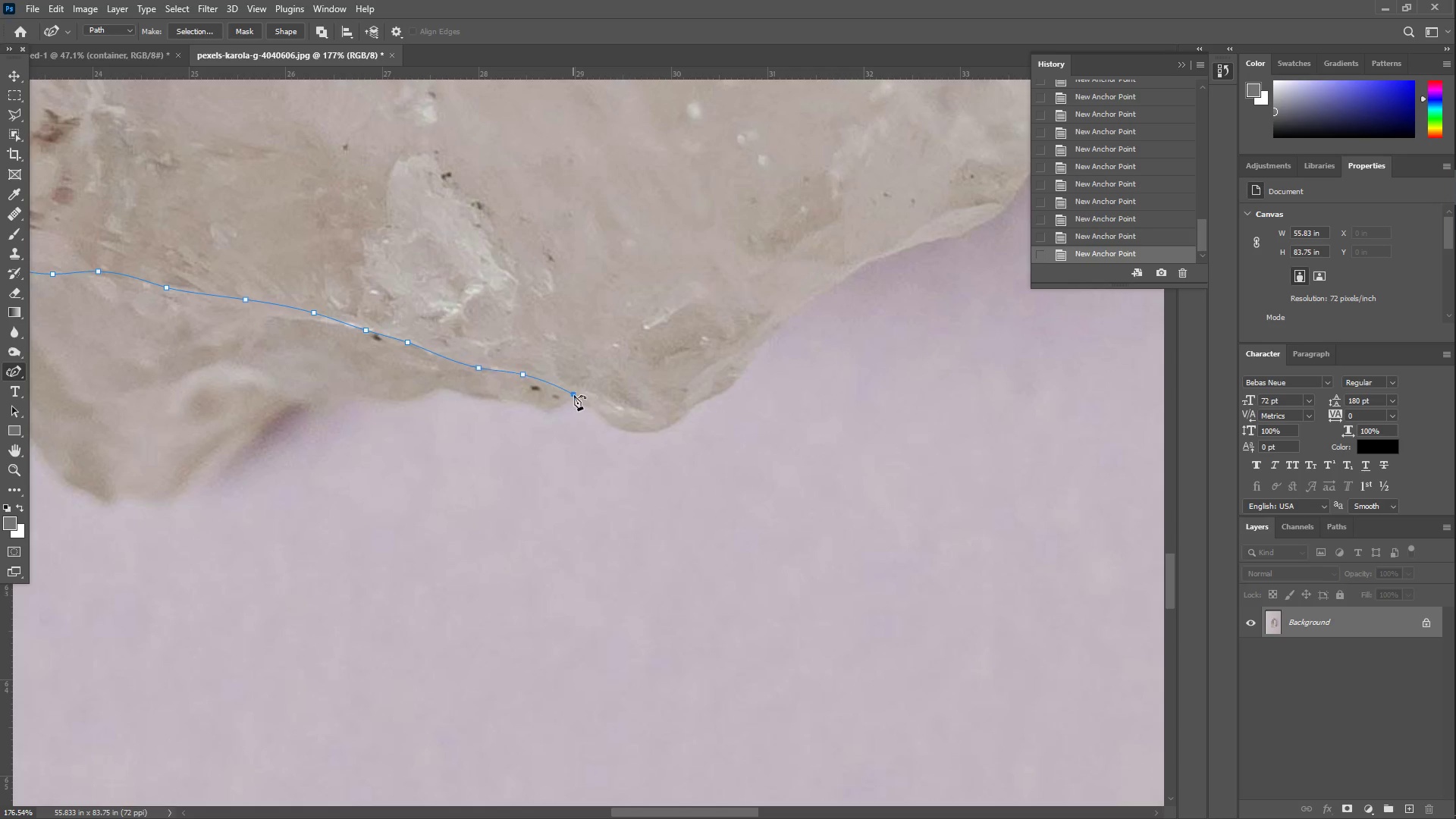 
triple_click([596, 410])
 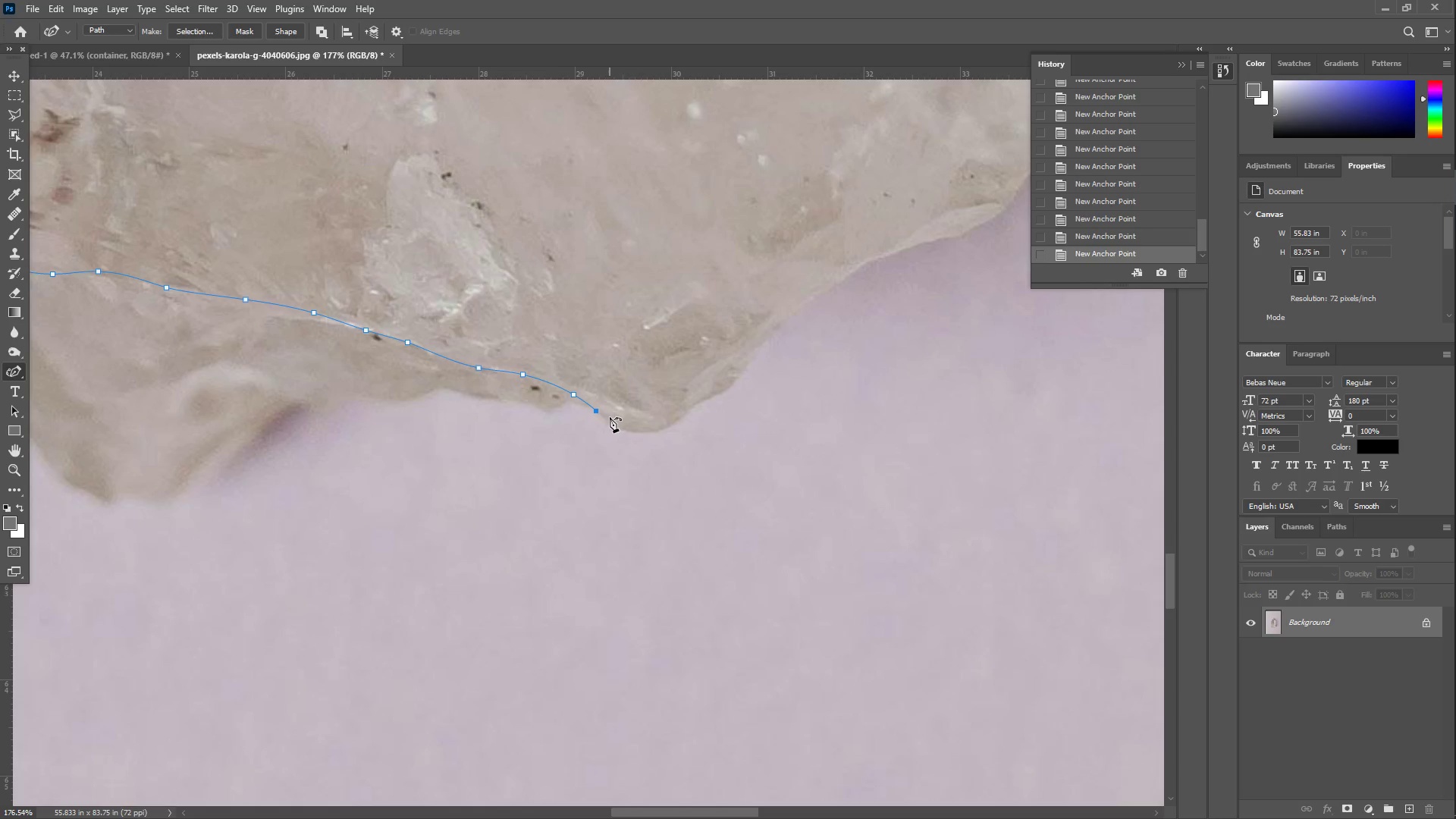 
left_click_drag(start_coordinate=[613, 419], to_coordinate=[617, 420])
 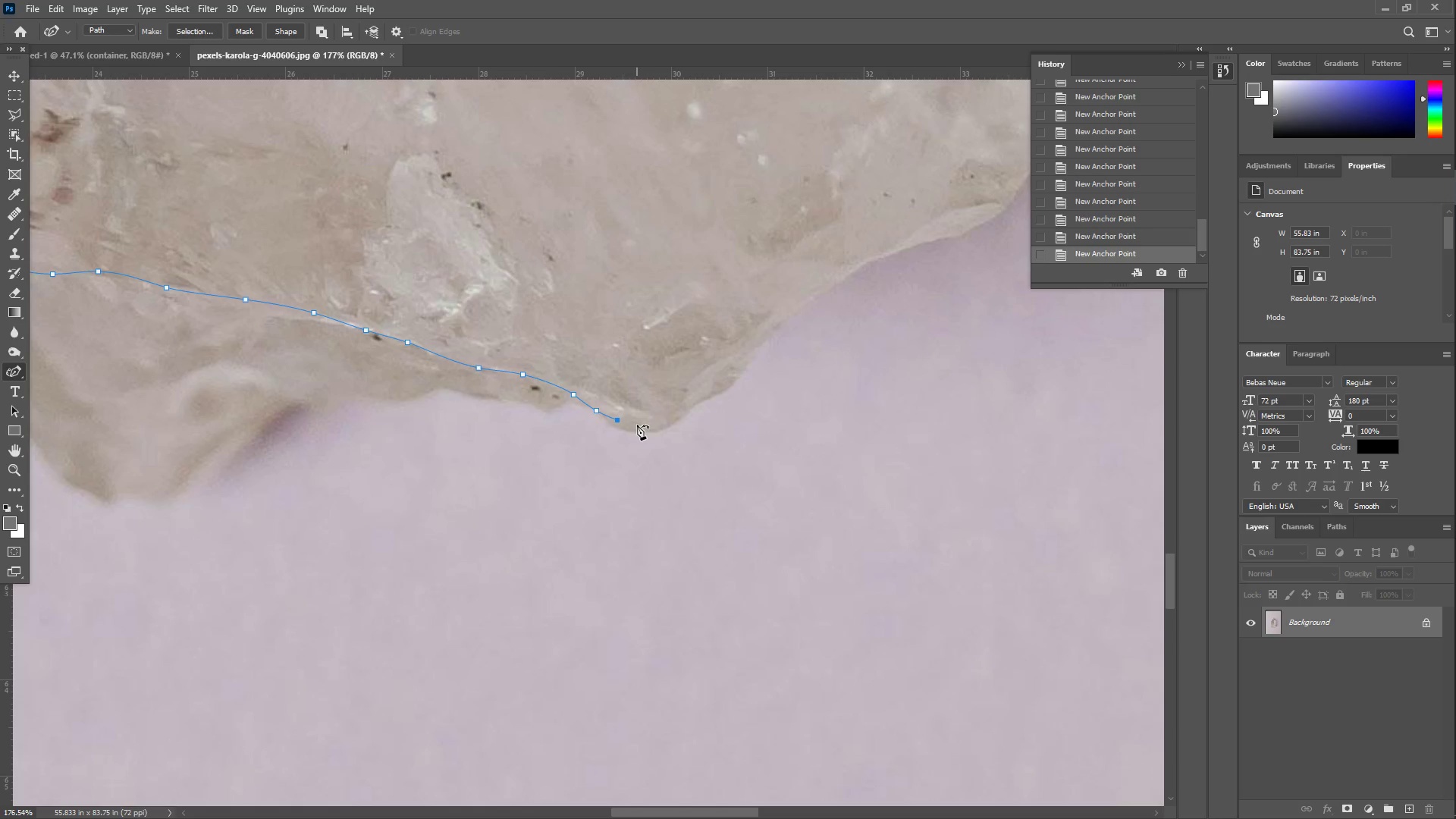 
triple_click([638, 425])
 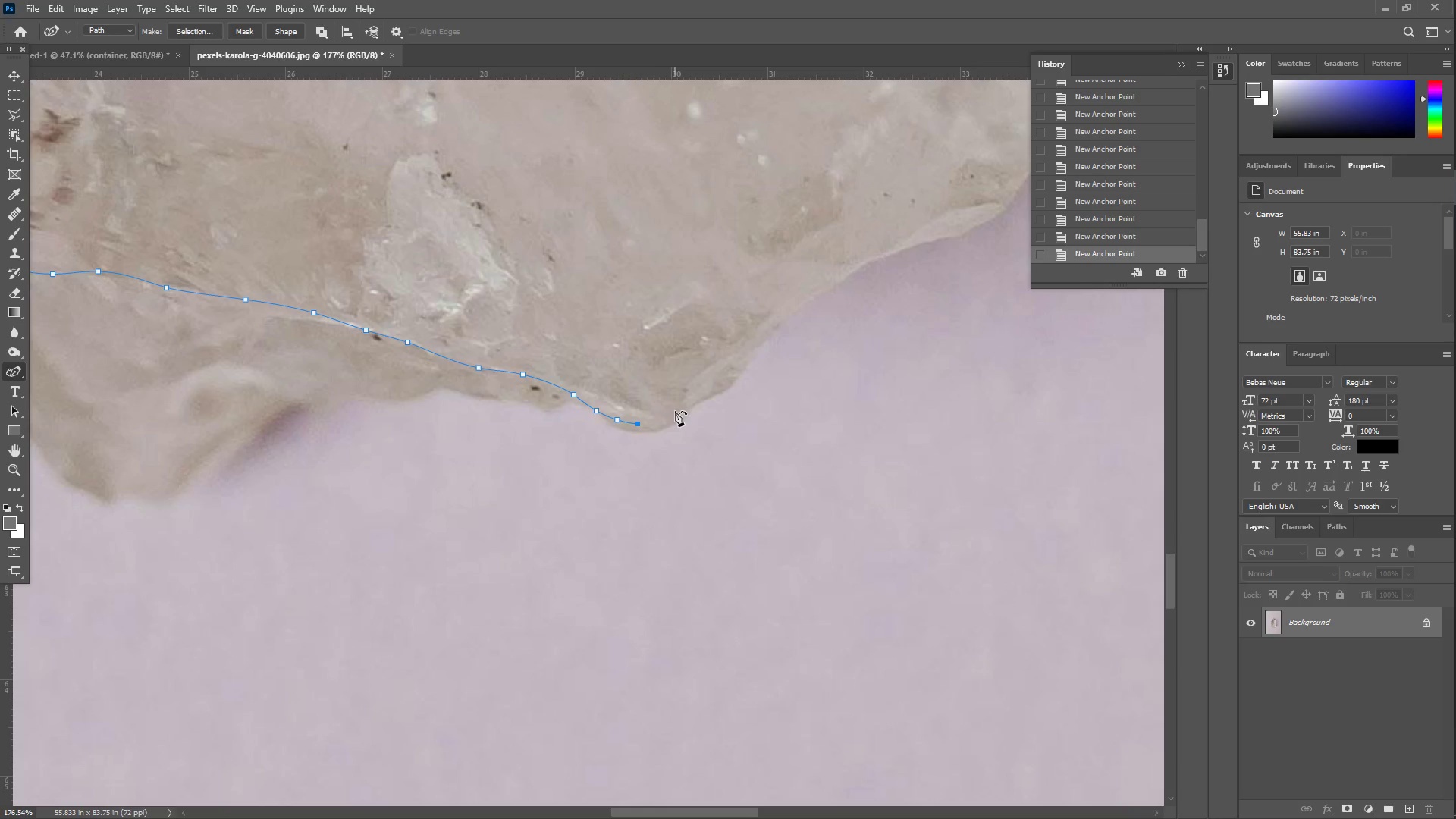 
left_click([676, 411])
 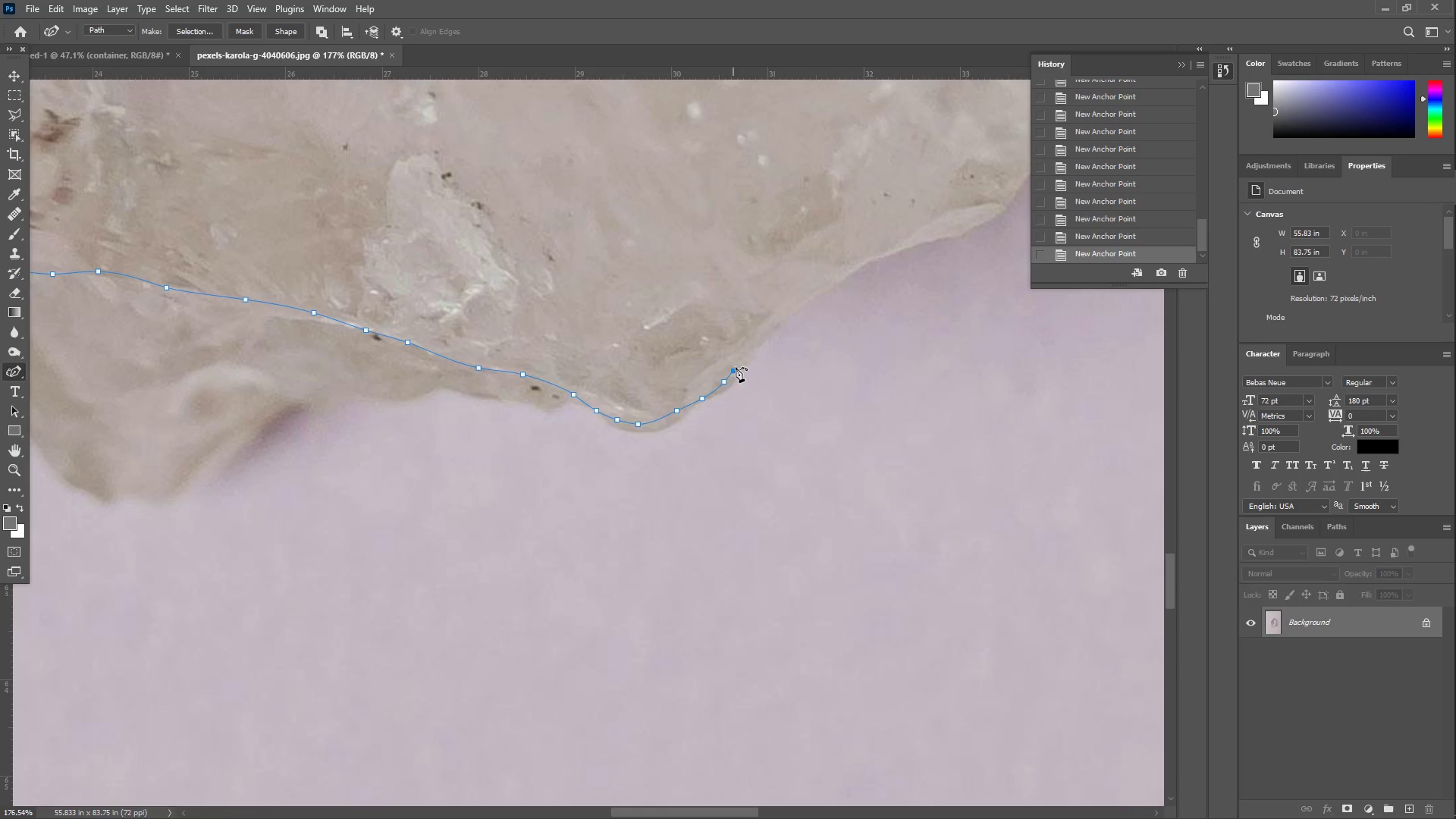 
left_click_drag(start_coordinate=[773, 318], to_coordinate=[792, 310])
 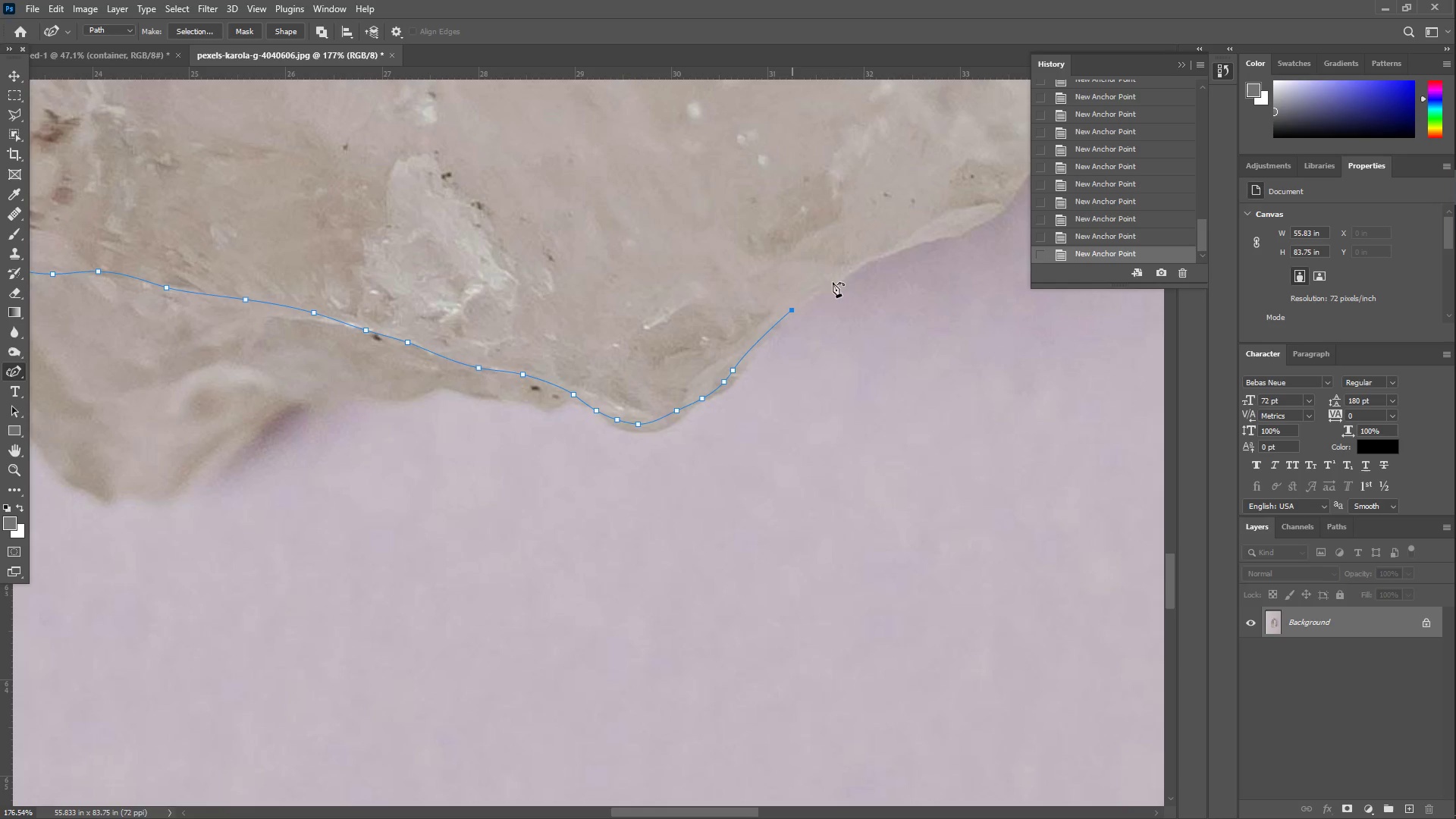 
left_click_drag(start_coordinate=[859, 264], to_coordinate=[887, 251])
 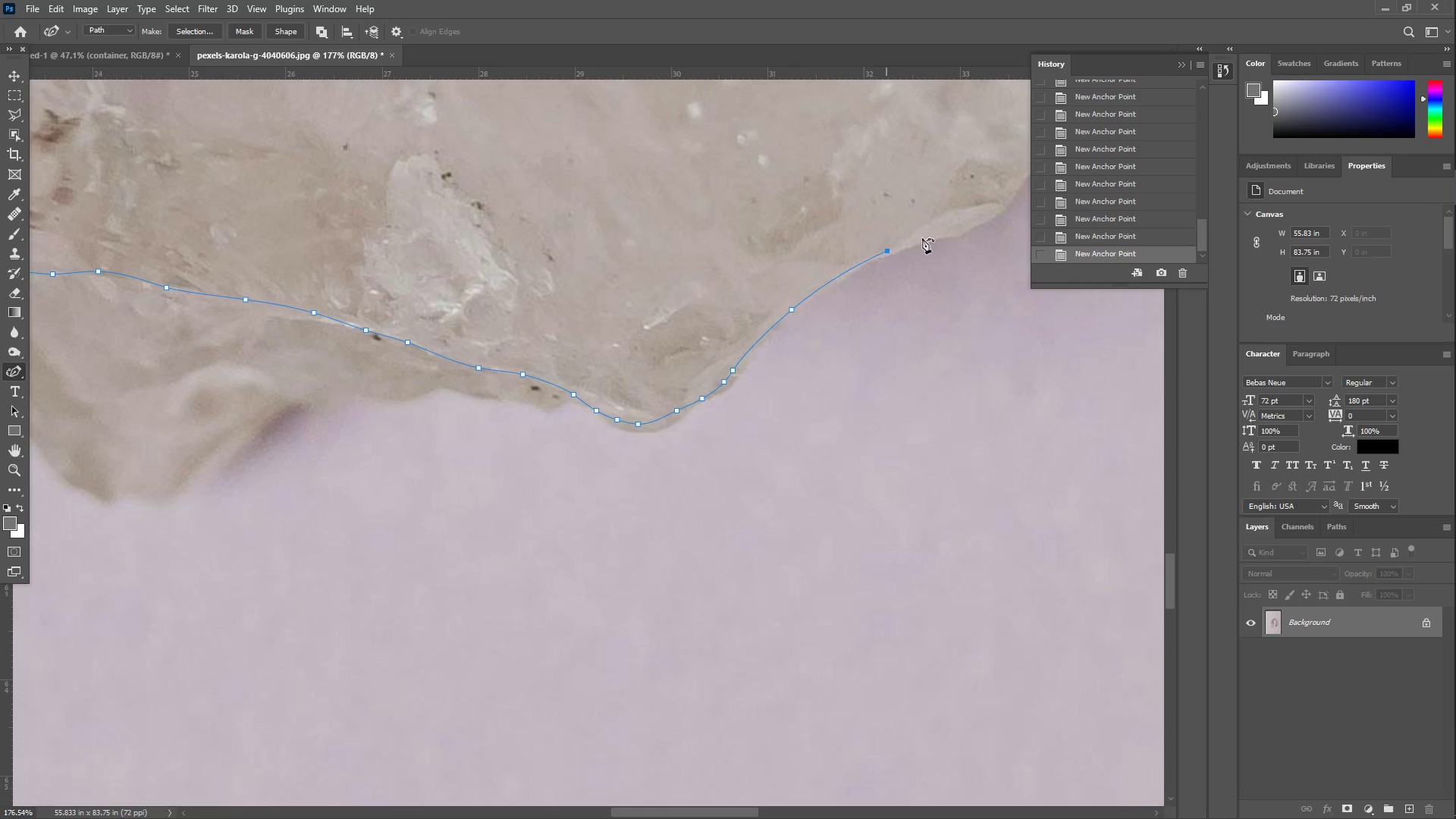 
left_click_drag(start_coordinate=[938, 233], to_coordinate=[959, 234])
 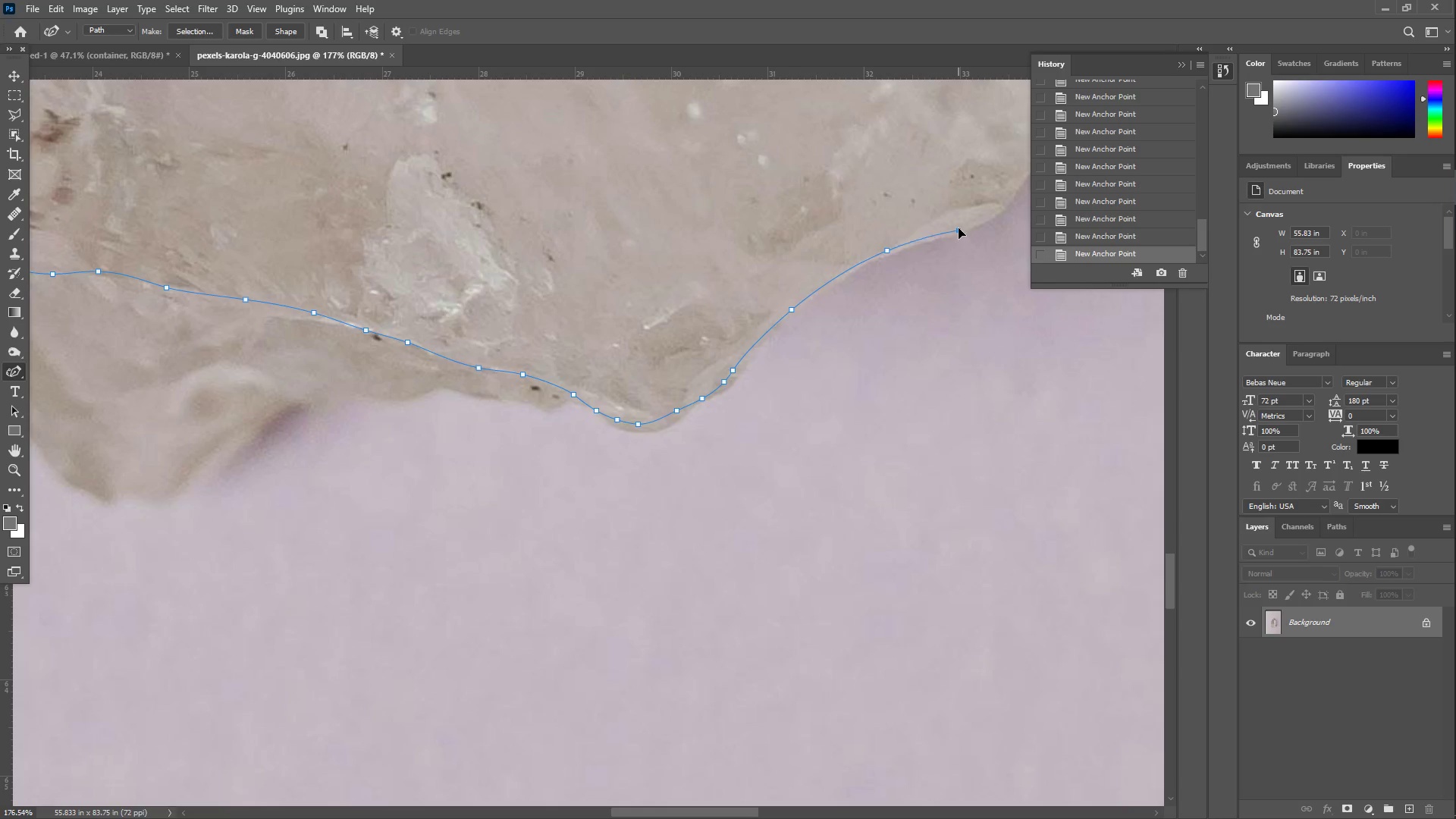 
hold_key(key=Space, duration=0.72)
 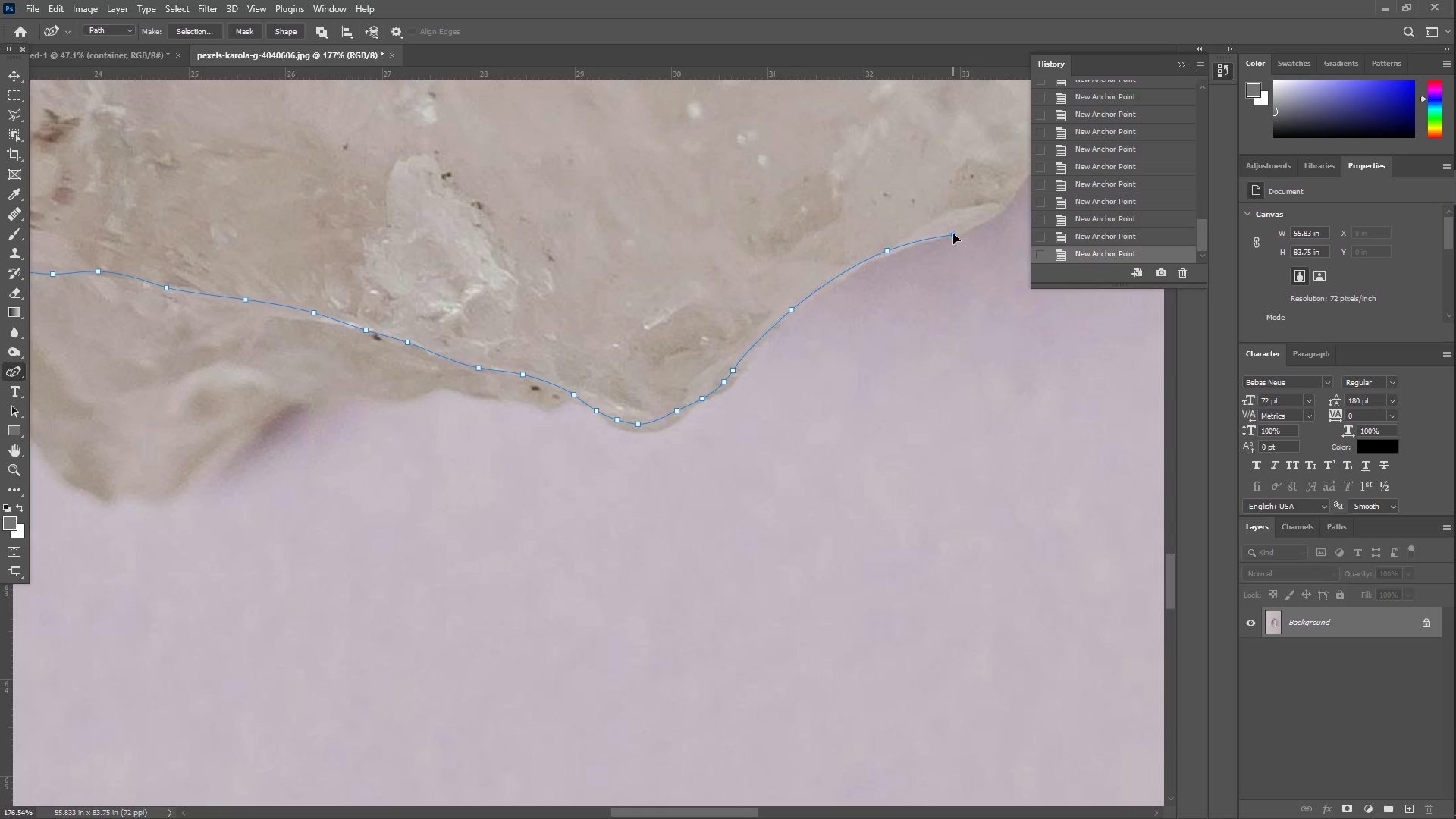 
left_click_drag(start_coordinate=[933, 201], to_coordinate=[952, 233])
 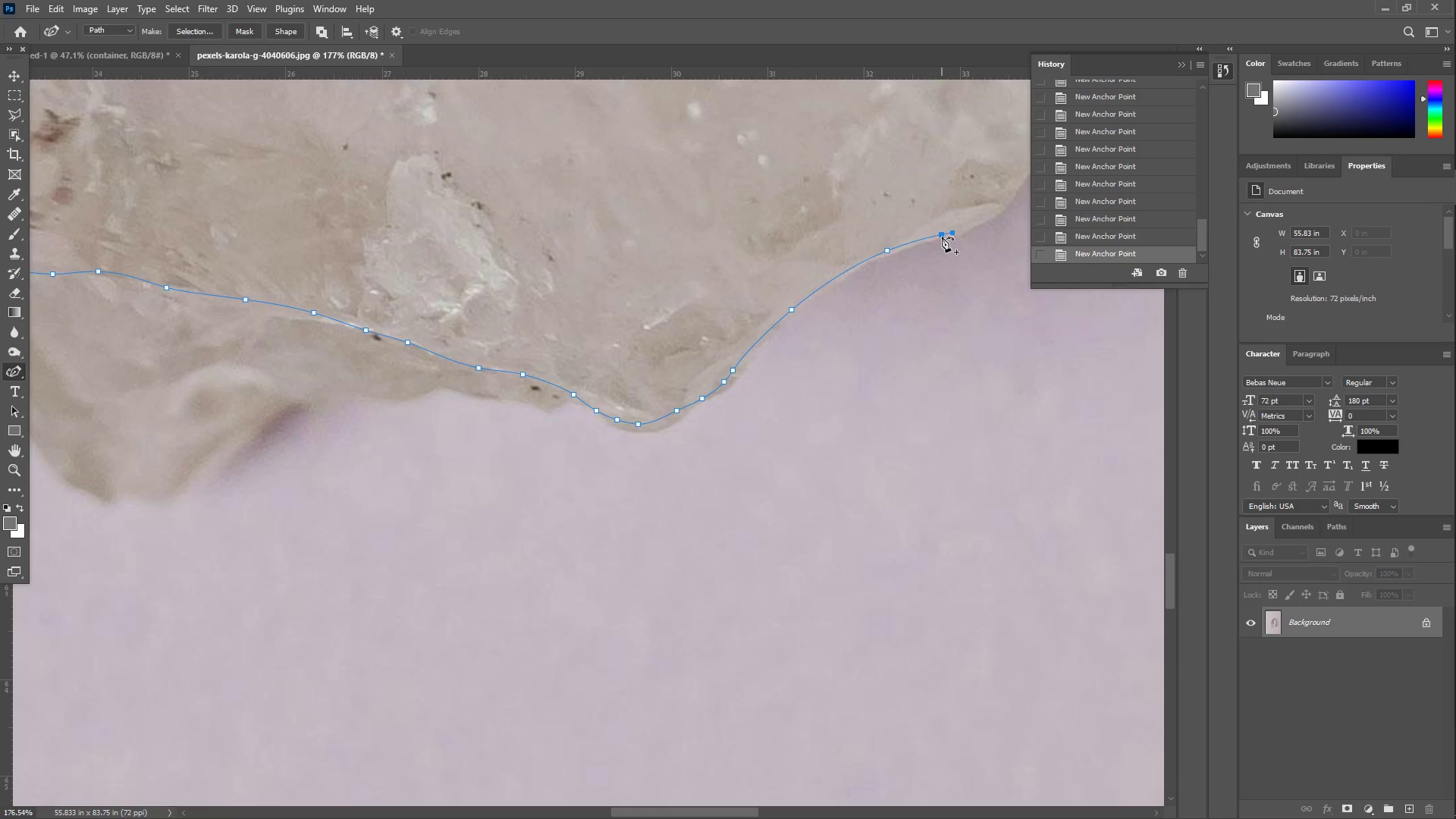 
hold_key(key=Space, duration=0.64)
 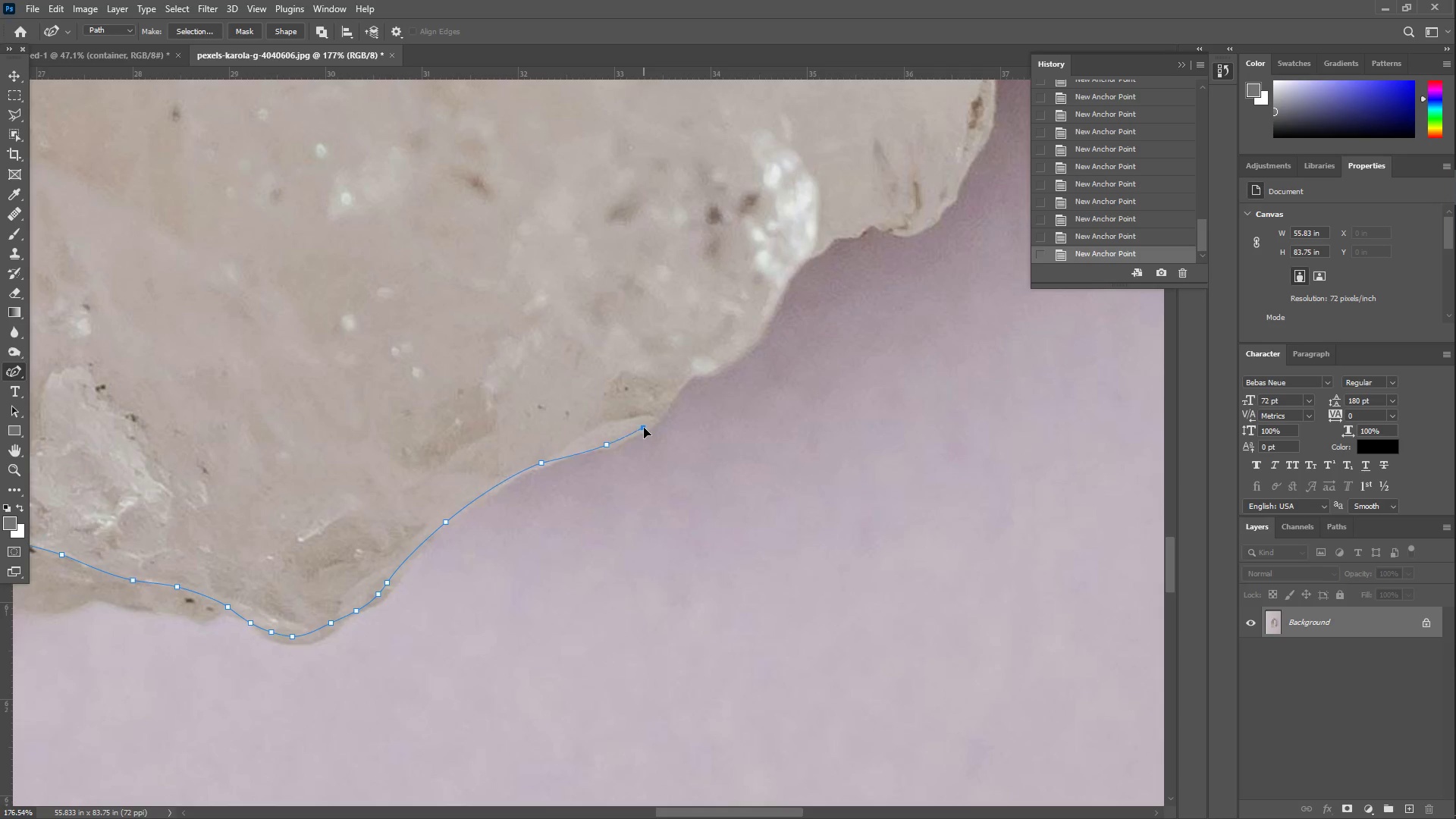 
left_click_drag(start_coordinate=[952, 199], to_coordinate=[607, 411])
 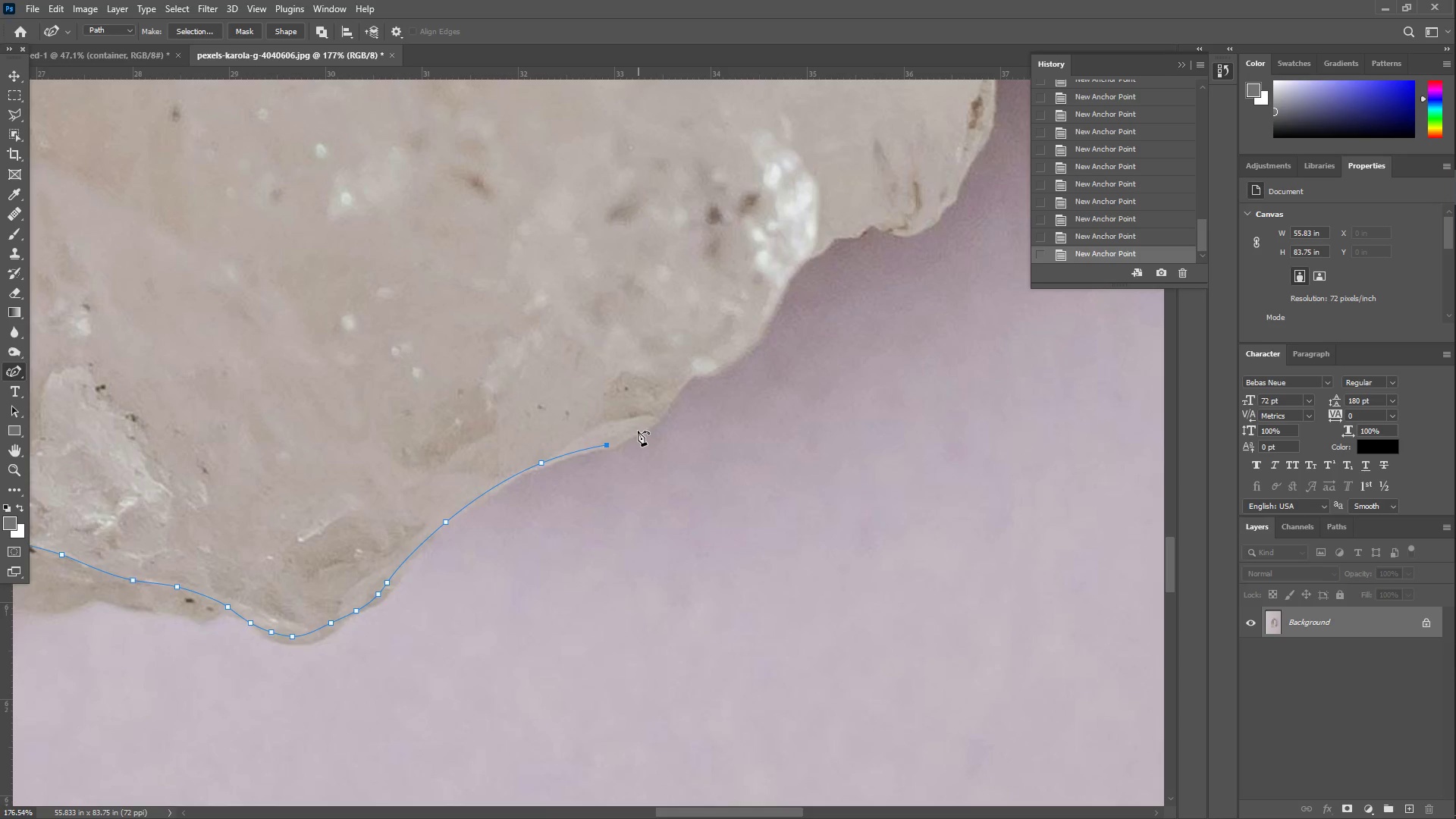 
left_click_drag(start_coordinate=[638, 428], to_coordinate=[645, 425])
 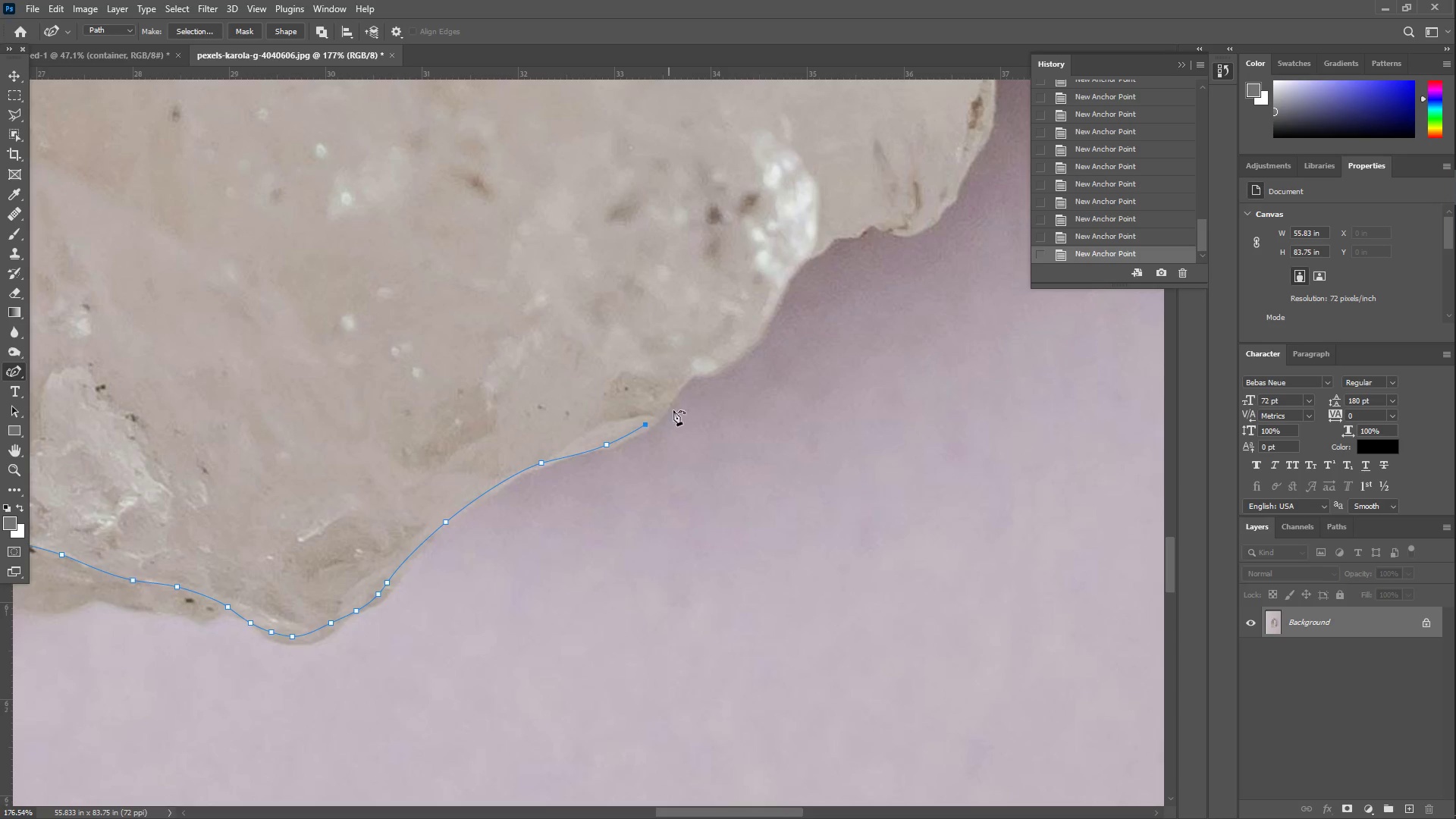 
left_click_drag(start_coordinate=[674, 406], to_coordinate=[687, 372])
 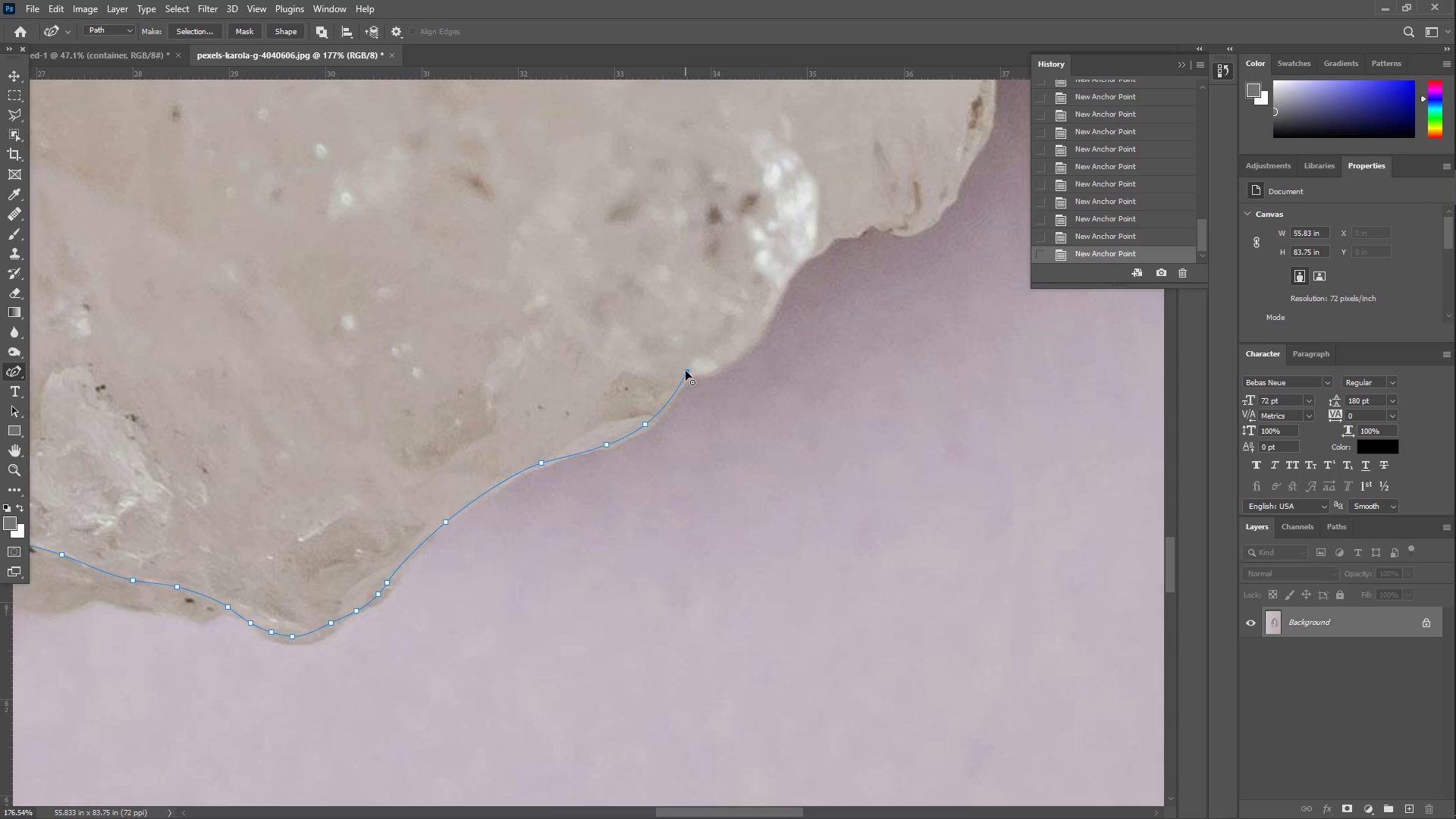 
double_click([686, 371])
 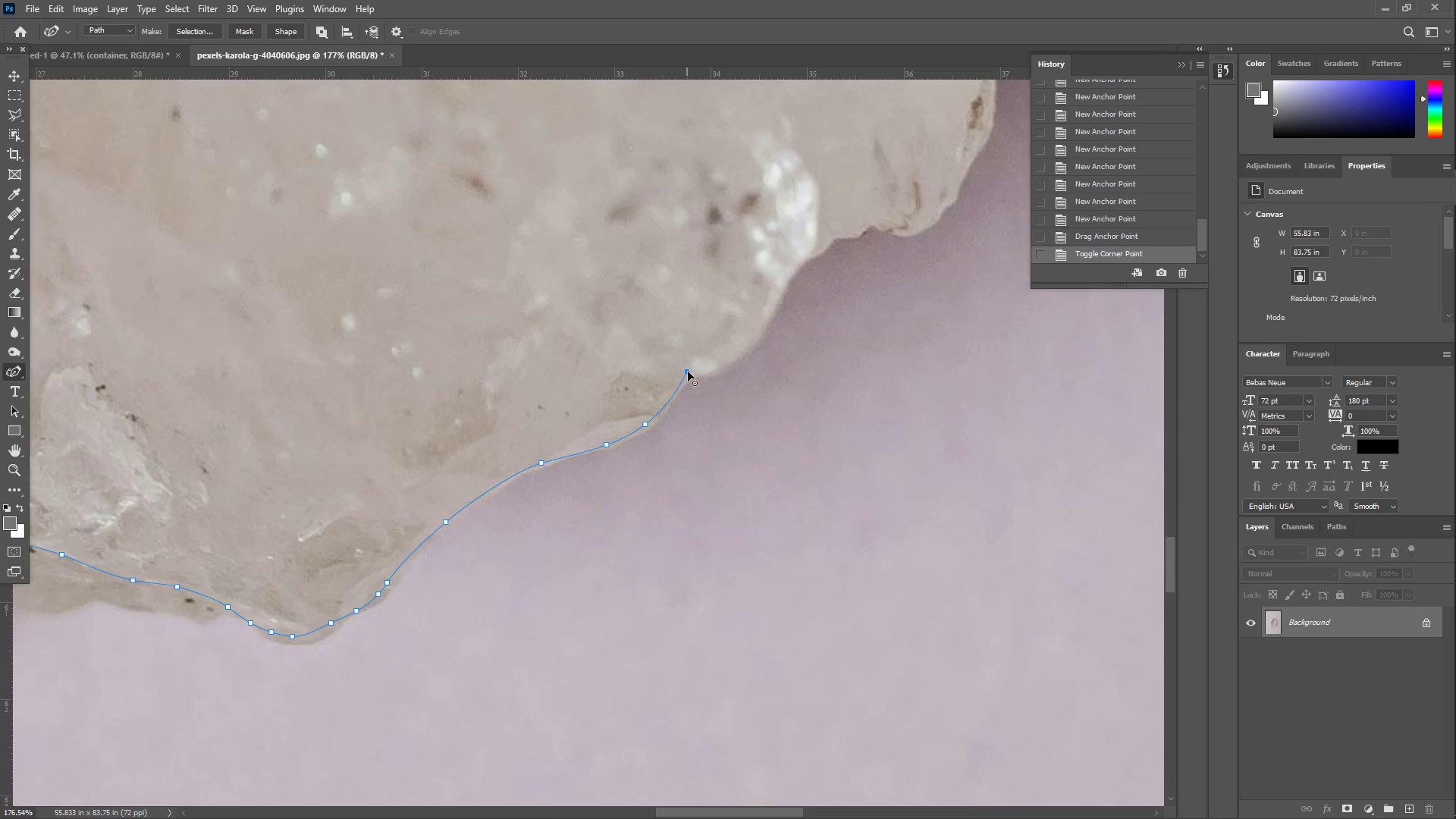 
left_click_drag(start_coordinate=[701, 372], to_coordinate=[705, 372])
 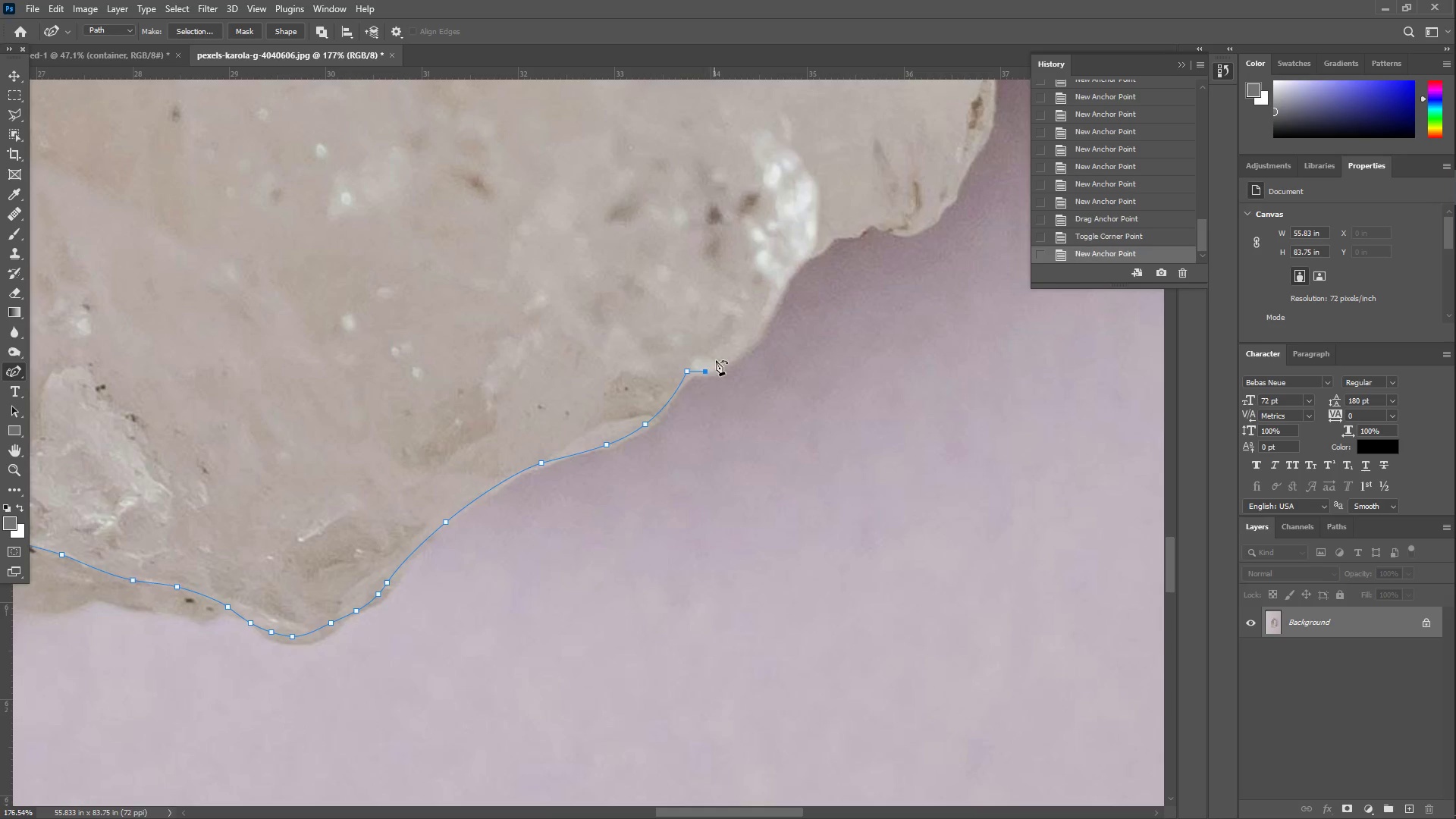 
left_click_drag(start_coordinate=[722, 359], to_coordinate=[759, 337])
 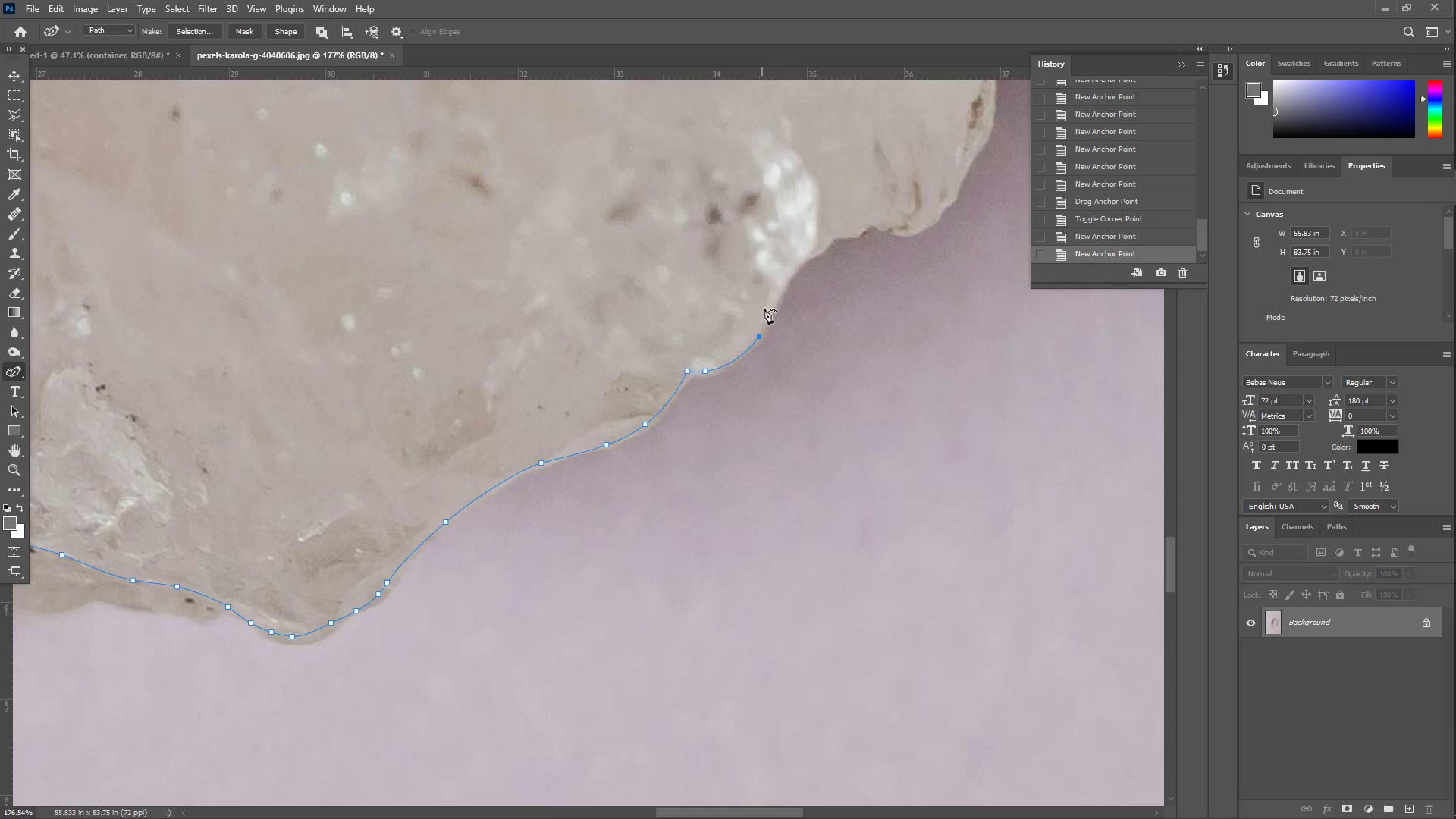 
left_click_drag(start_coordinate=[770, 301], to_coordinate=[787, 271])
 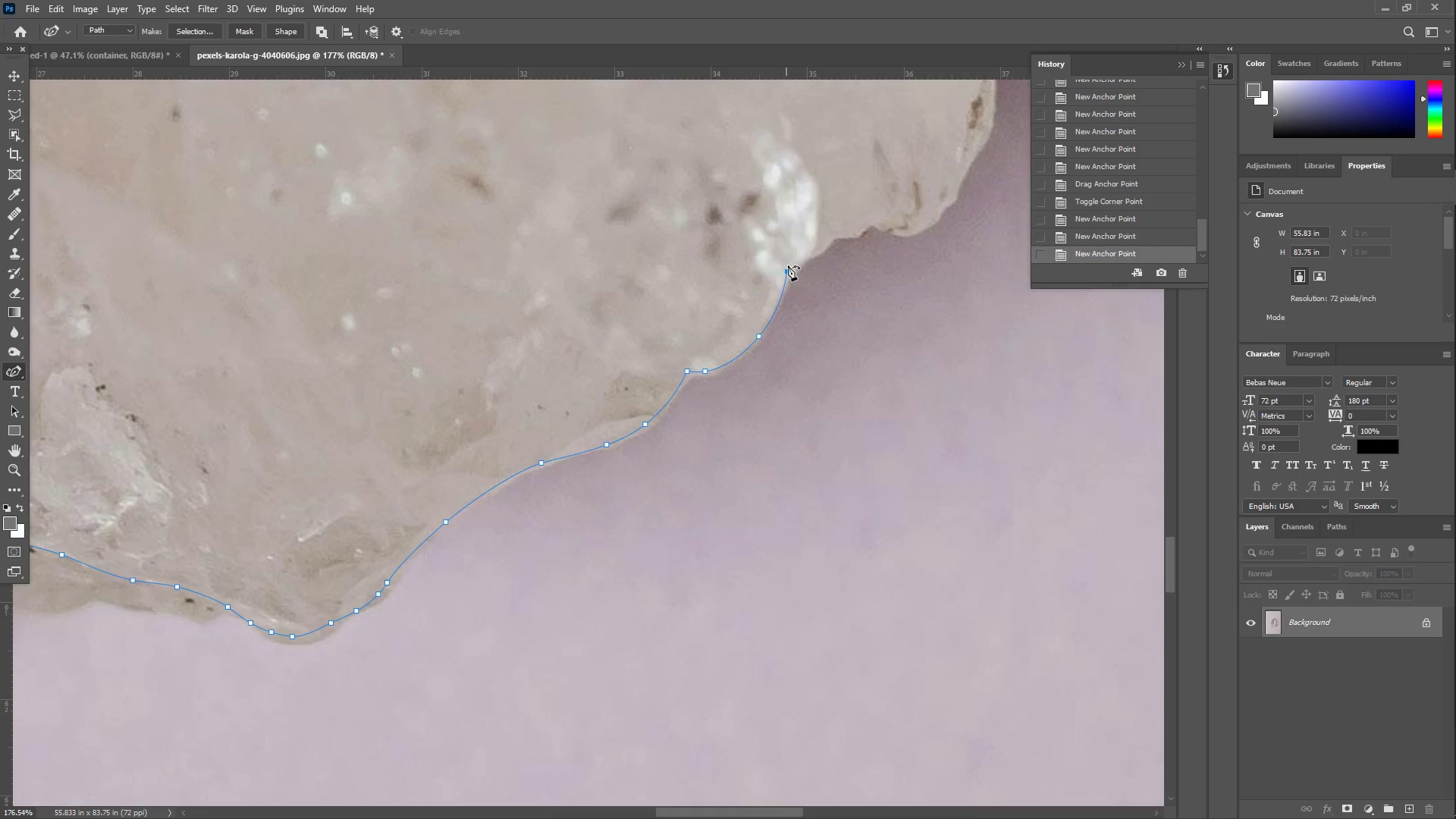 
left_click_drag(start_coordinate=[797, 260], to_coordinate=[822, 242])
 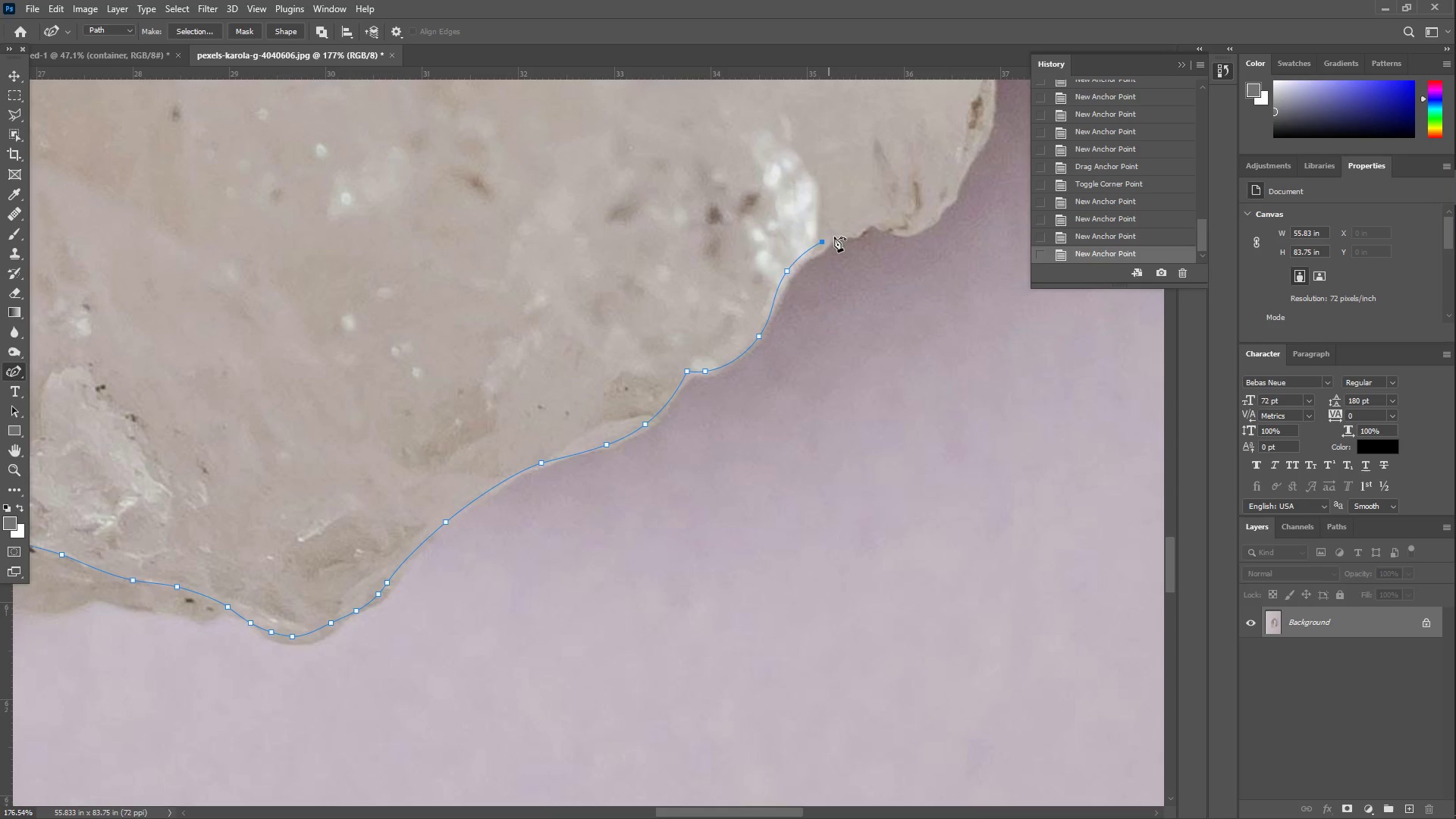 
left_click_drag(start_coordinate=[841, 234], to_coordinate=[845, 232])
 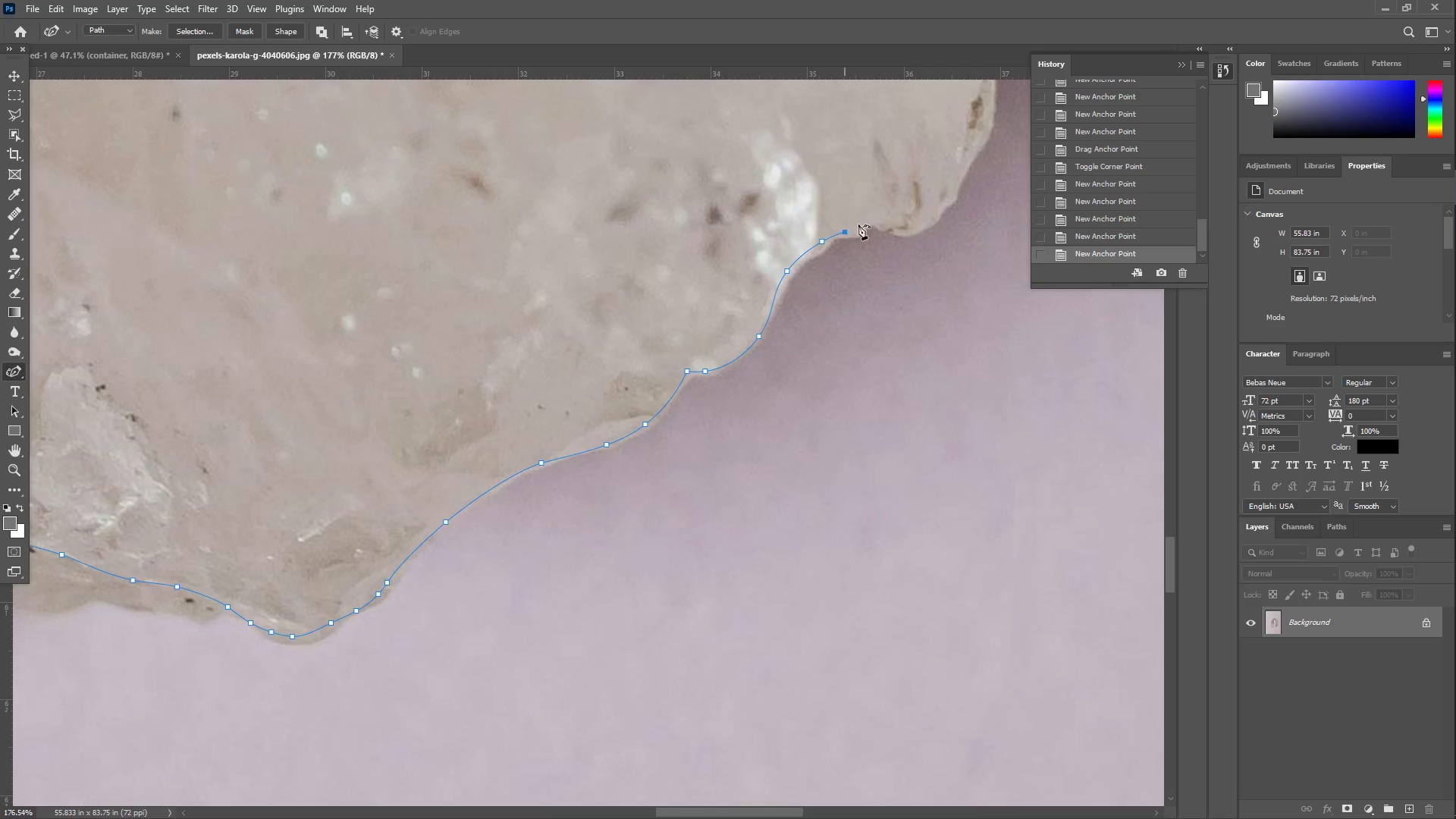 
double_click([864, 223])
 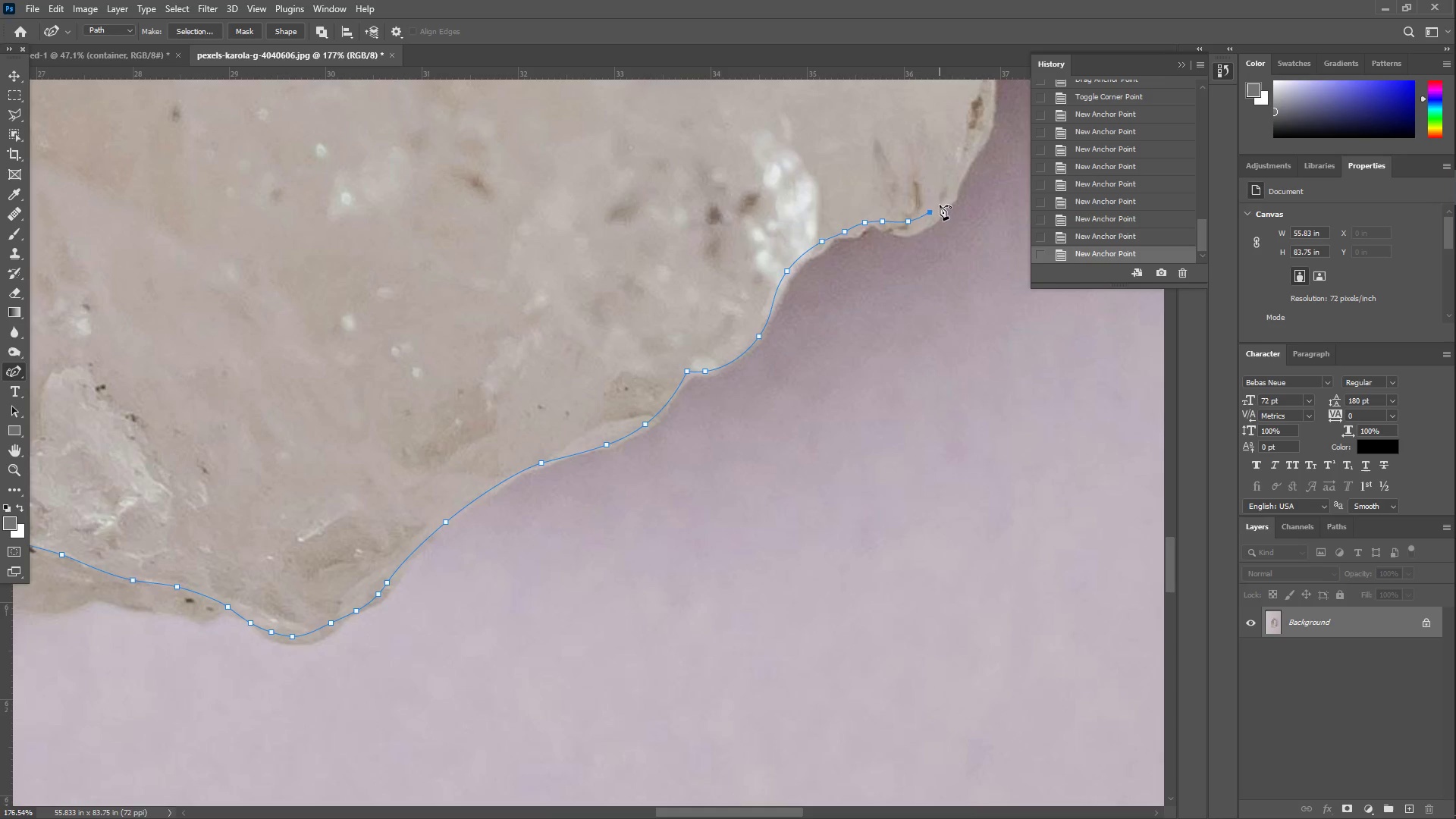 
triple_click([953, 196])
 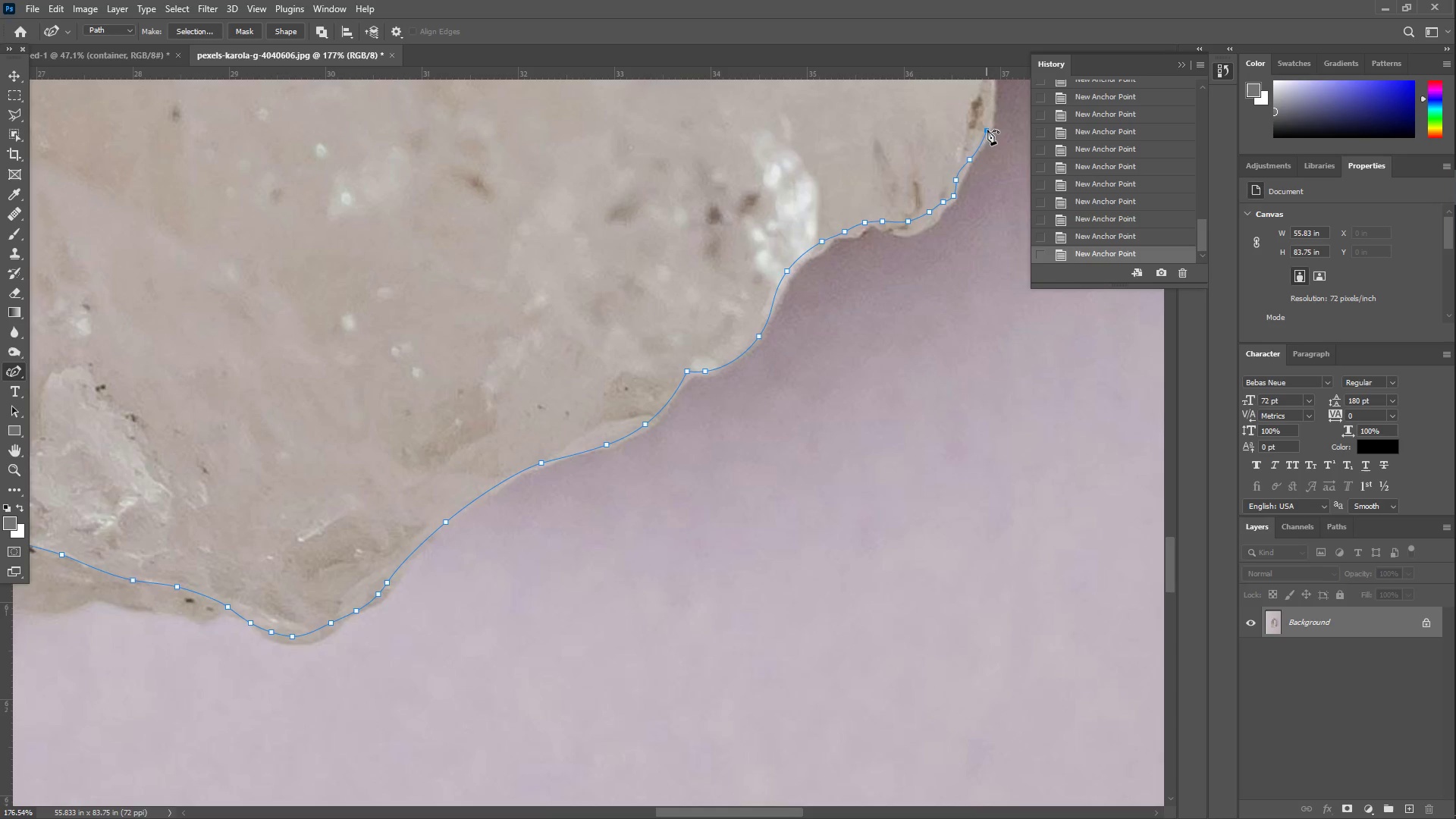 
hold_key(key=Space, duration=0.66)
 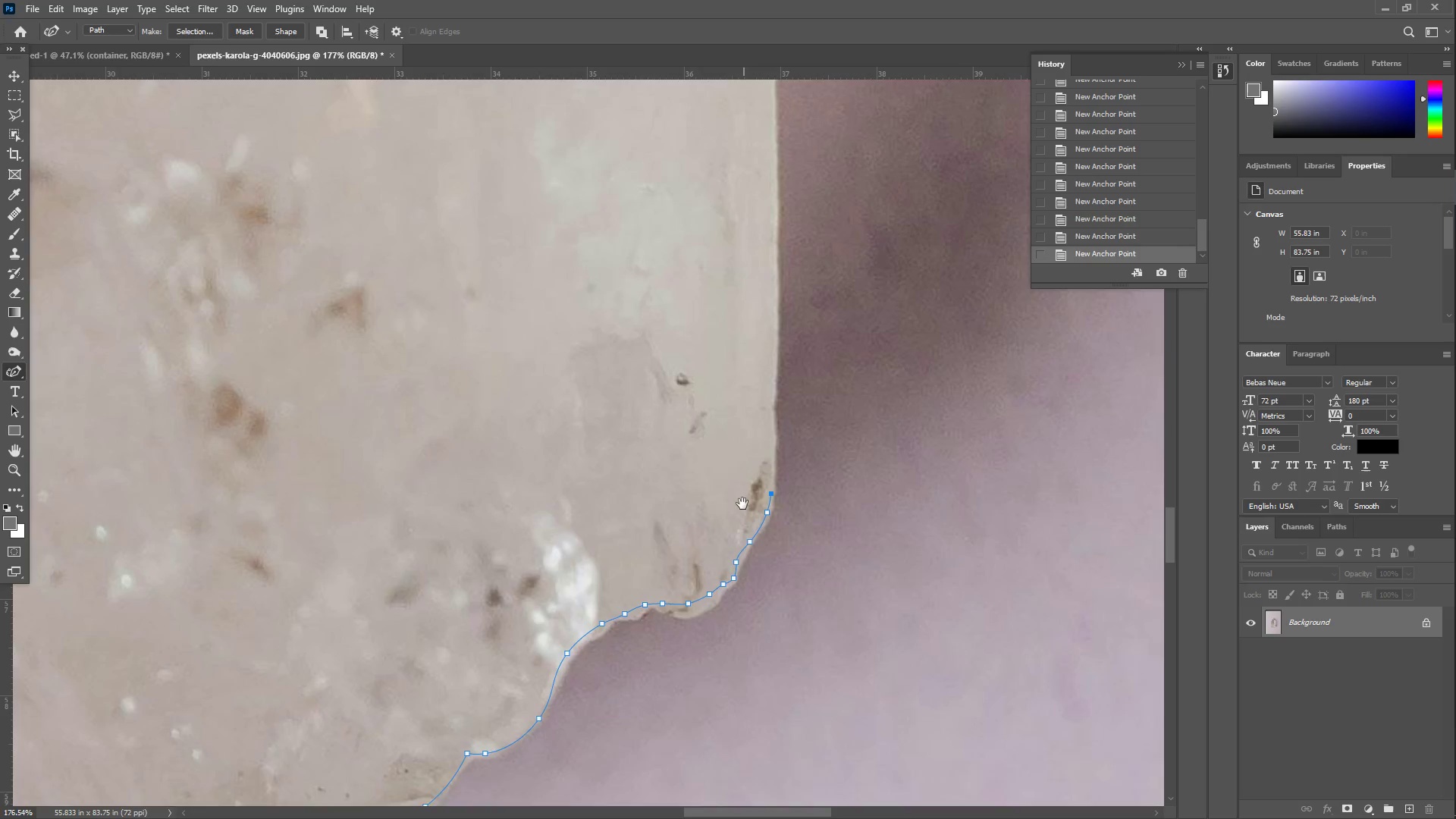 
left_click_drag(start_coordinate=[965, 108], to_coordinate=[739, 522])
 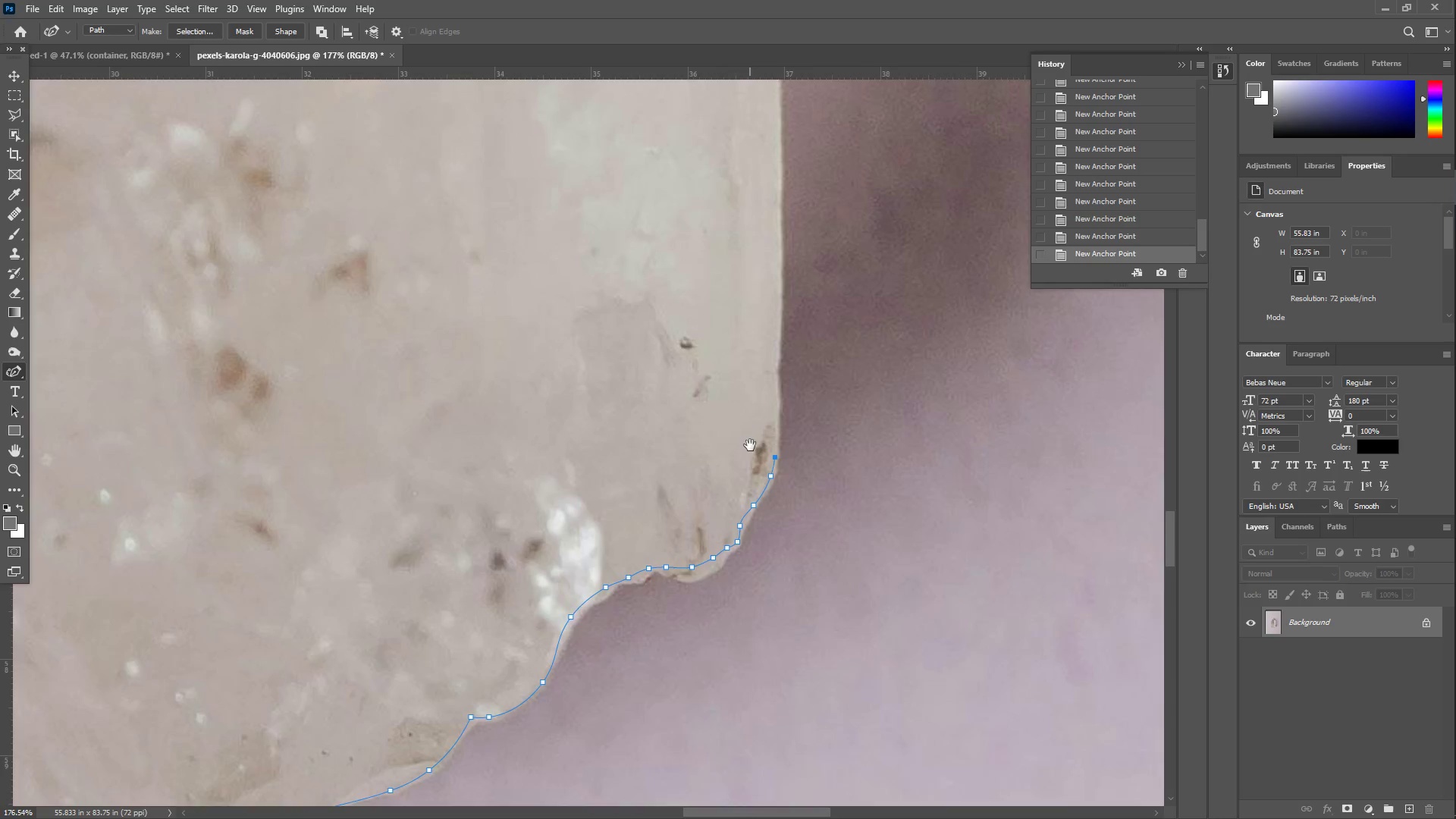 
left_click_drag(start_coordinate=[752, 441], to_coordinate=[740, 500])
 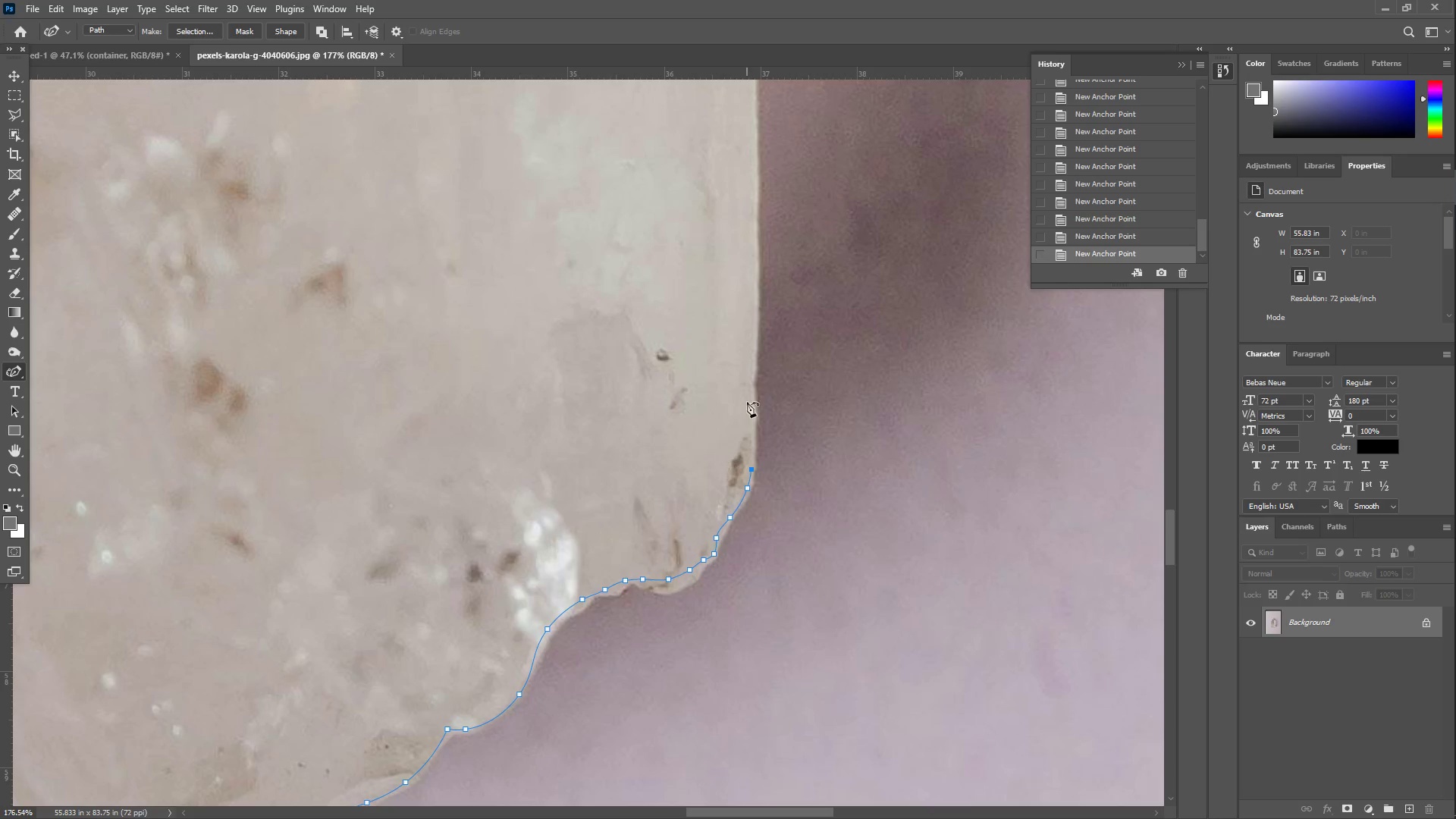 
left_click_drag(start_coordinate=[754, 388], to_coordinate=[750, 382])
 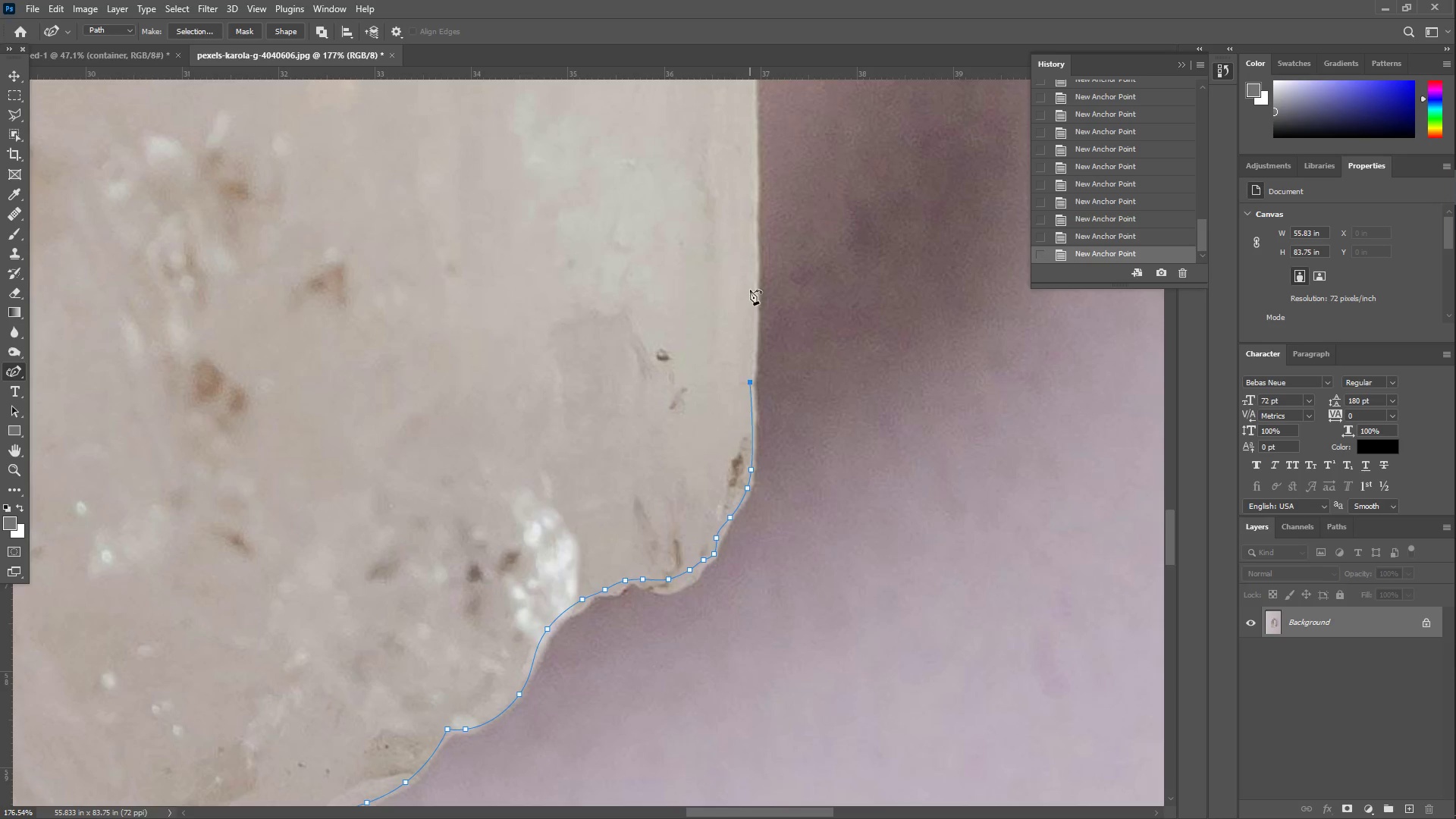 
left_click_drag(start_coordinate=[750, 204], to_coordinate=[753, 357])
 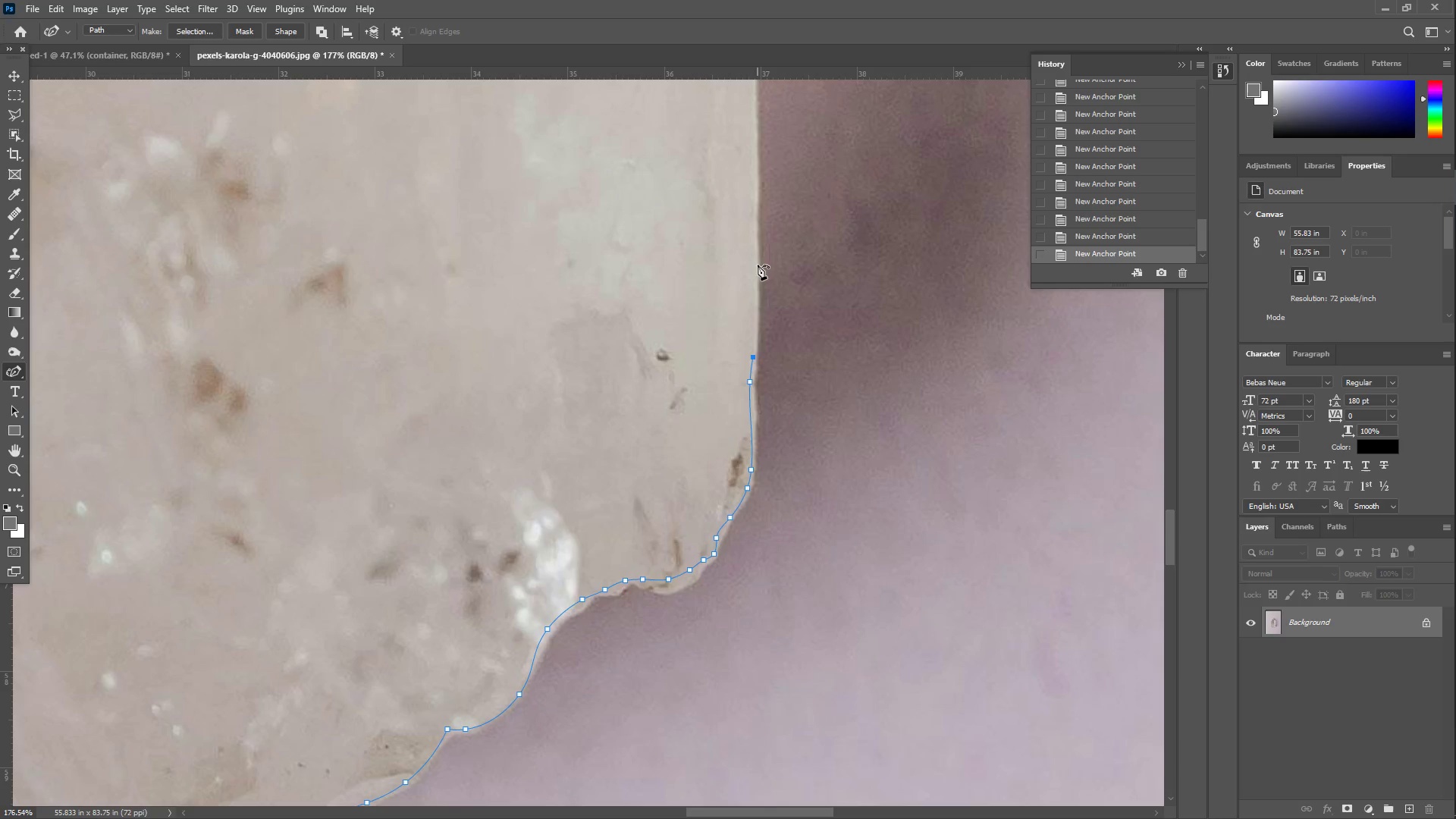 
left_click_drag(start_coordinate=[758, 265], to_coordinate=[755, 221])
 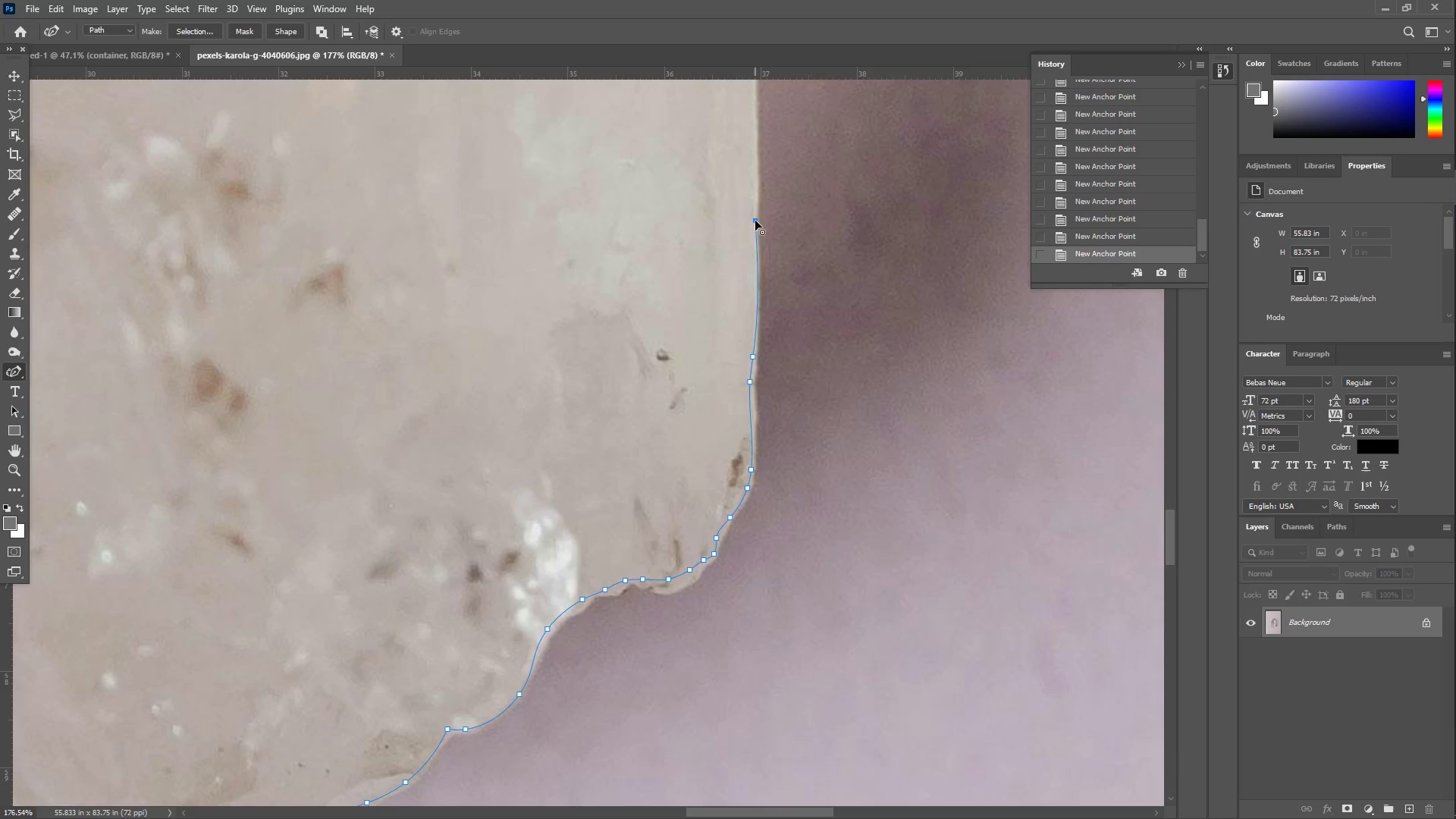 
hold_key(key=Space, duration=0.61)
 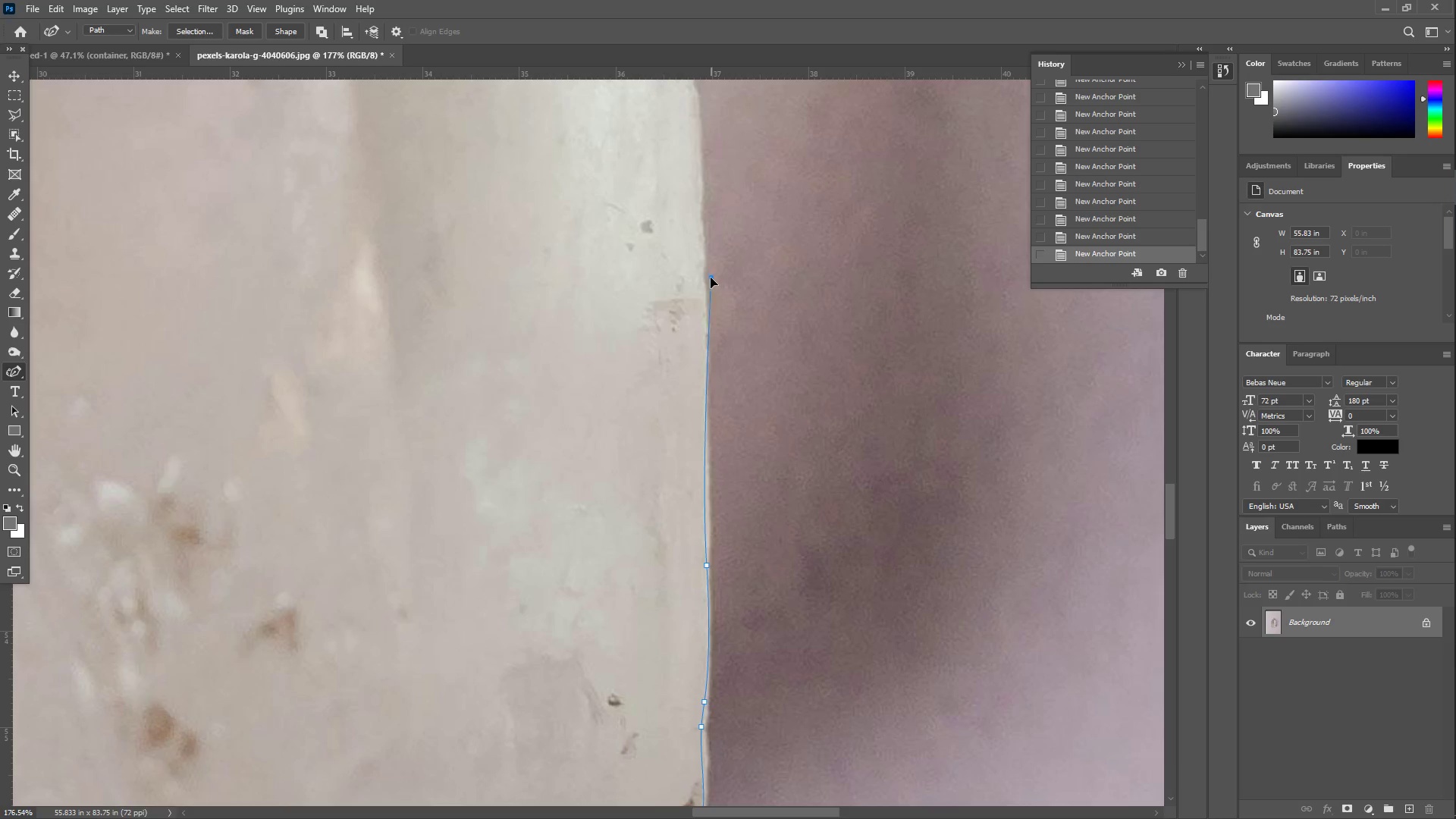 
left_click_drag(start_coordinate=[735, 168], to_coordinate=[686, 513])
 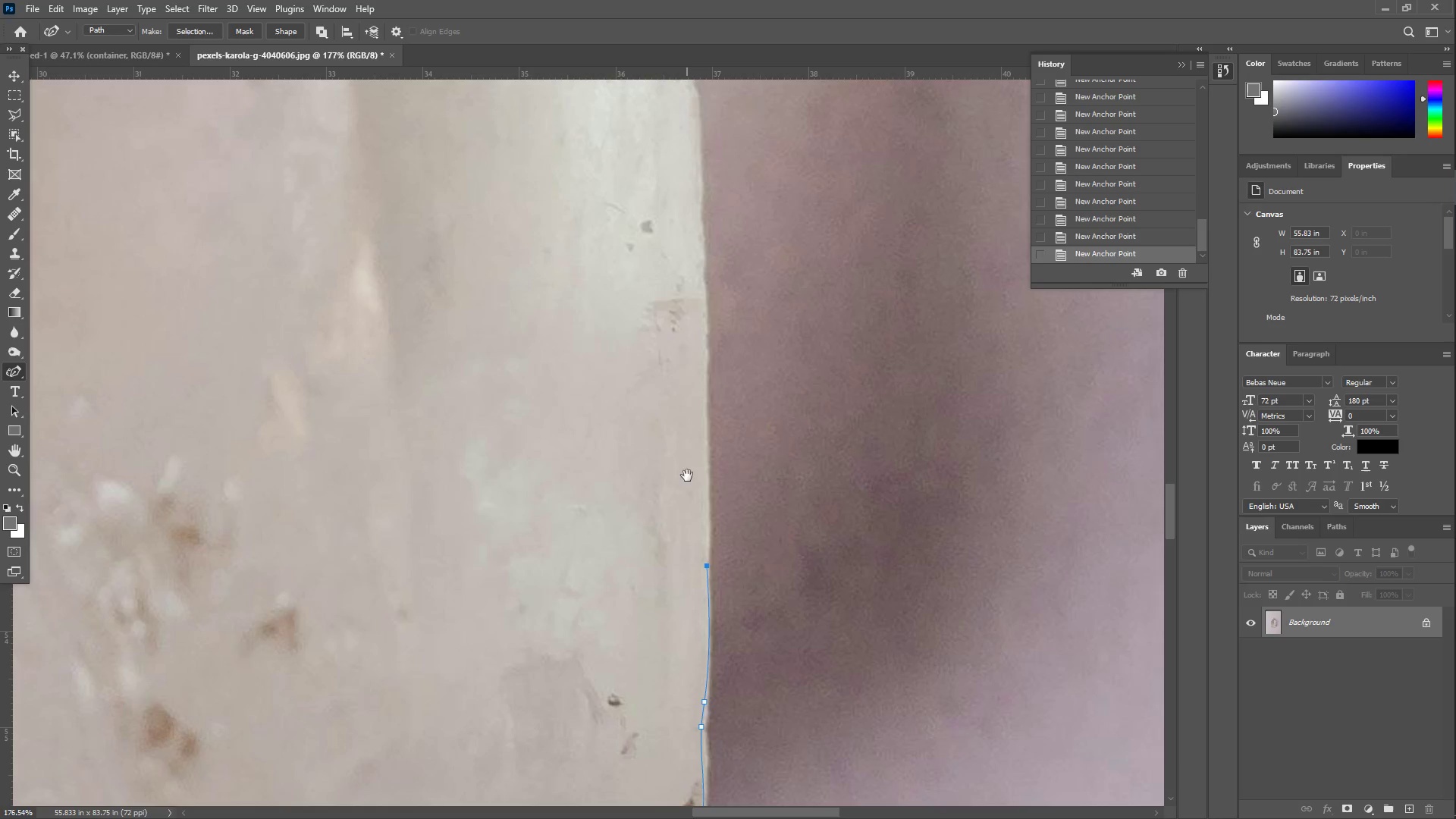 
hold_key(key=Space, duration=2.19)
 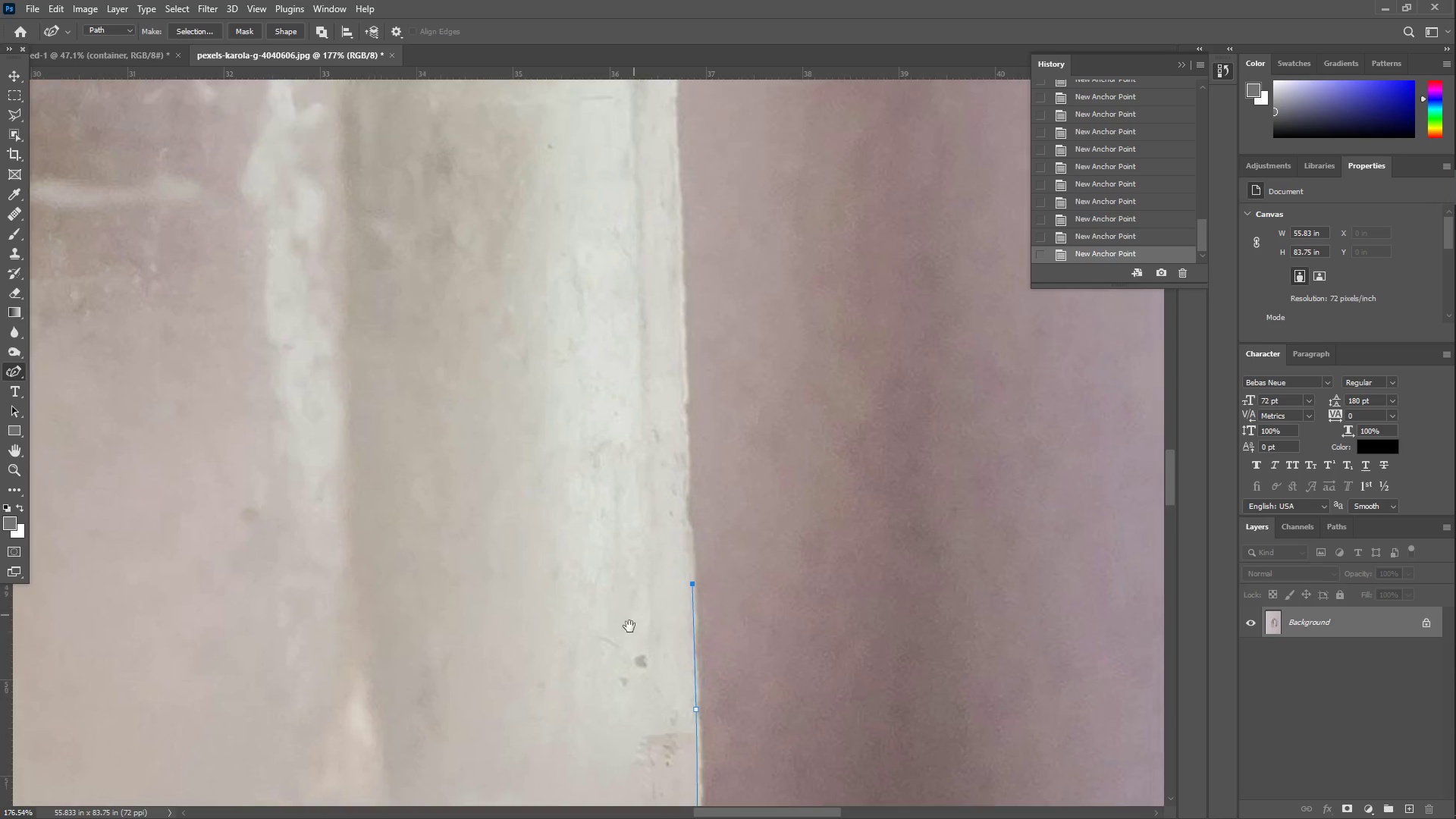 
left_click_drag(start_coordinate=[707, 278], to_coordinate=[702, 275])
 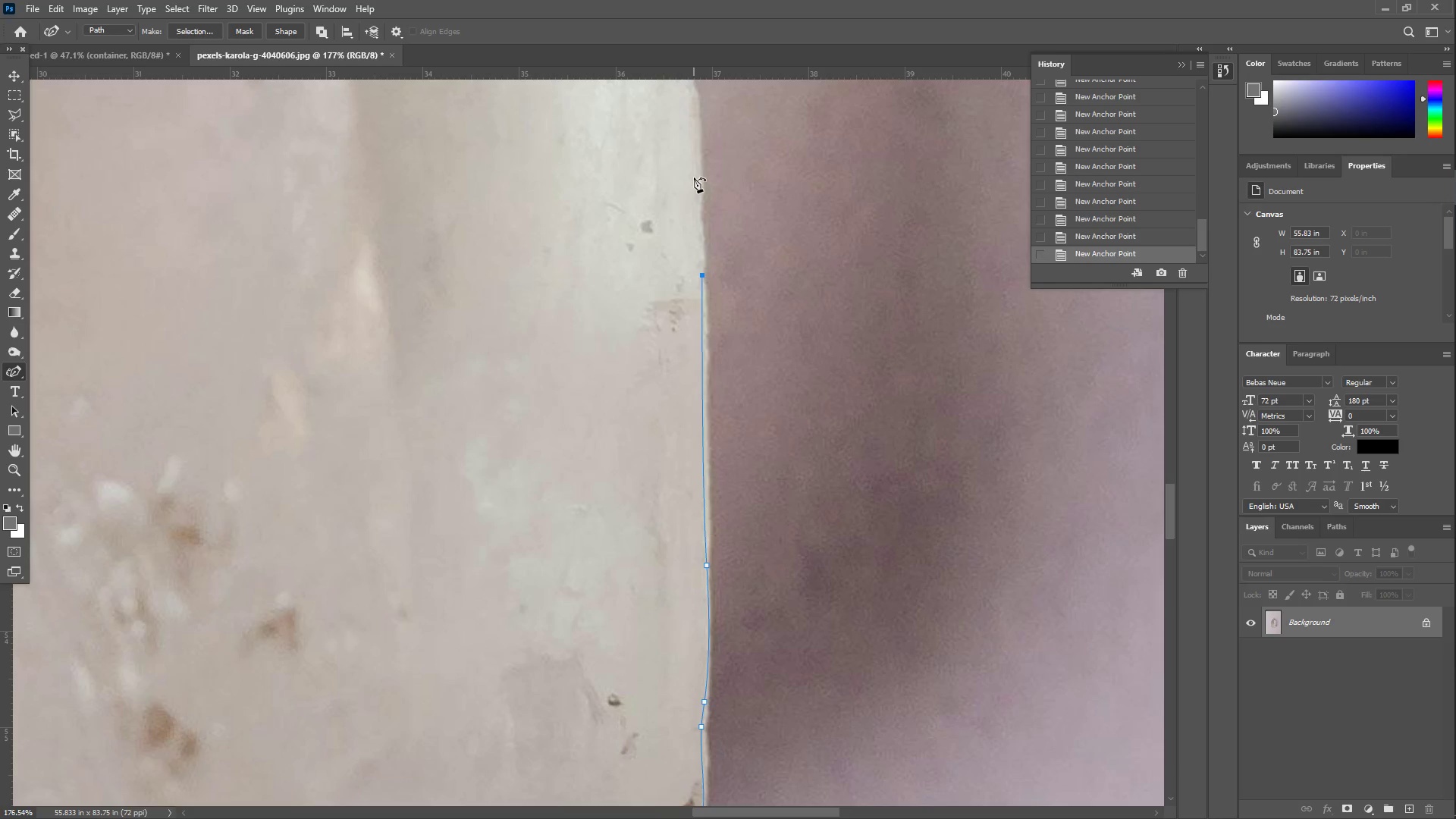 
left_click_drag(start_coordinate=[695, 168], to_coordinate=[698, 149])
 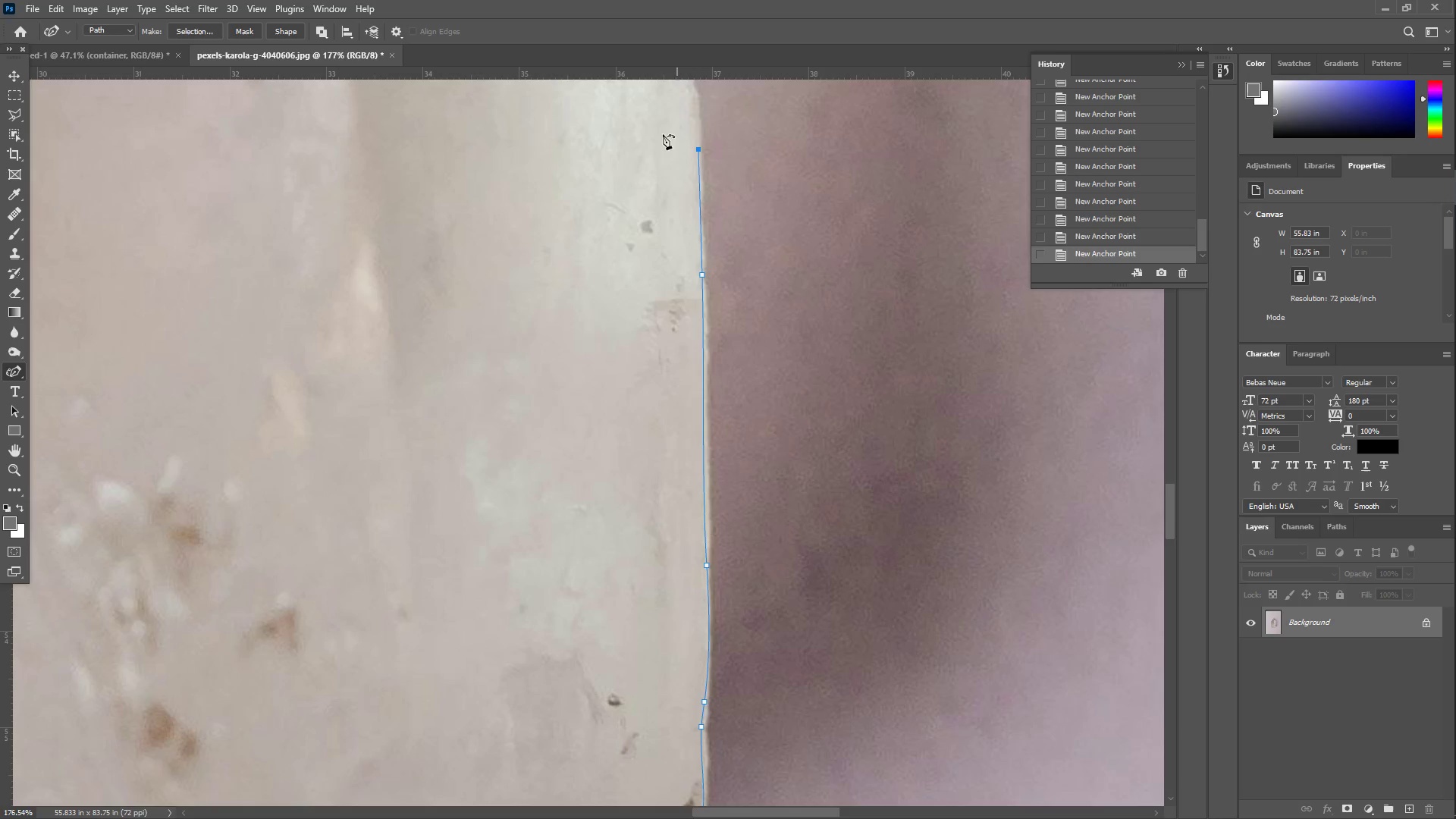 
hold_key(key=Space, duration=0.86)
 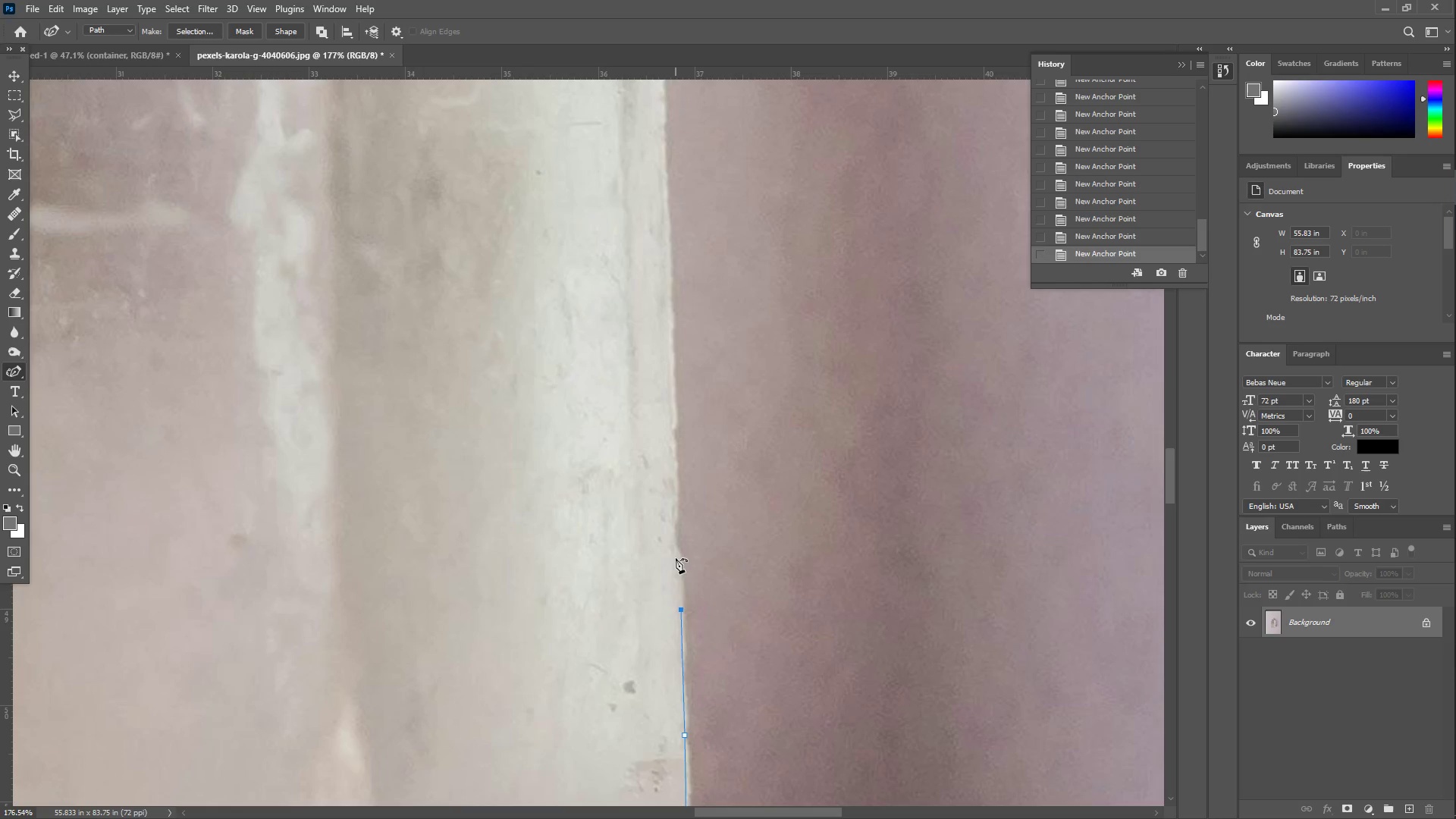 
left_click_drag(start_coordinate=[642, 176], to_coordinate=[624, 636])
 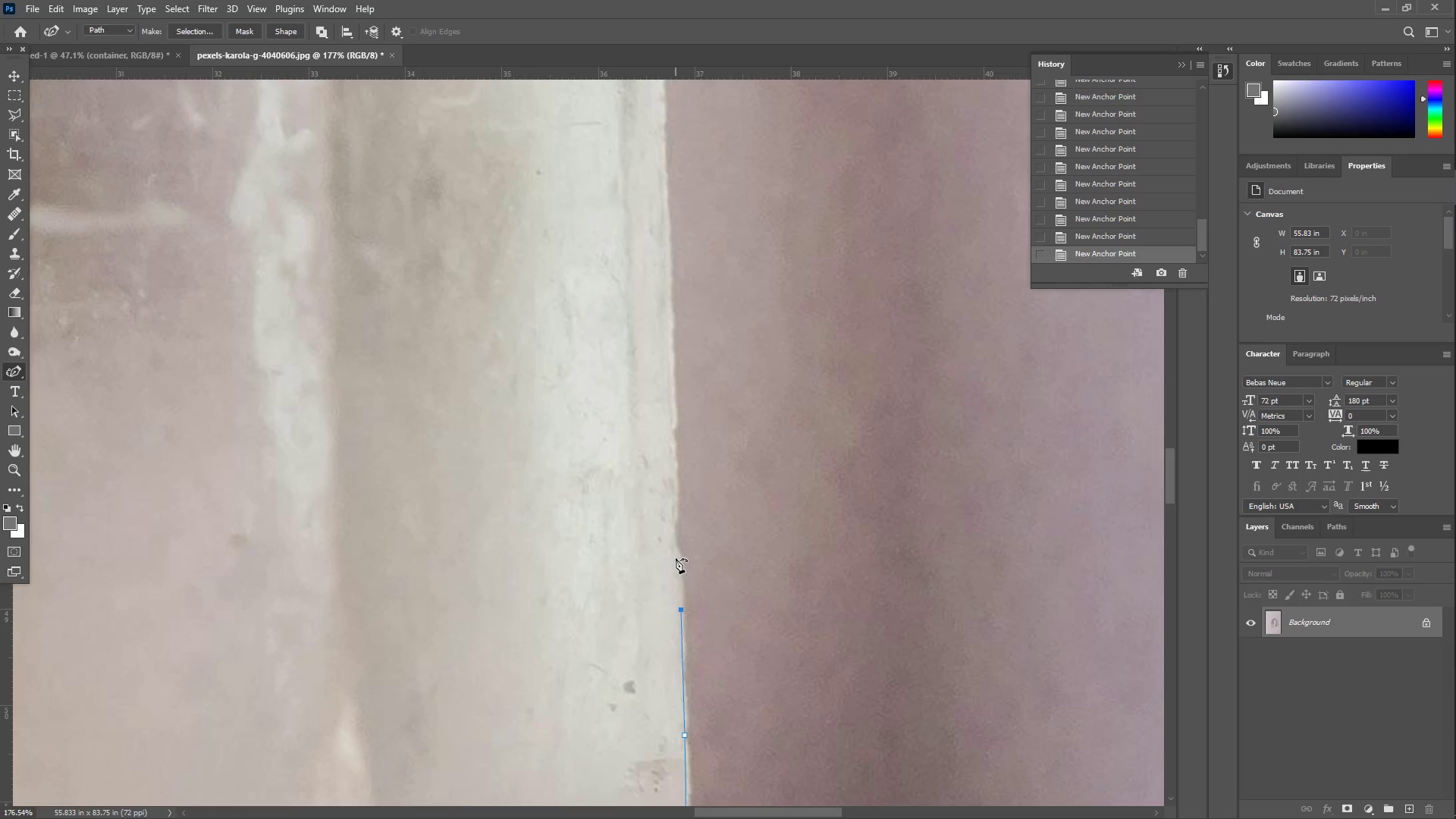 
left_click([678, 552])
 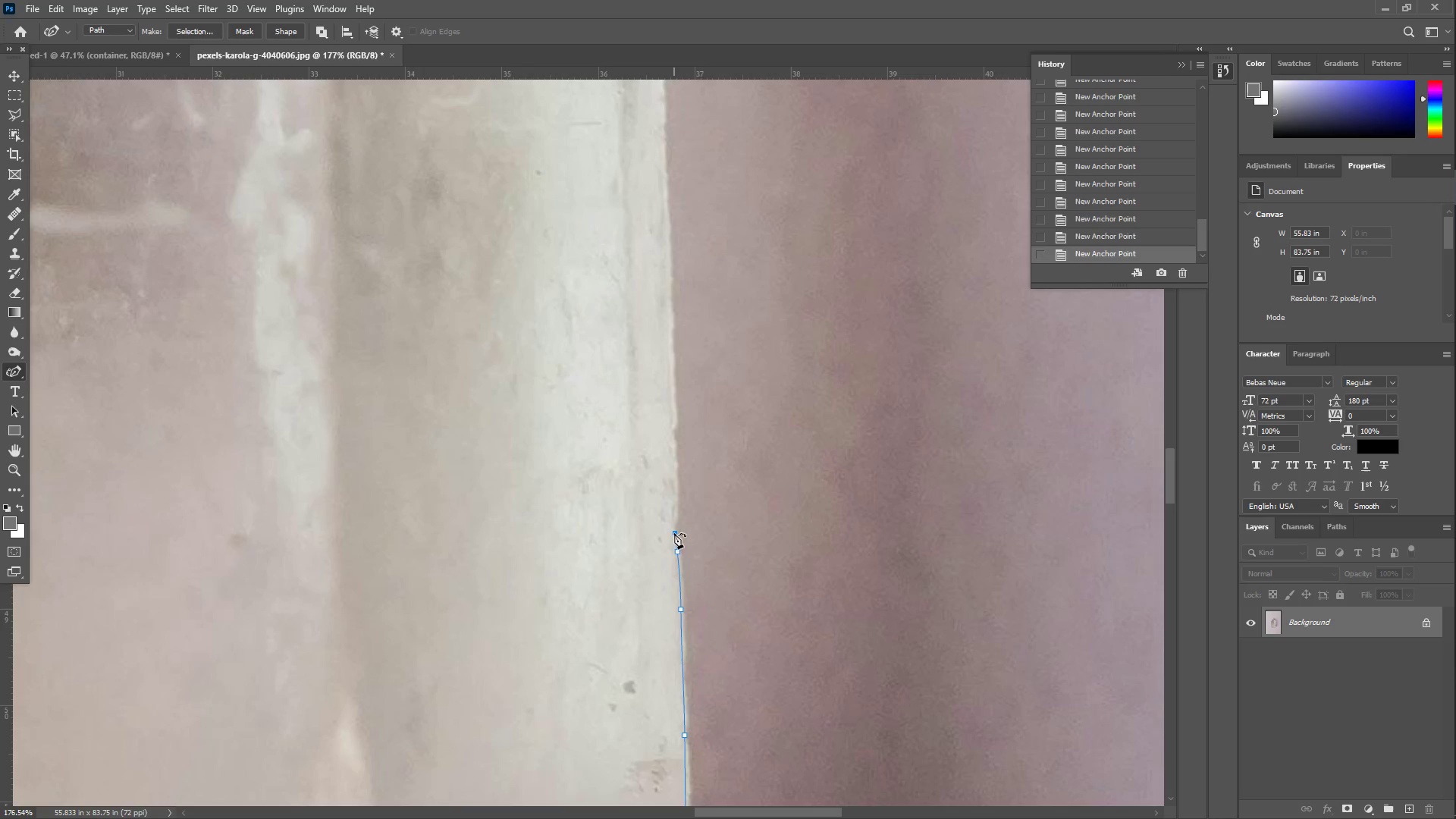 
double_click([674, 521])
 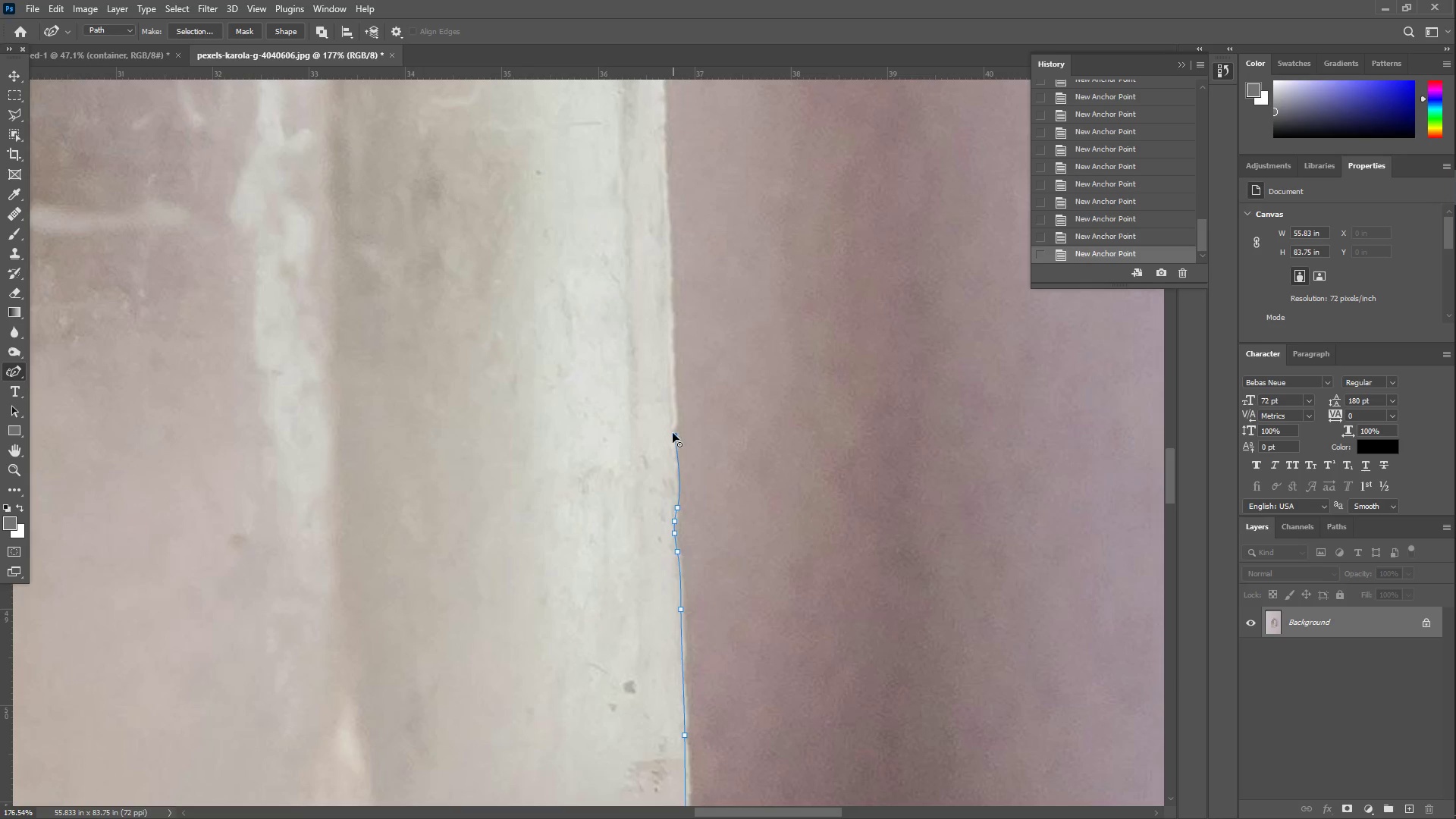 
left_click([674, 419])
 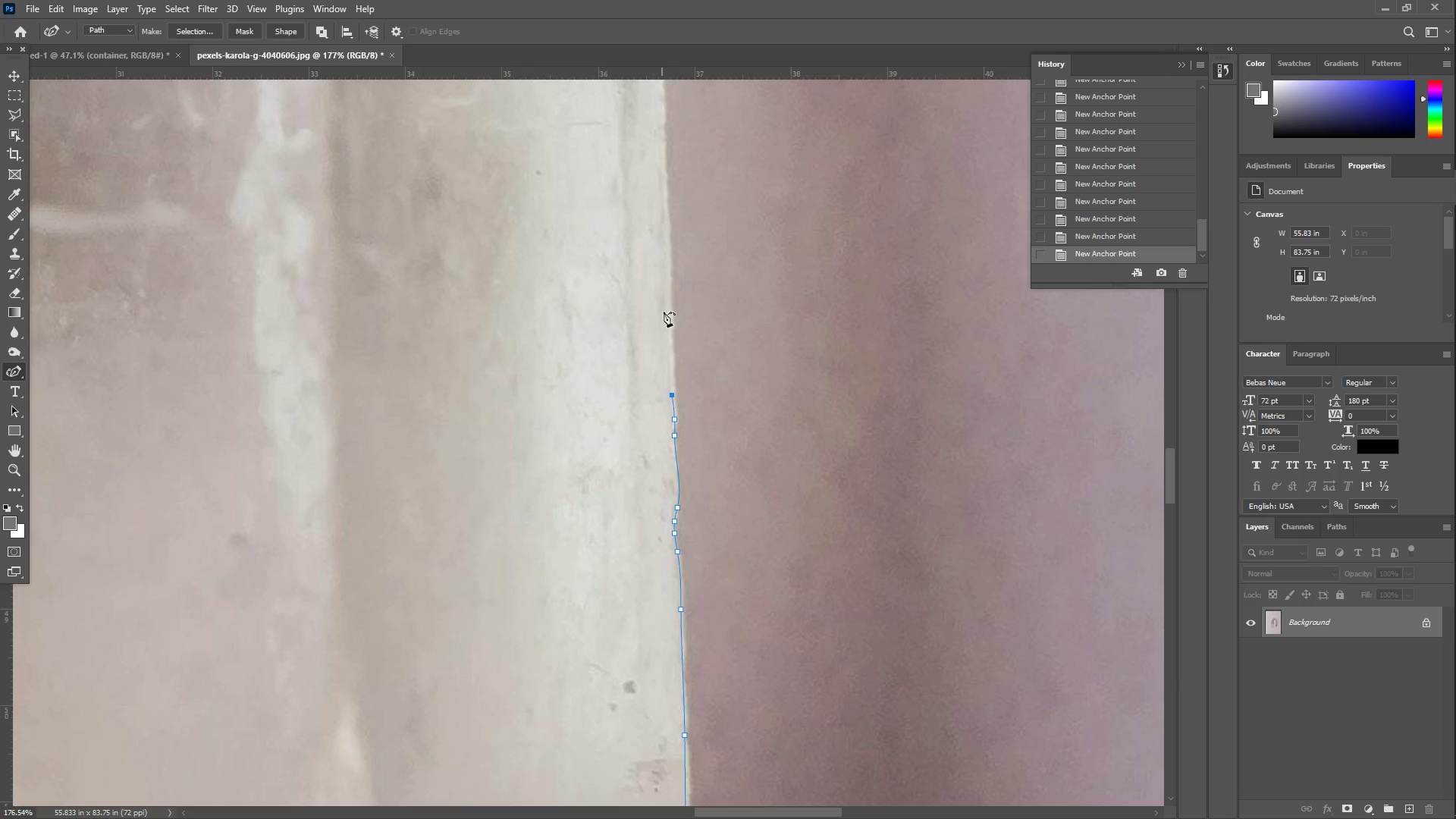 
left_click([672, 306])
 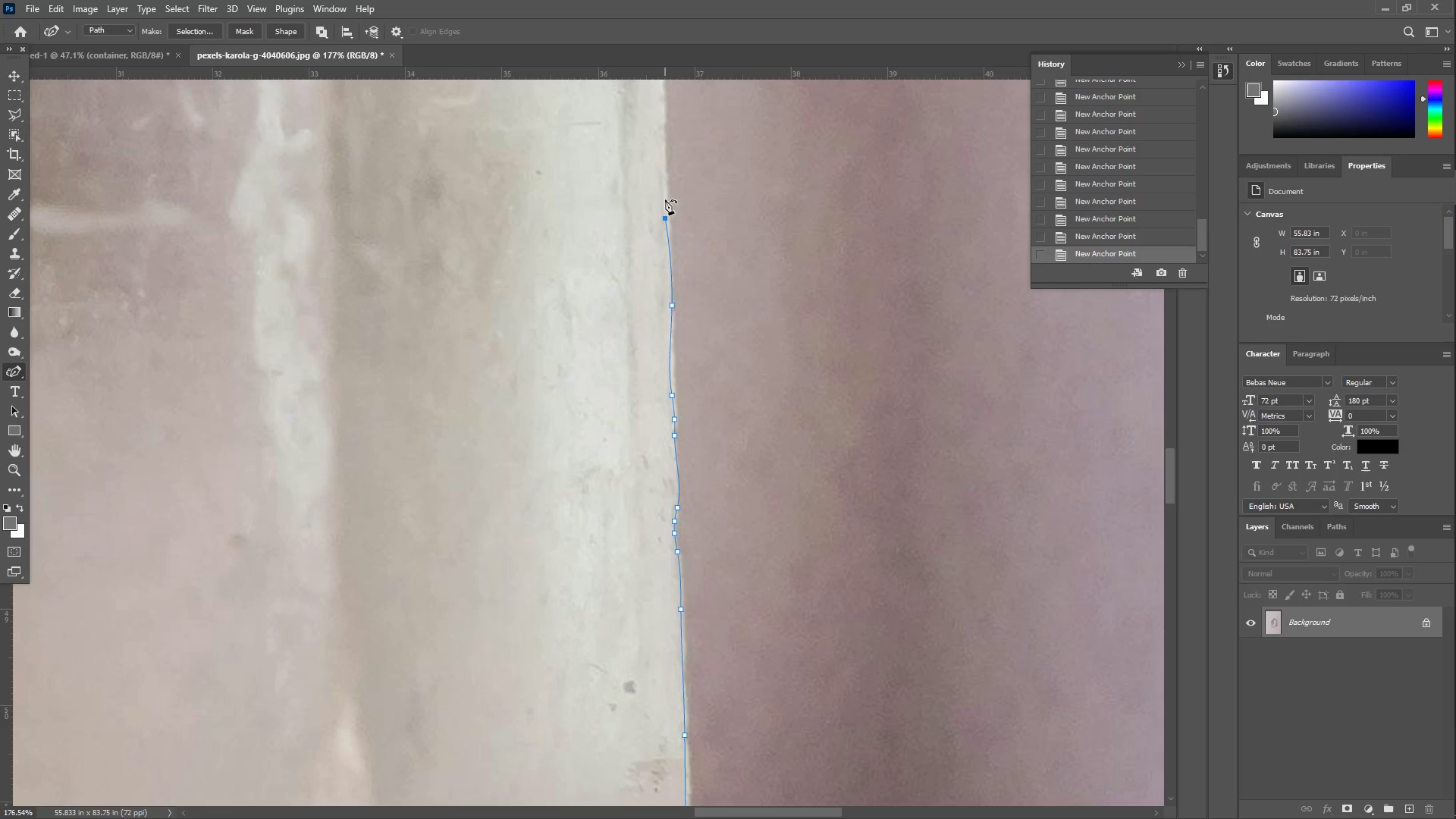 
left_click([664, 165])
 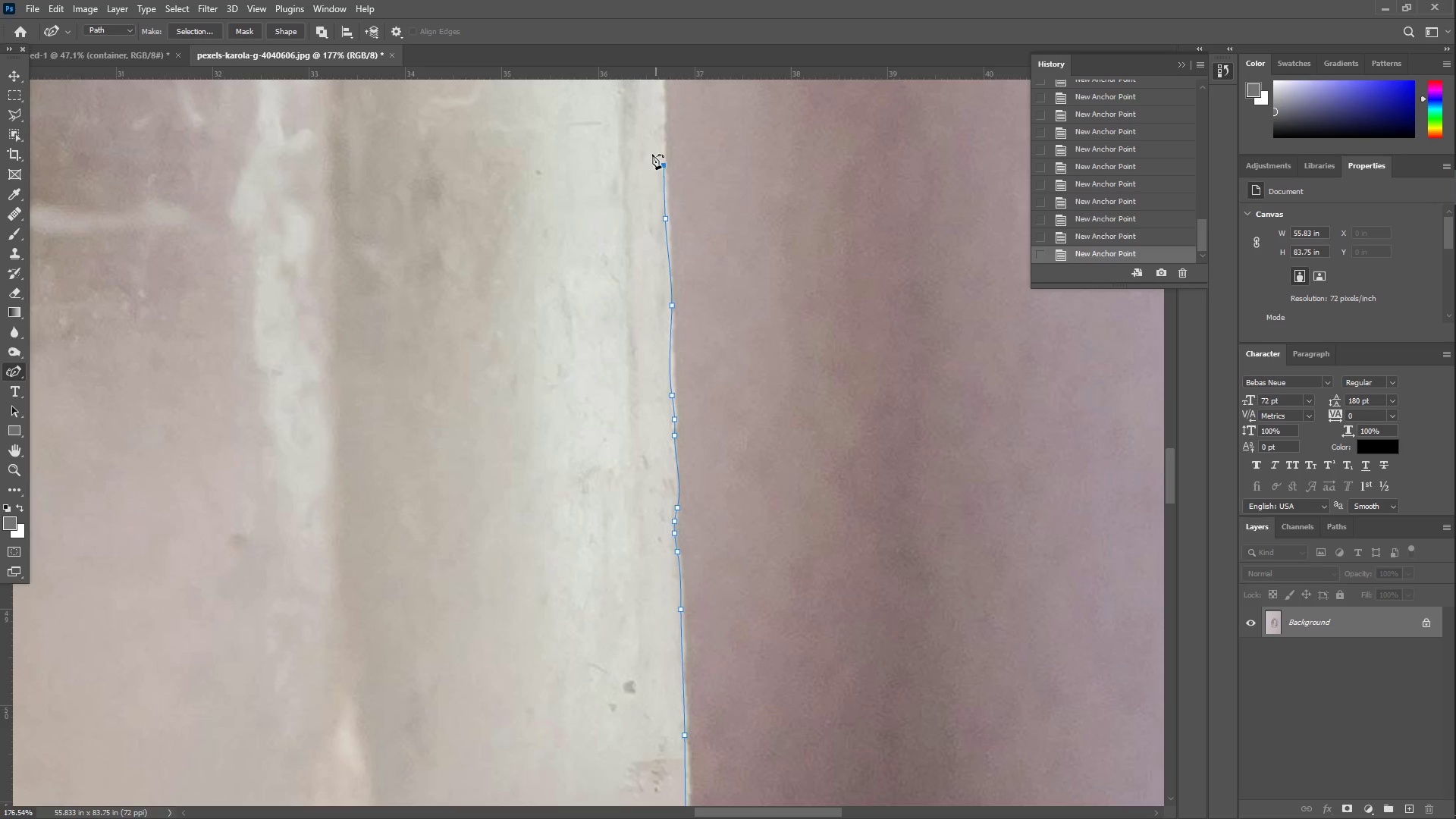 
hold_key(key=Space, duration=0.64)
 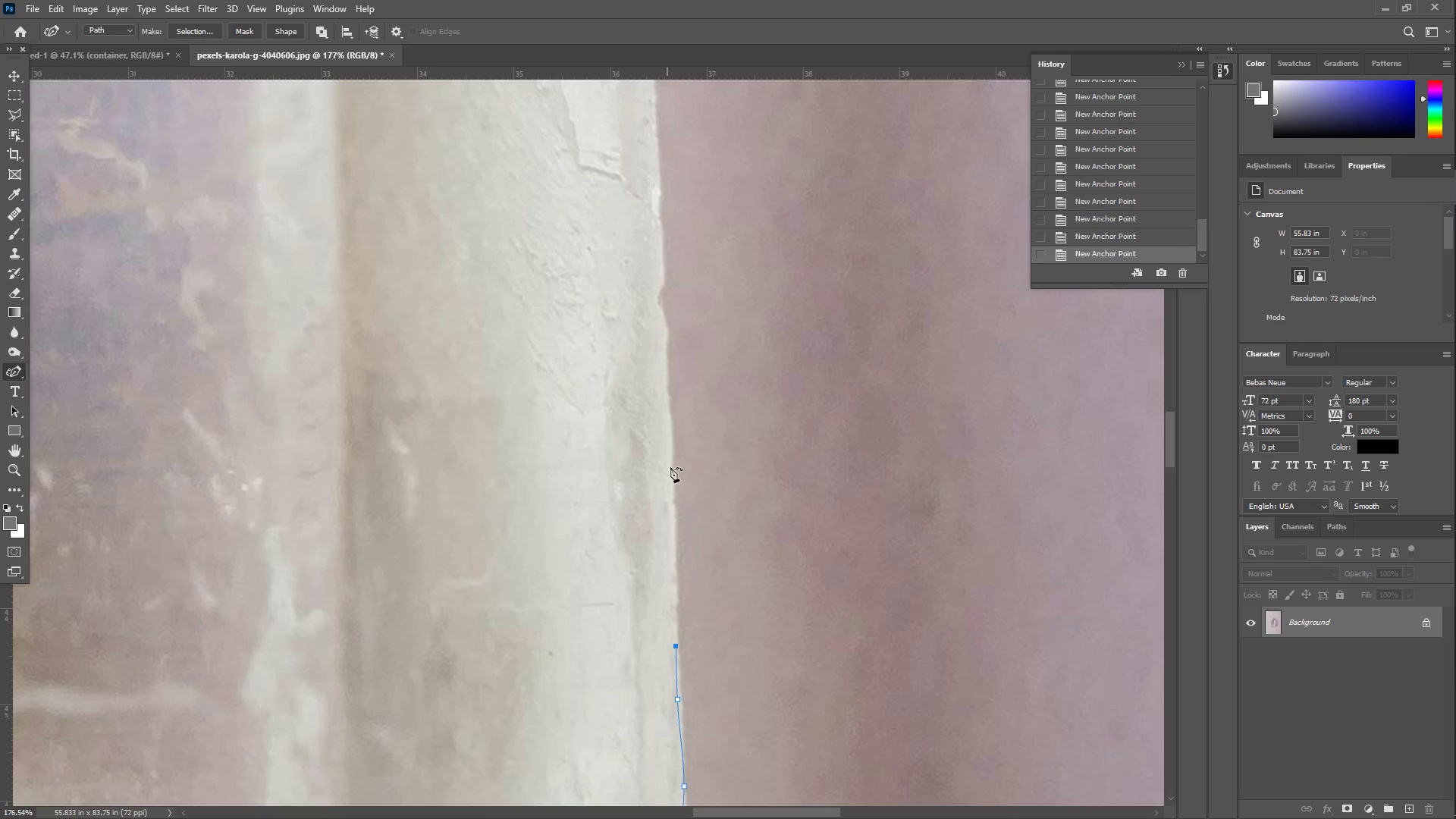 
left_click_drag(start_coordinate=[640, 147], to_coordinate=[652, 628])
 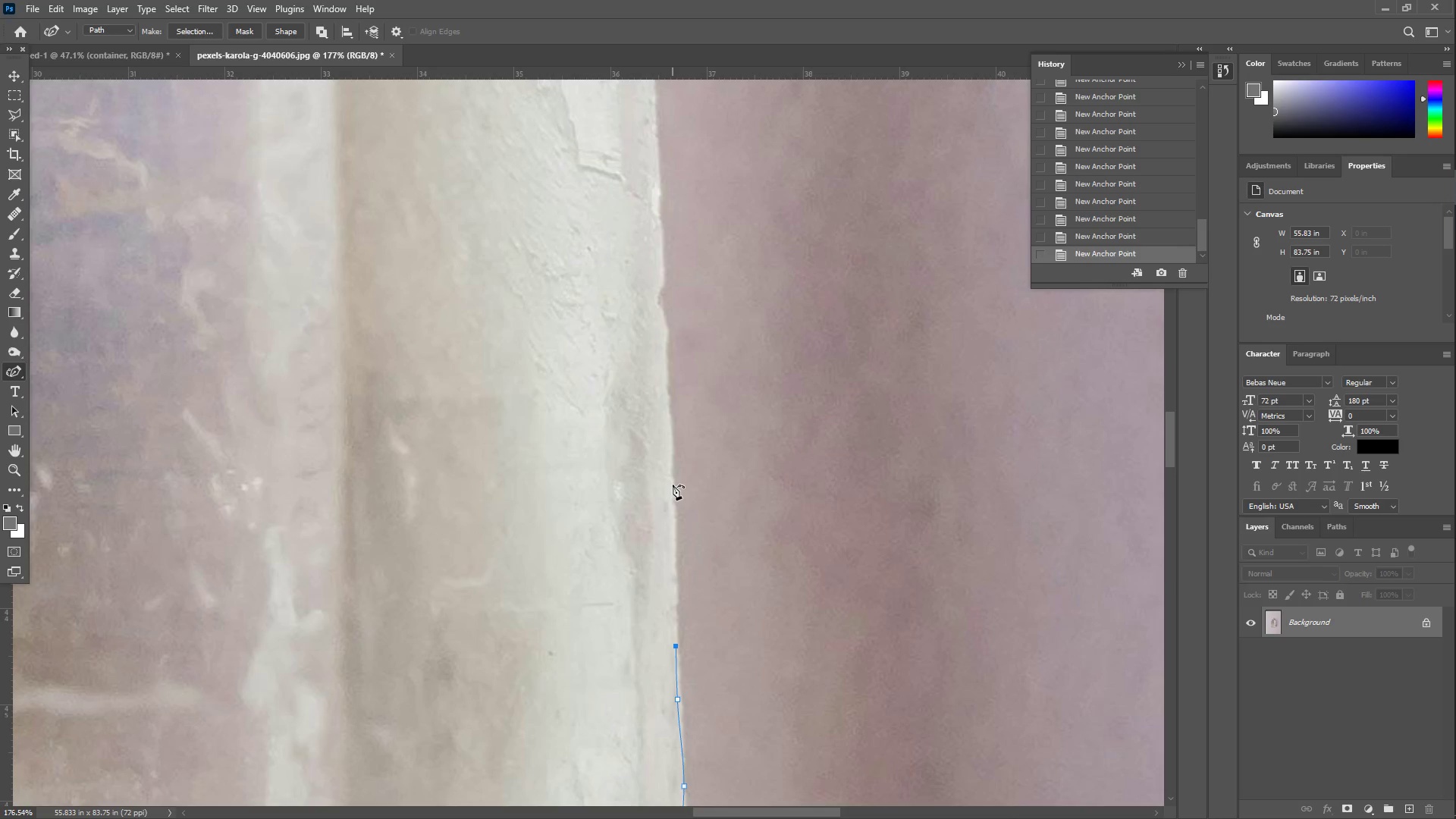 
left_click([672, 488])
 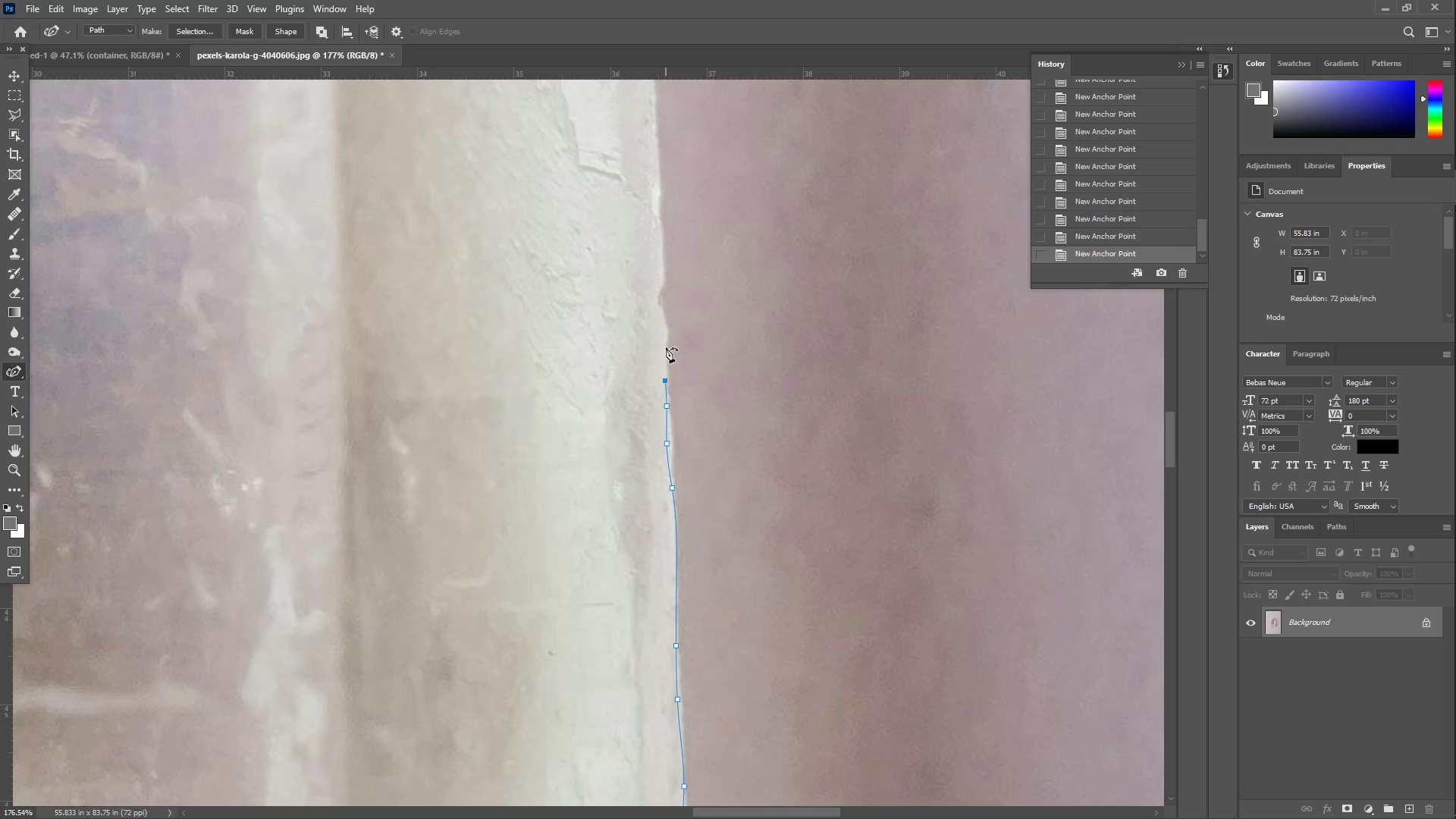 
triple_click([658, 301])
 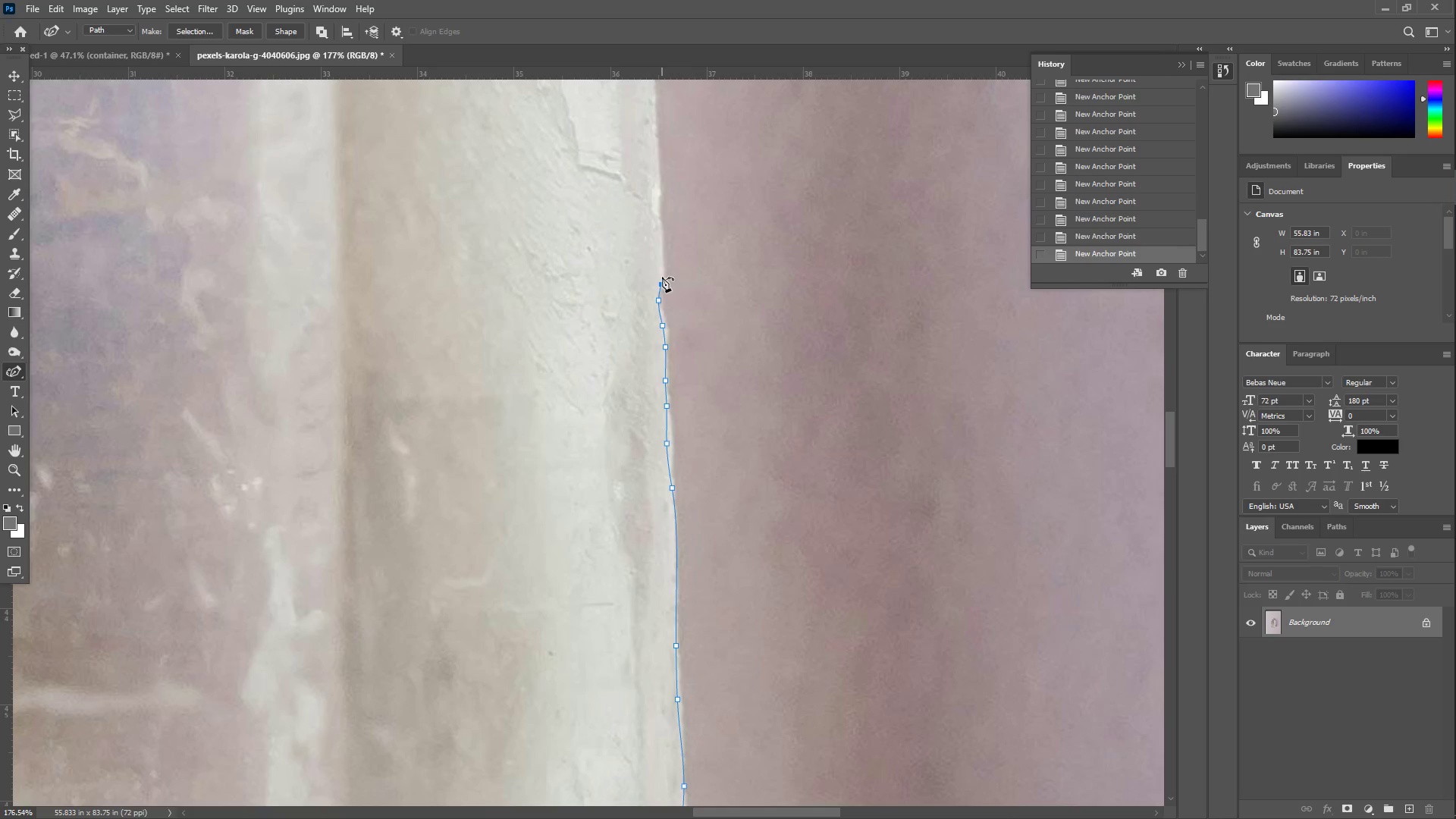 
left_click([661, 268])
 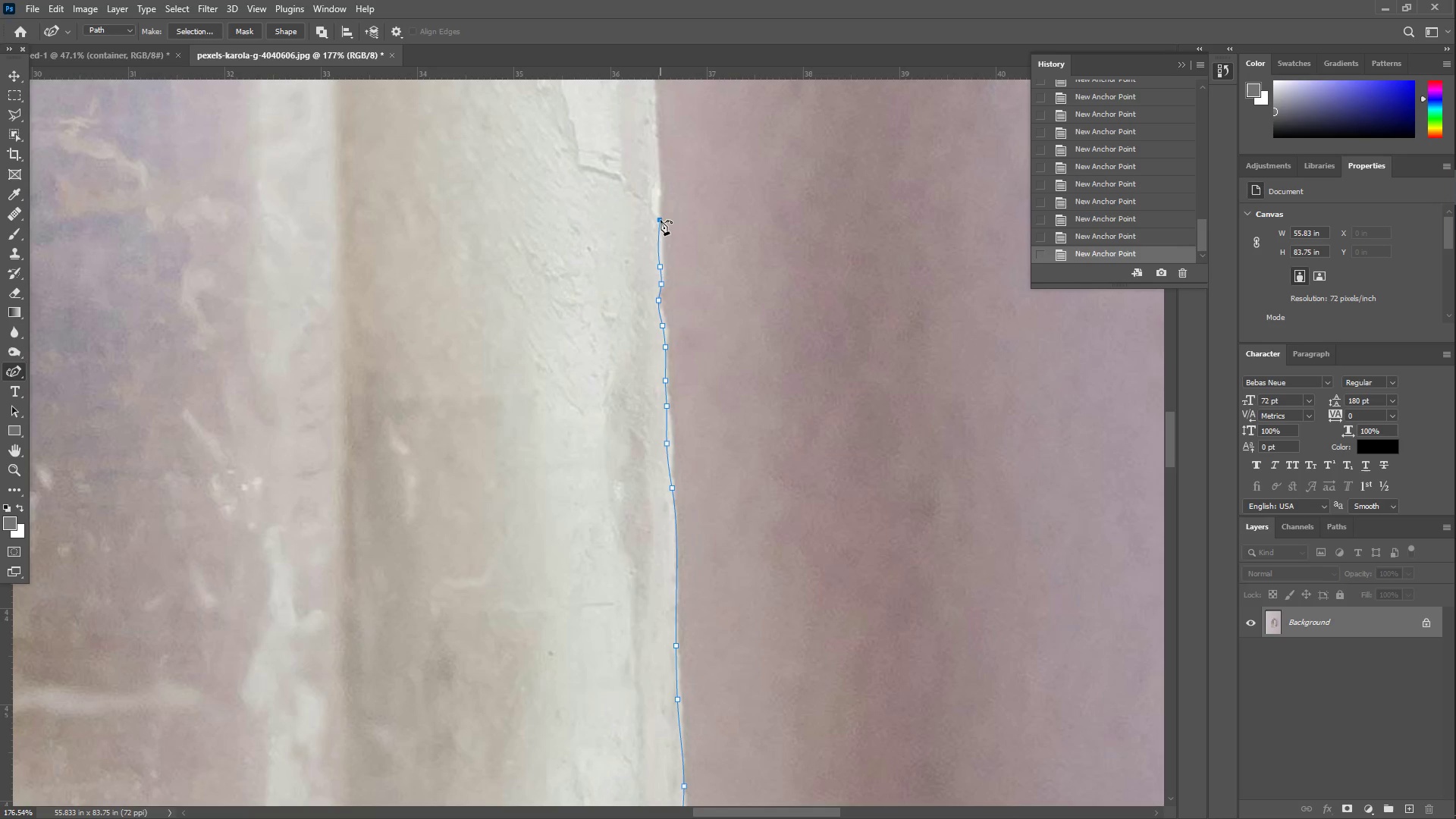 
double_click([657, 202])
 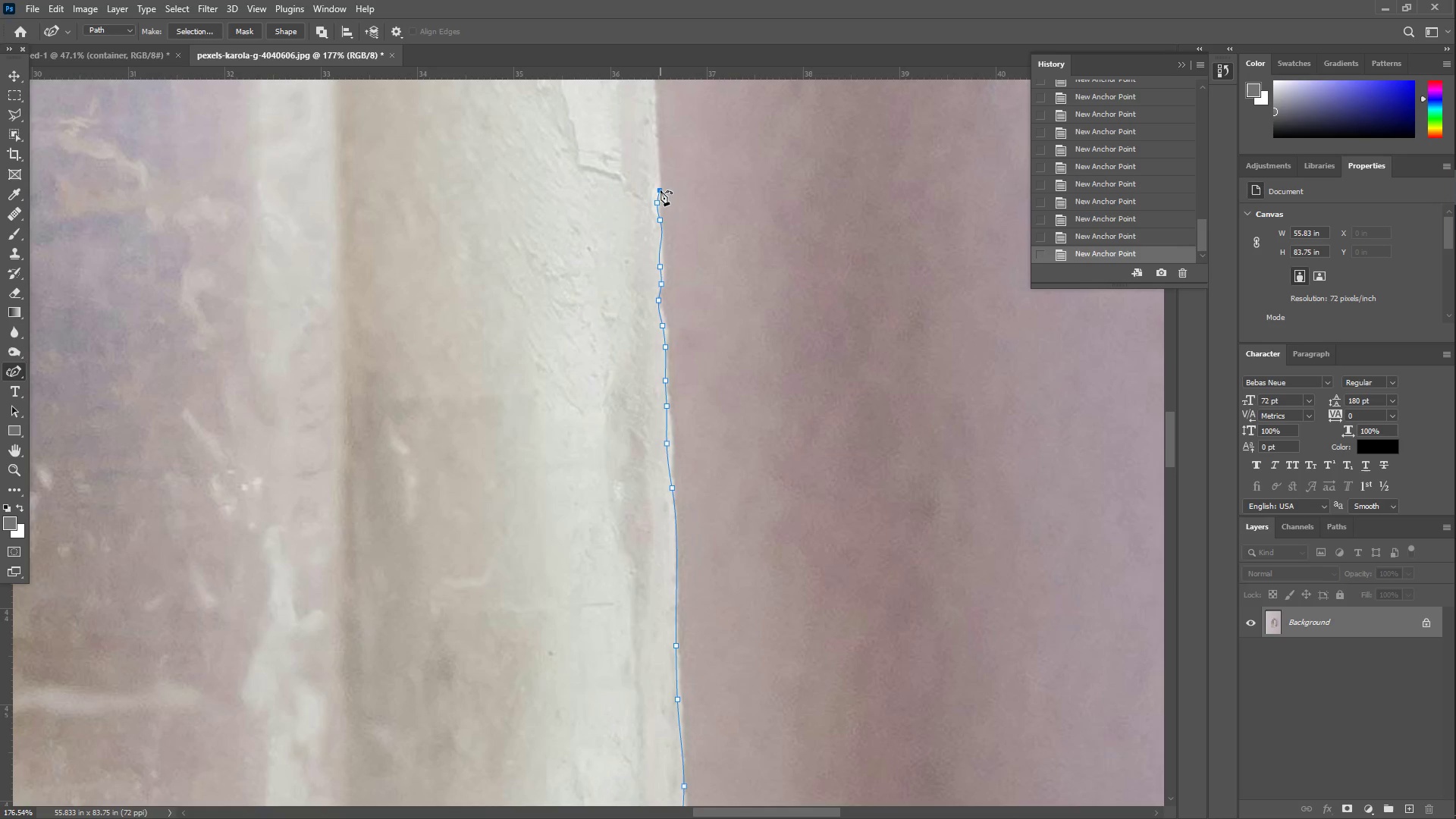 
hold_key(key=Space, duration=0.59)
 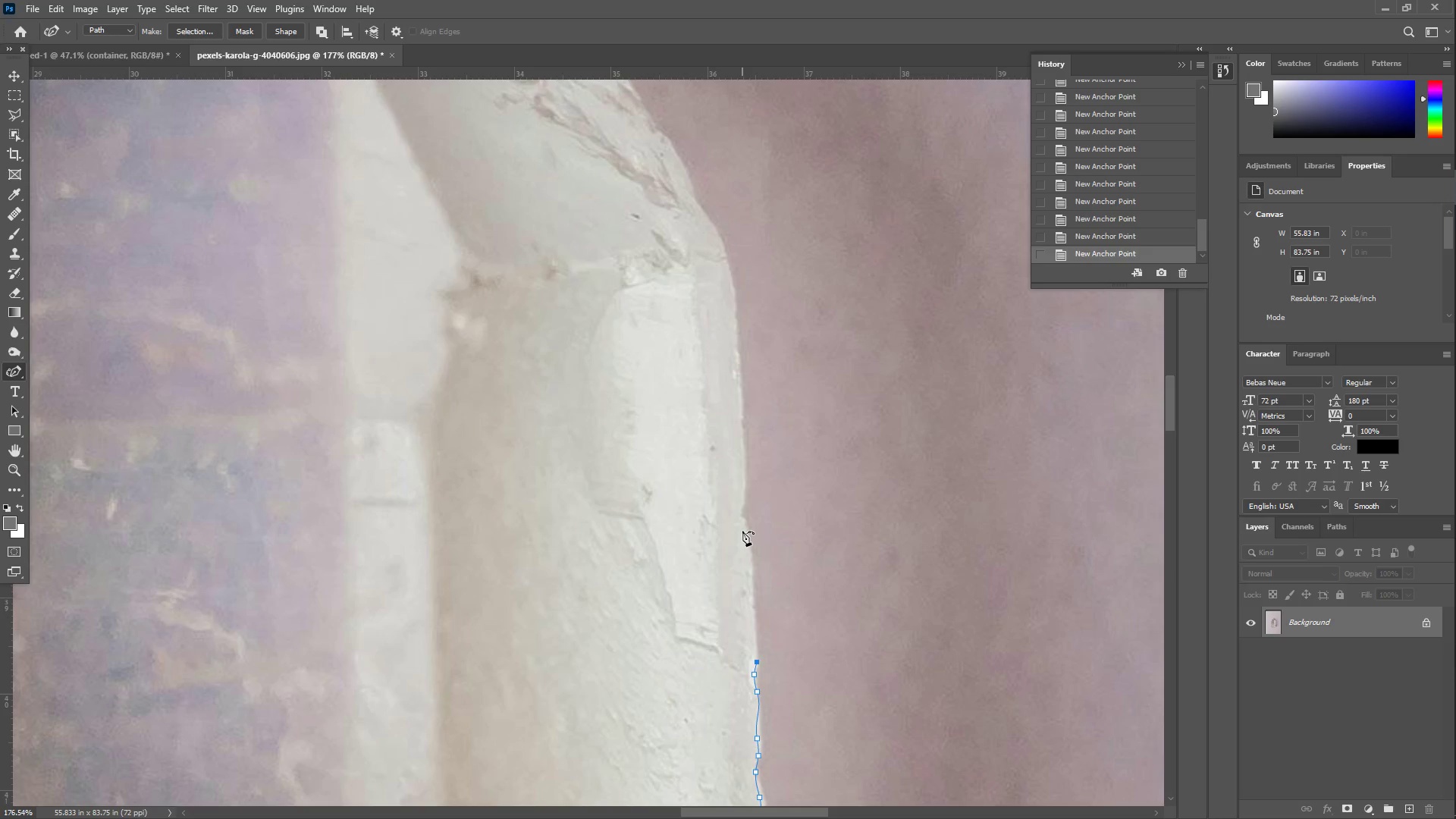 
left_click_drag(start_coordinate=[632, 153], to_coordinate=[730, 625])
 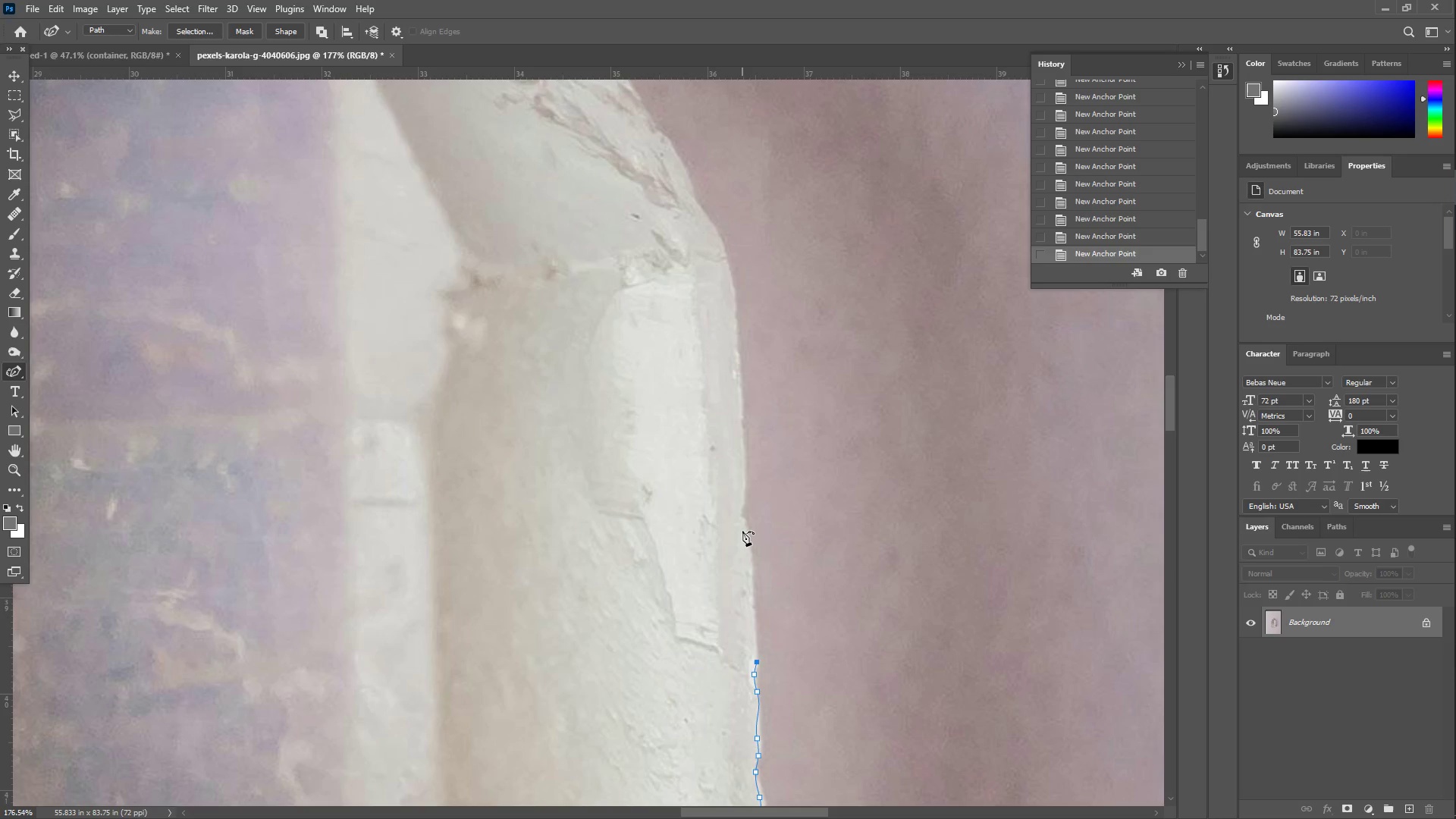 
left_click_drag(start_coordinate=[742, 530], to_coordinate=[753, 645])
 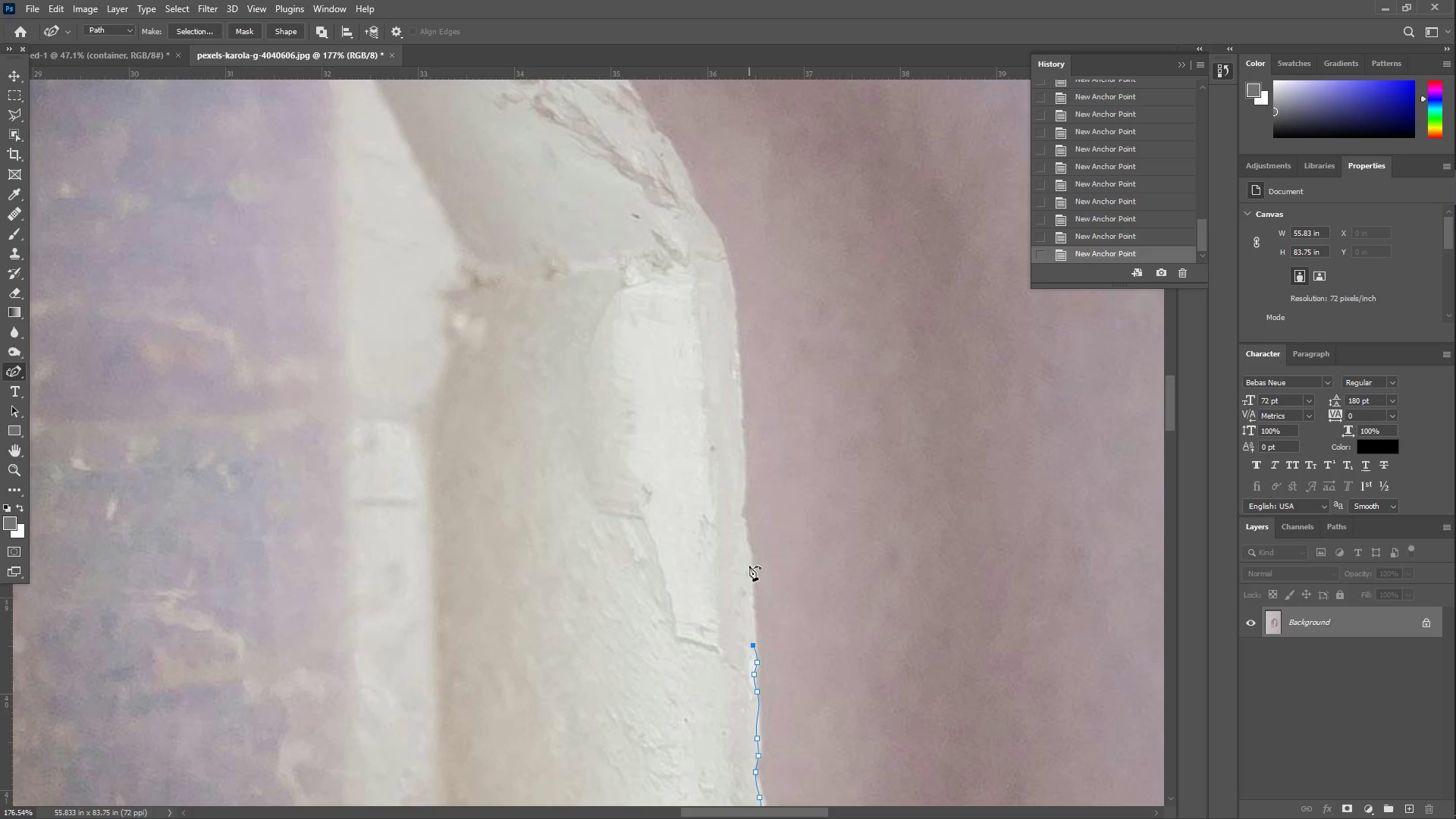 
left_click_drag(start_coordinate=[749, 566], to_coordinate=[752, 629])
 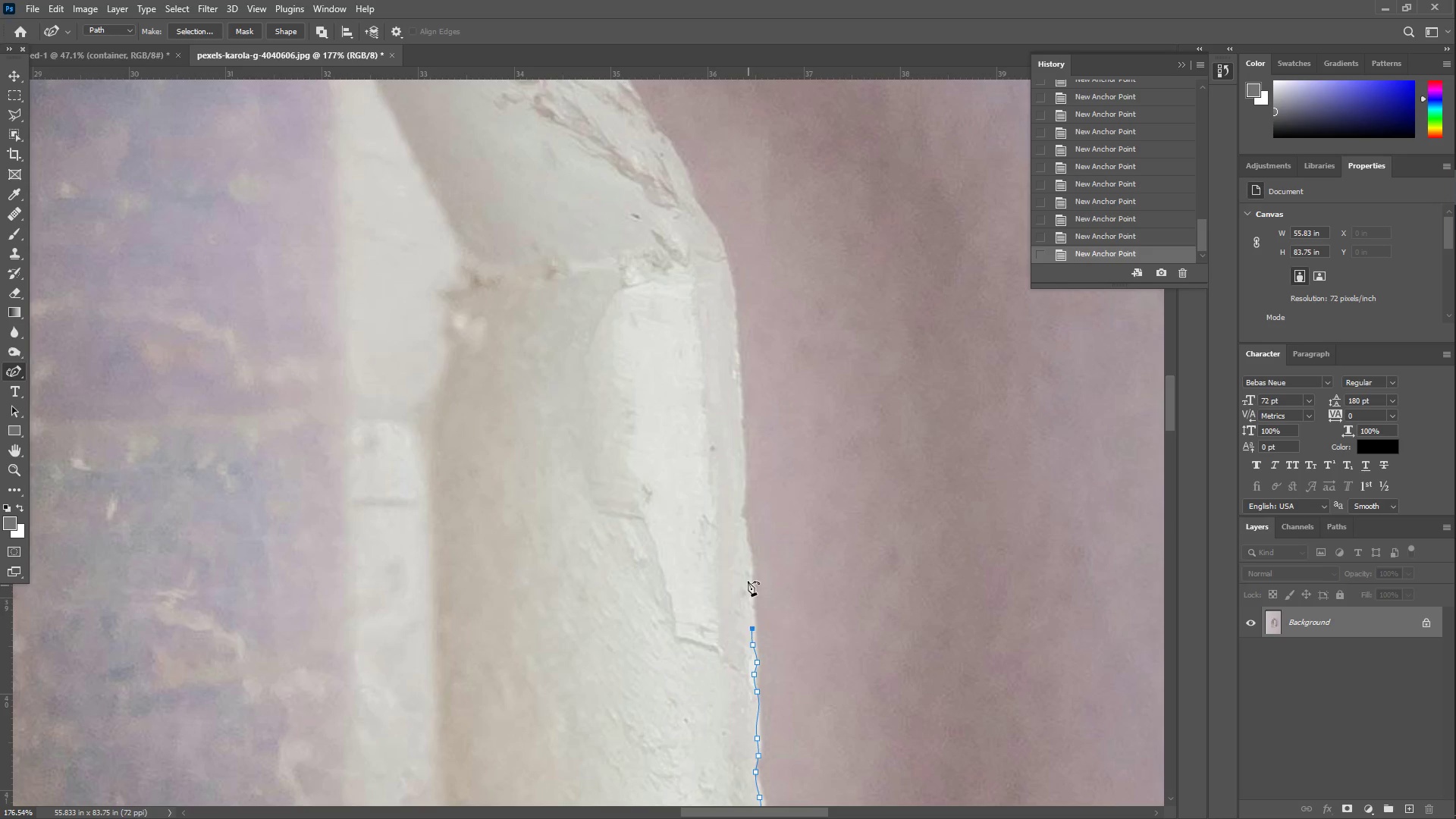 
left_click_drag(start_coordinate=[748, 576], to_coordinate=[748, 548])
 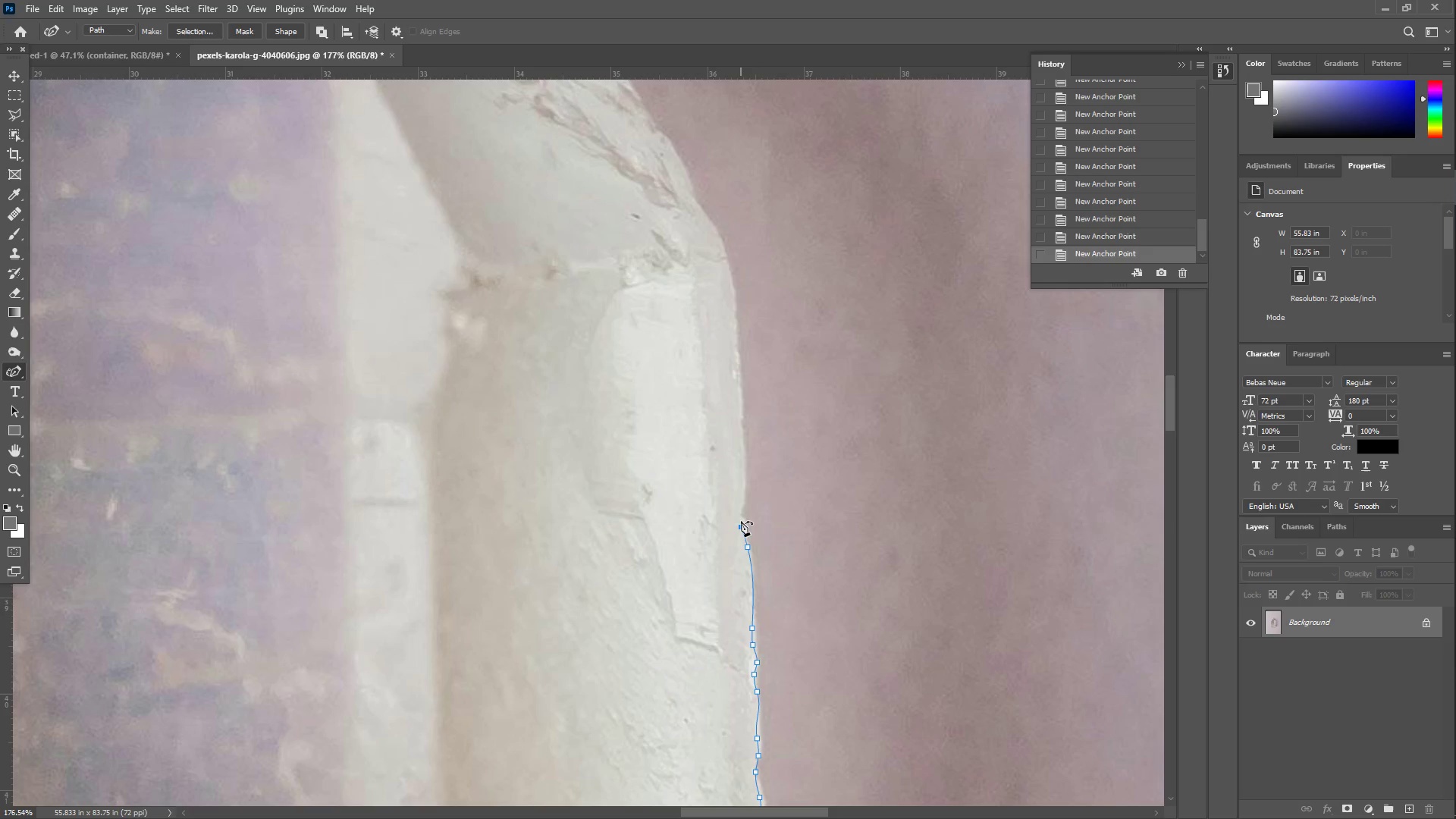 
double_click([739, 519])
 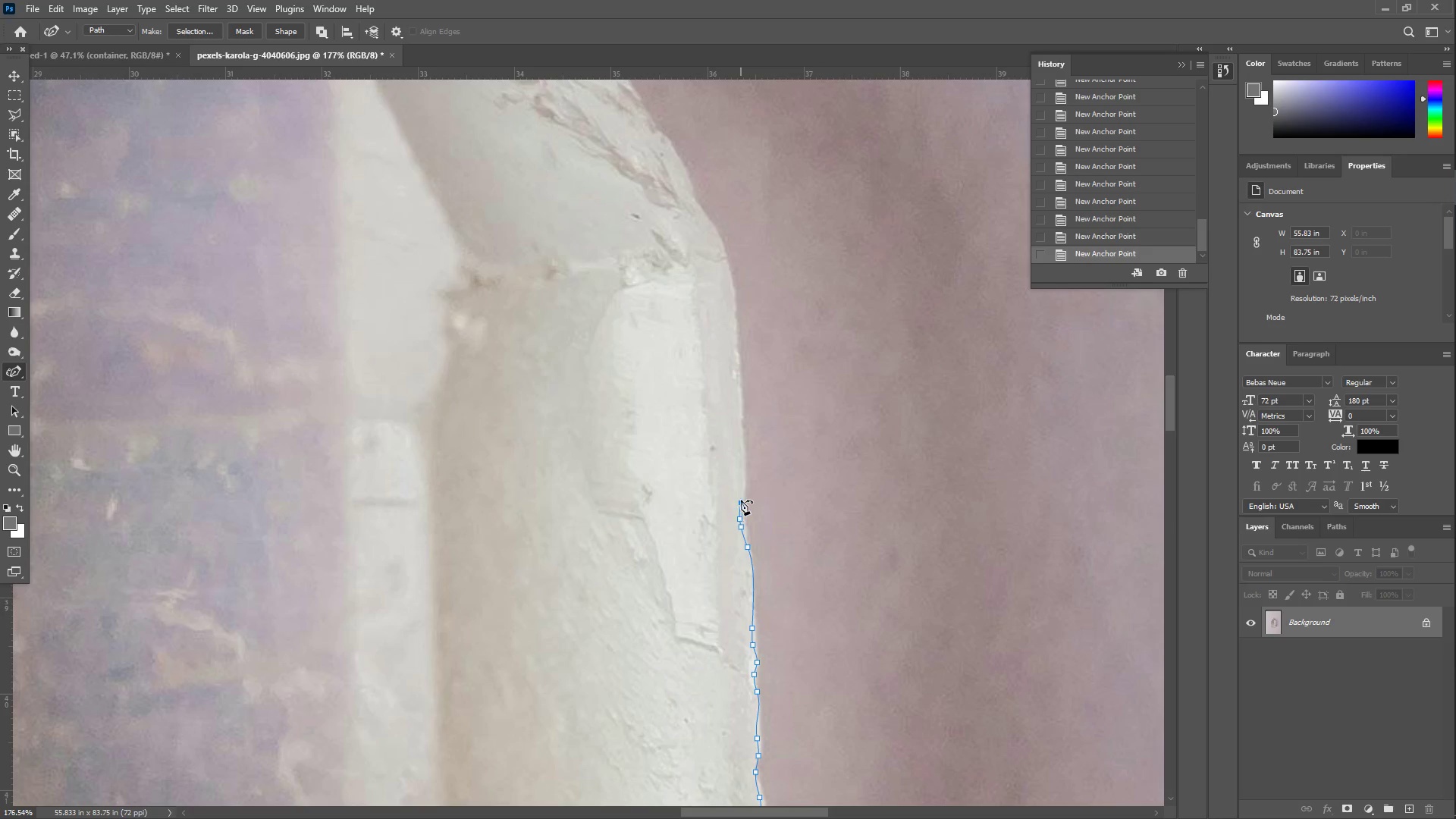 
triple_click([741, 489])
 